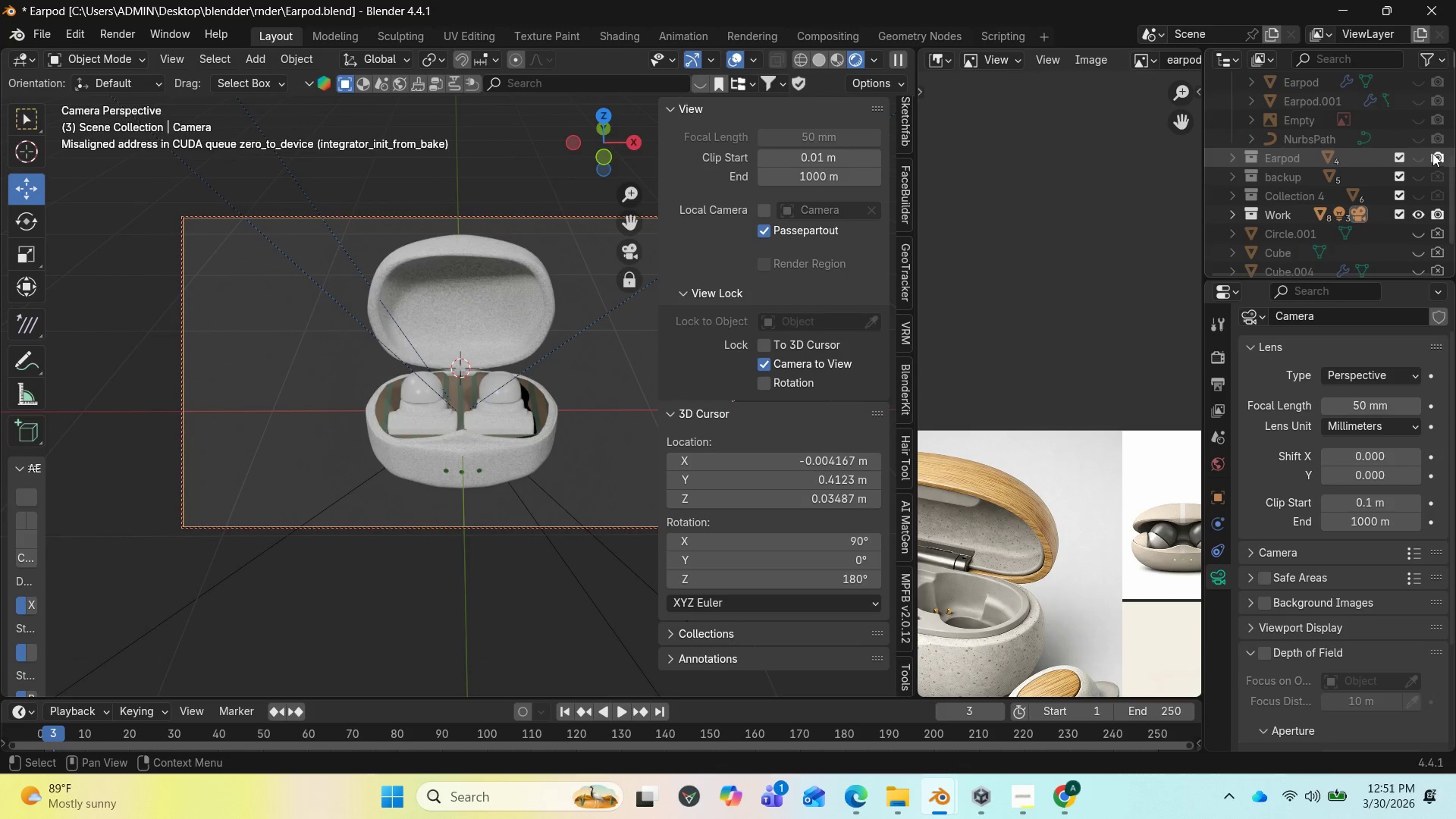 
left_click([1436, 153])
 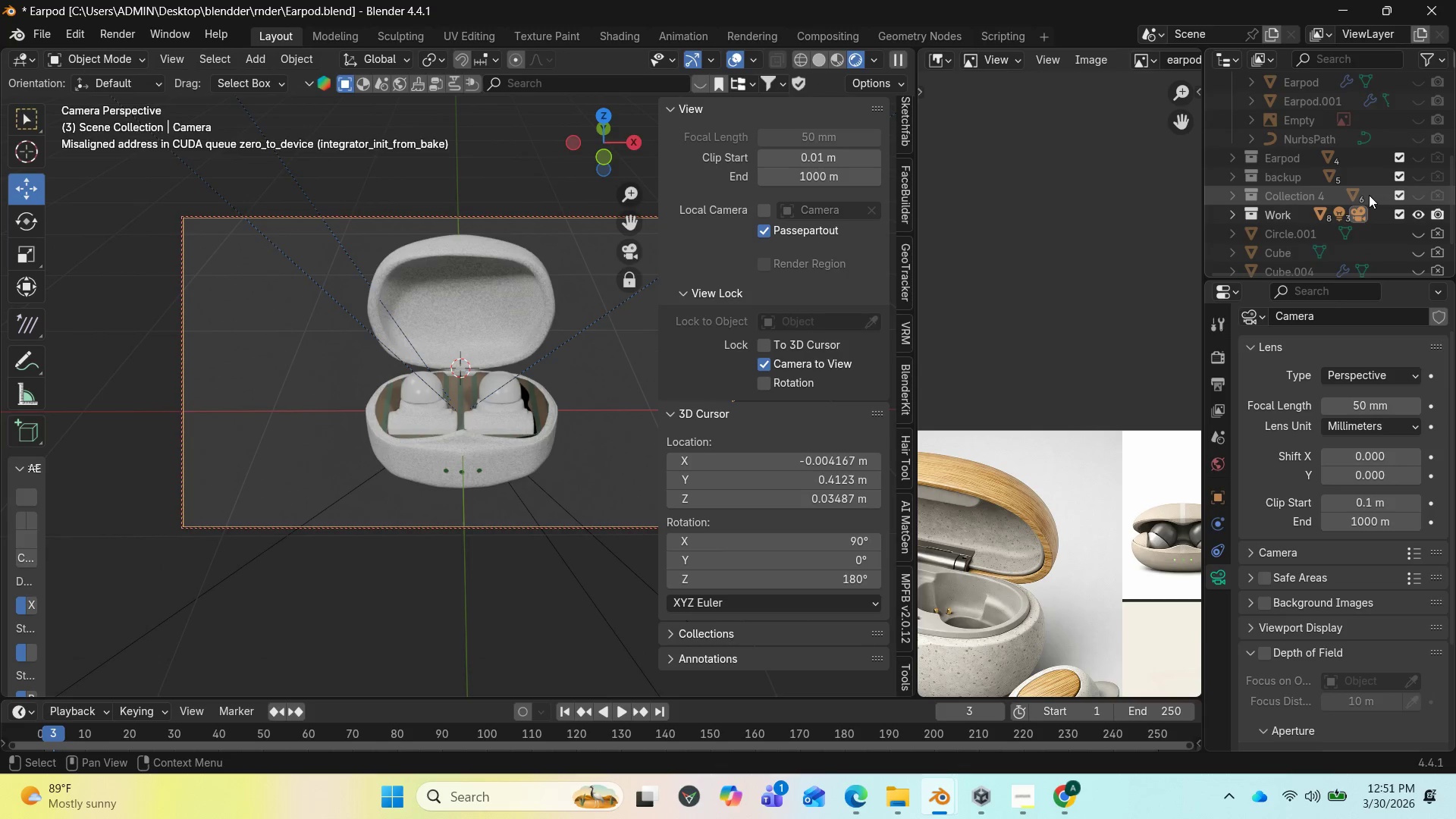 
scroll: coordinate [1366, 195], scroll_direction: up, amount: 7.0
 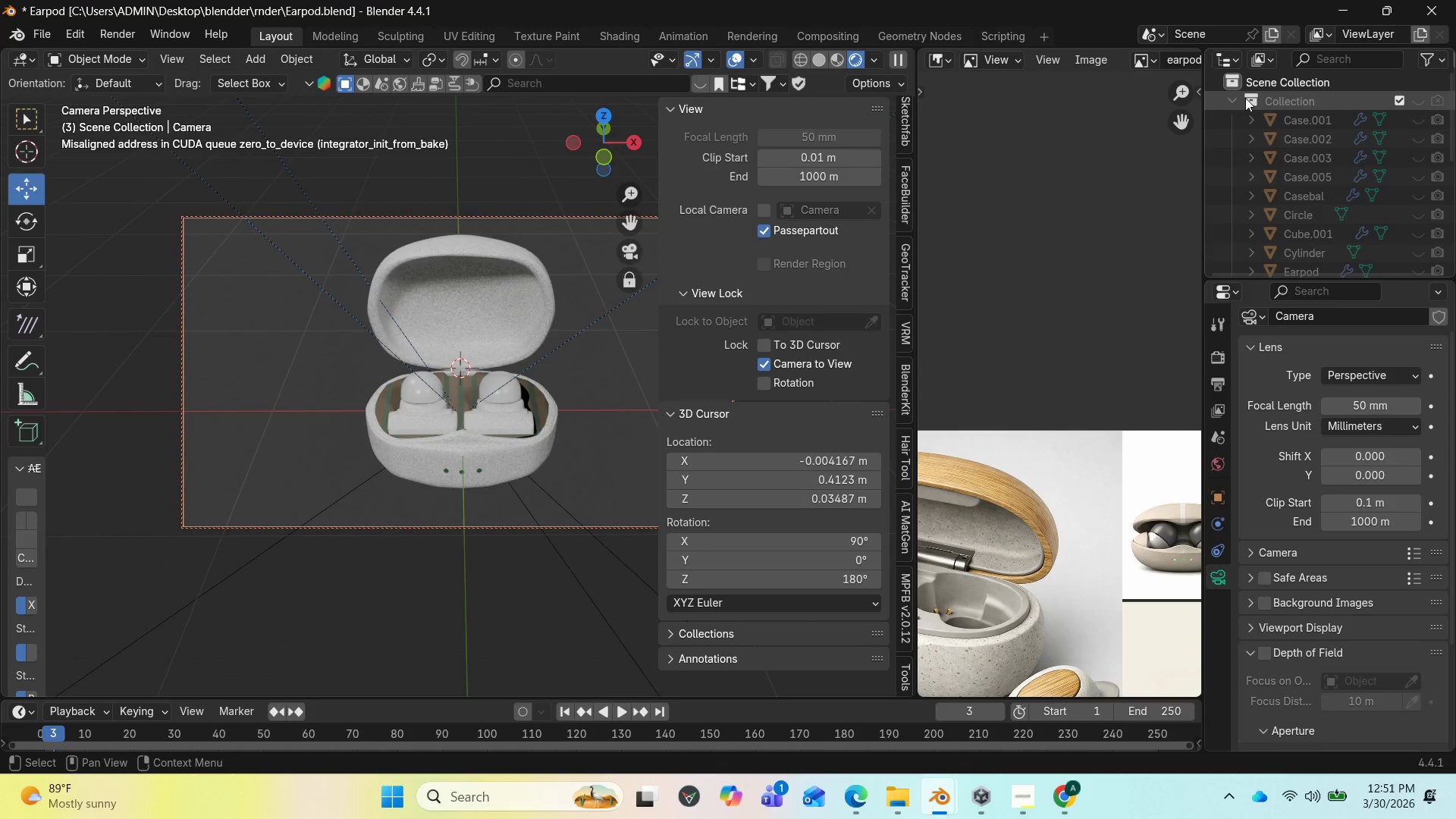 
left_click([1230, 102])
 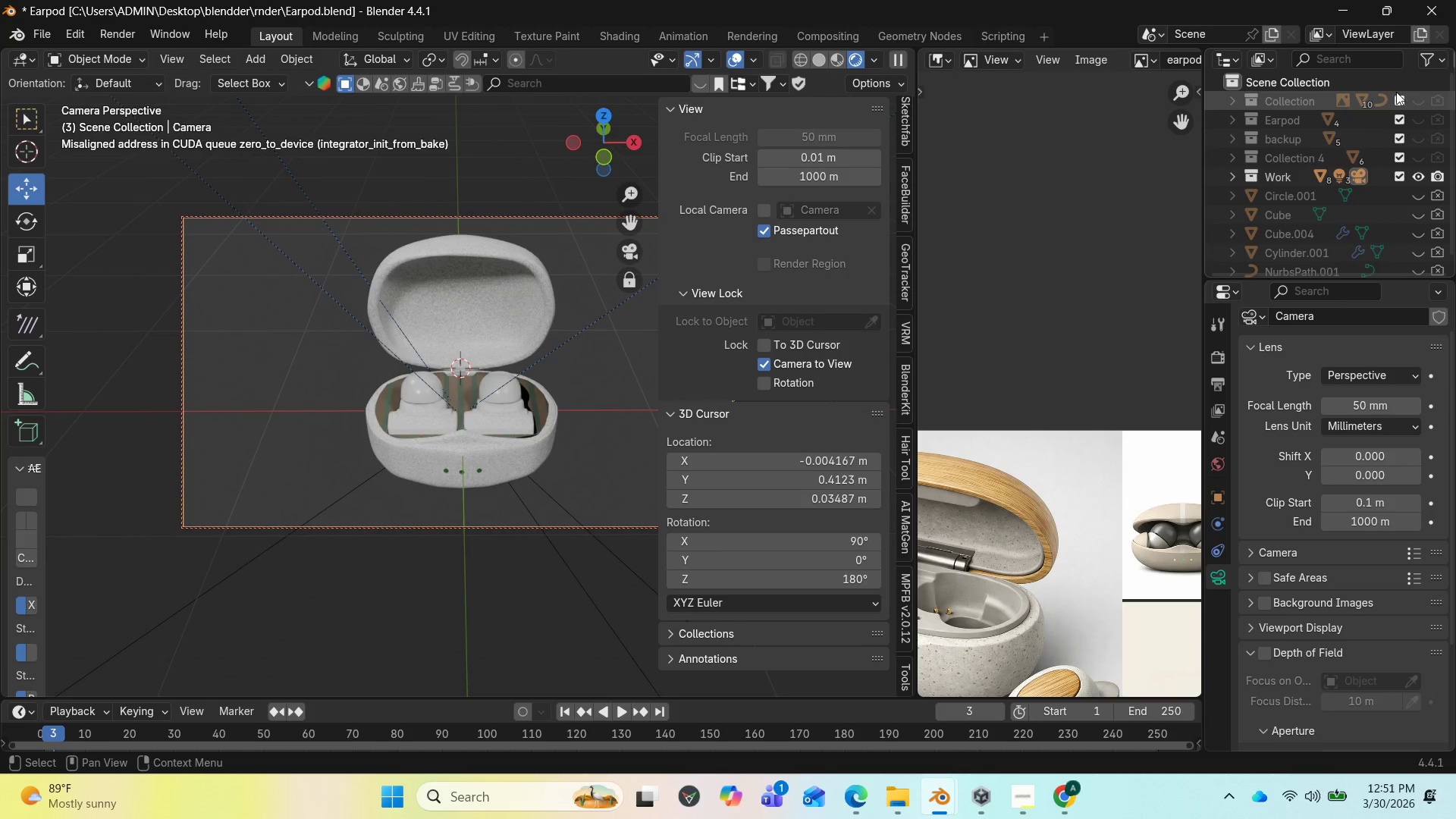 
left_click([1399, 95])
 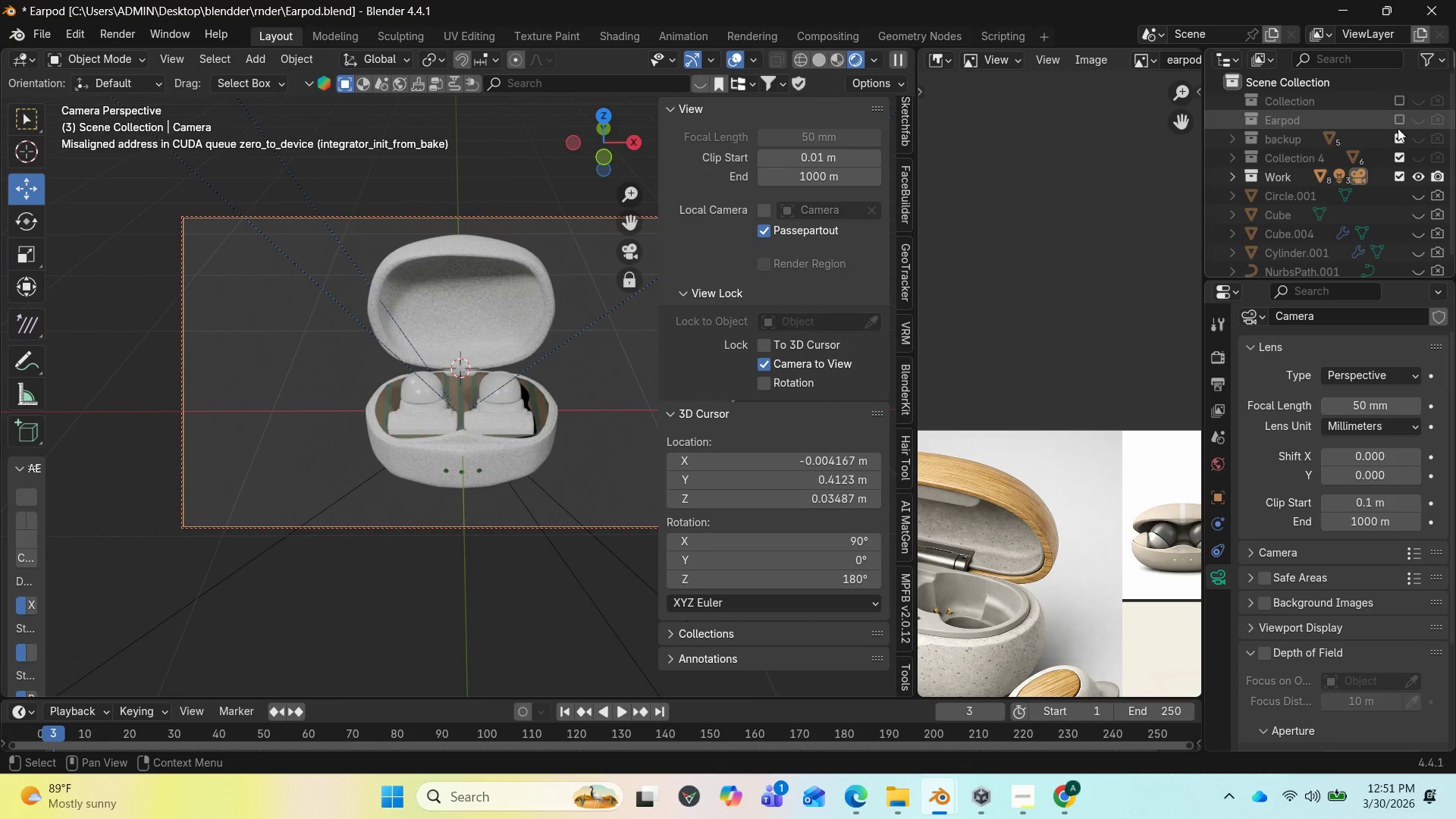 
double_click([1396, 136])
 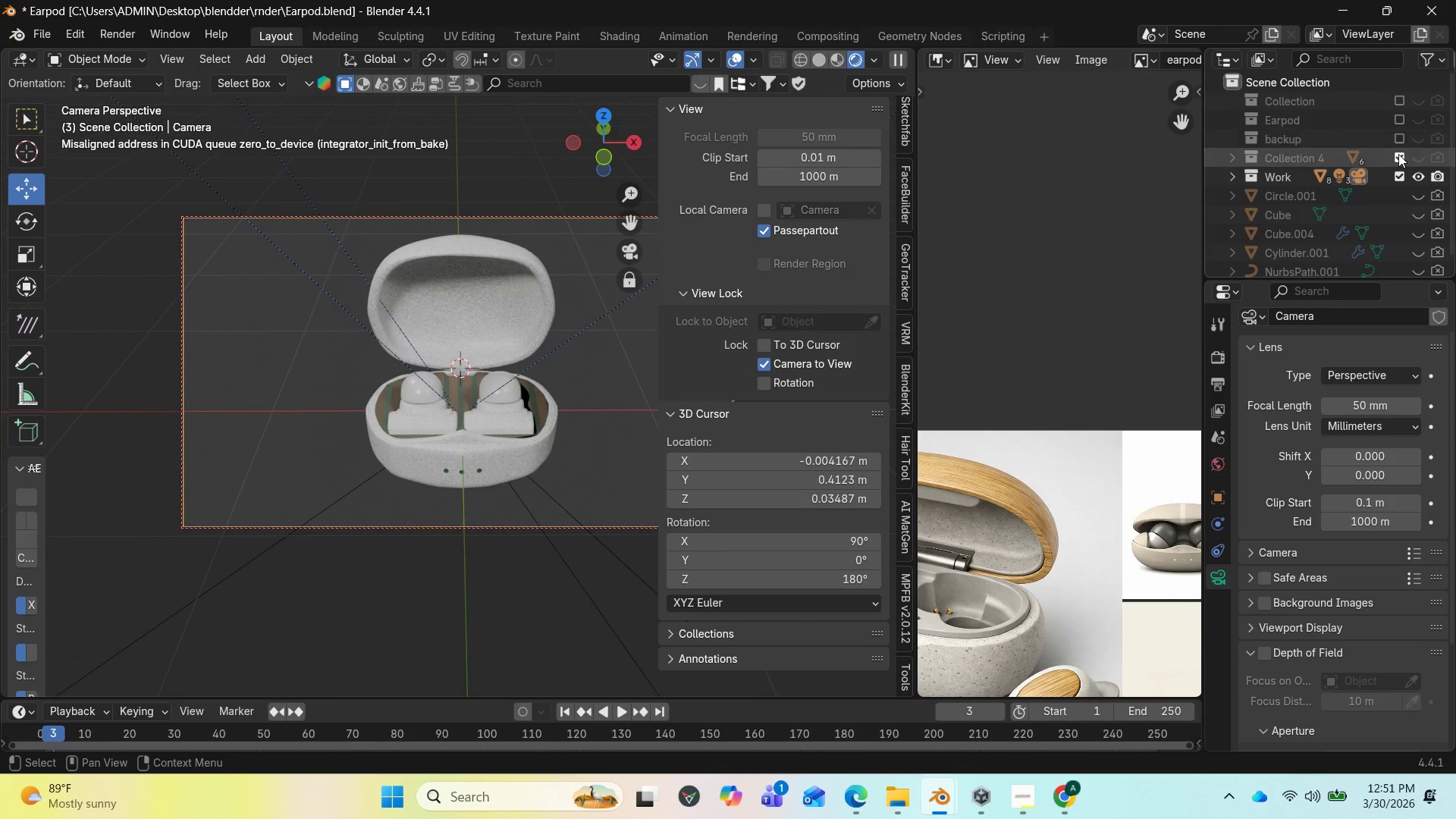 
left_click([1399, 154])
 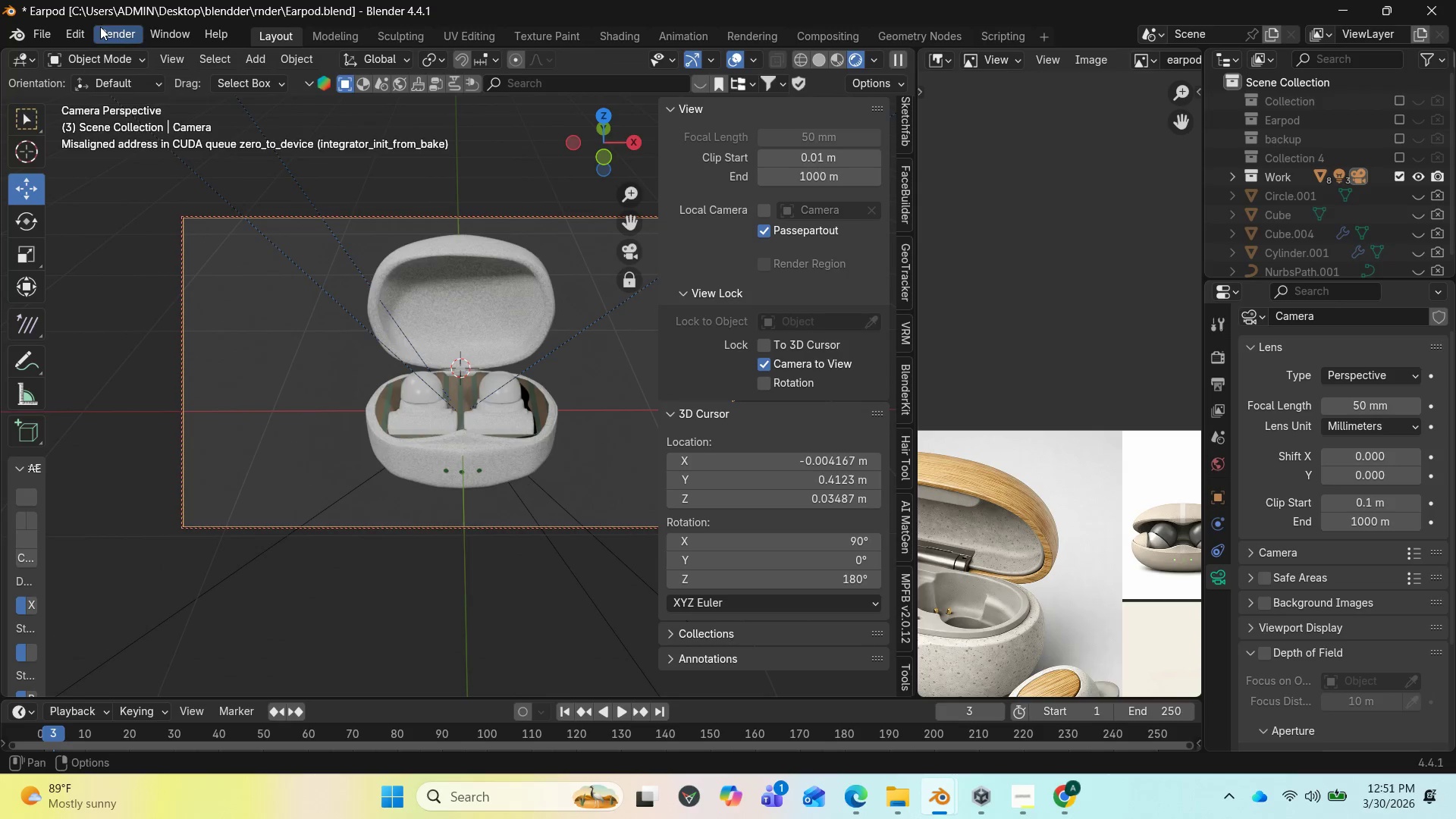 
left_click([223, 266])
 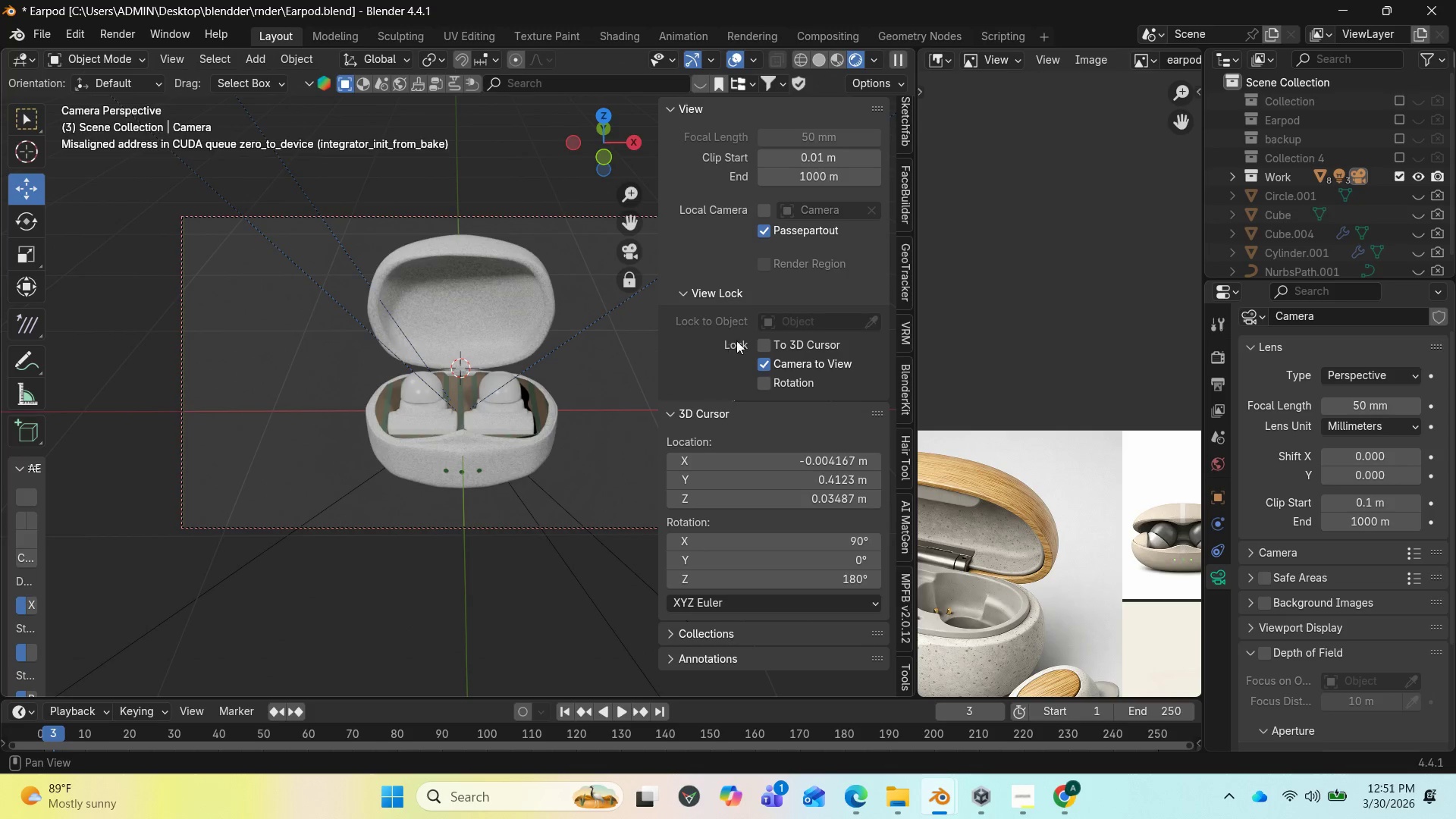 
left_click([767, 359])
 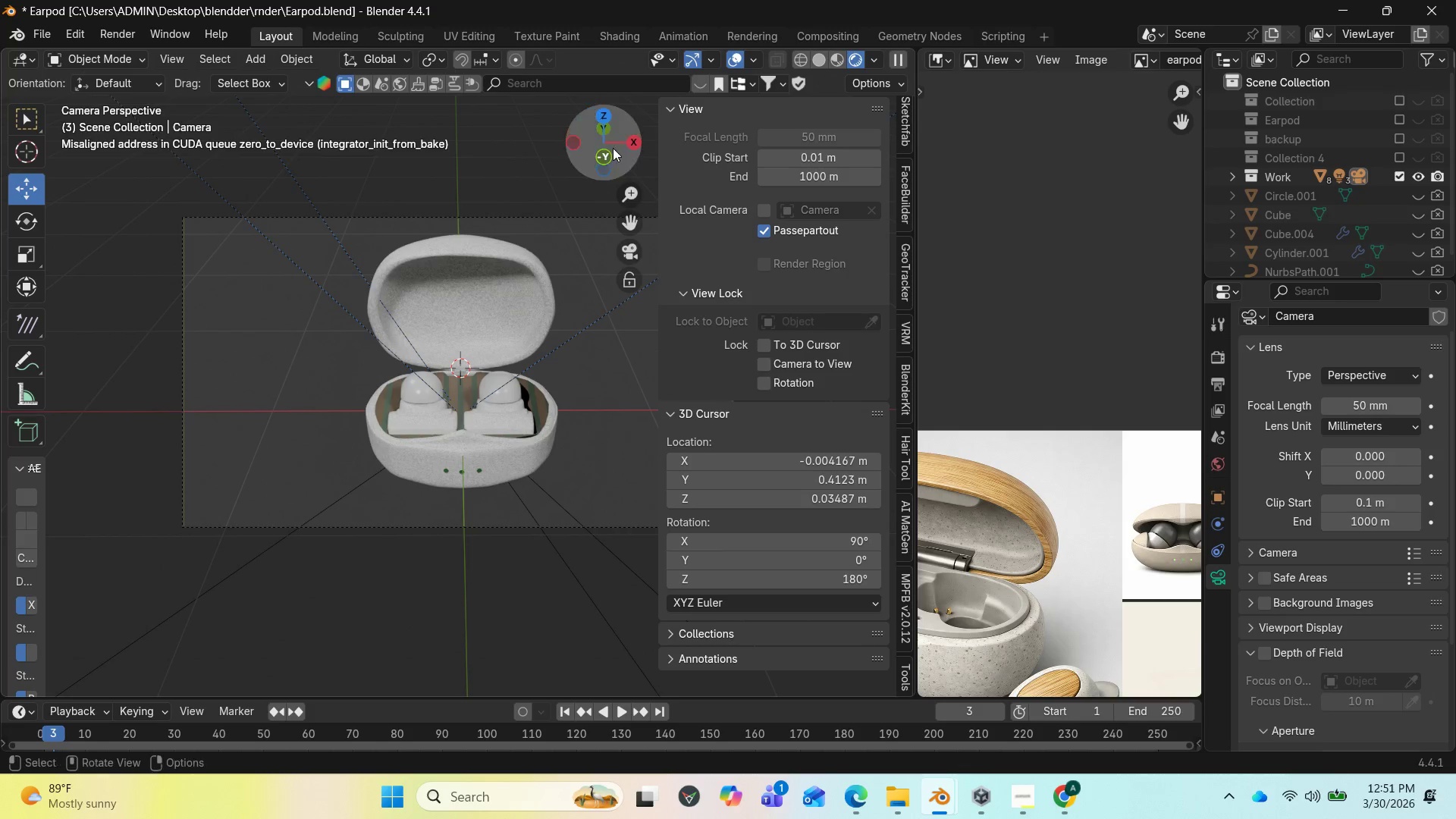 
left_click_drag(start_coordinate=[612, 143], to_coordinate=[513, 166])
 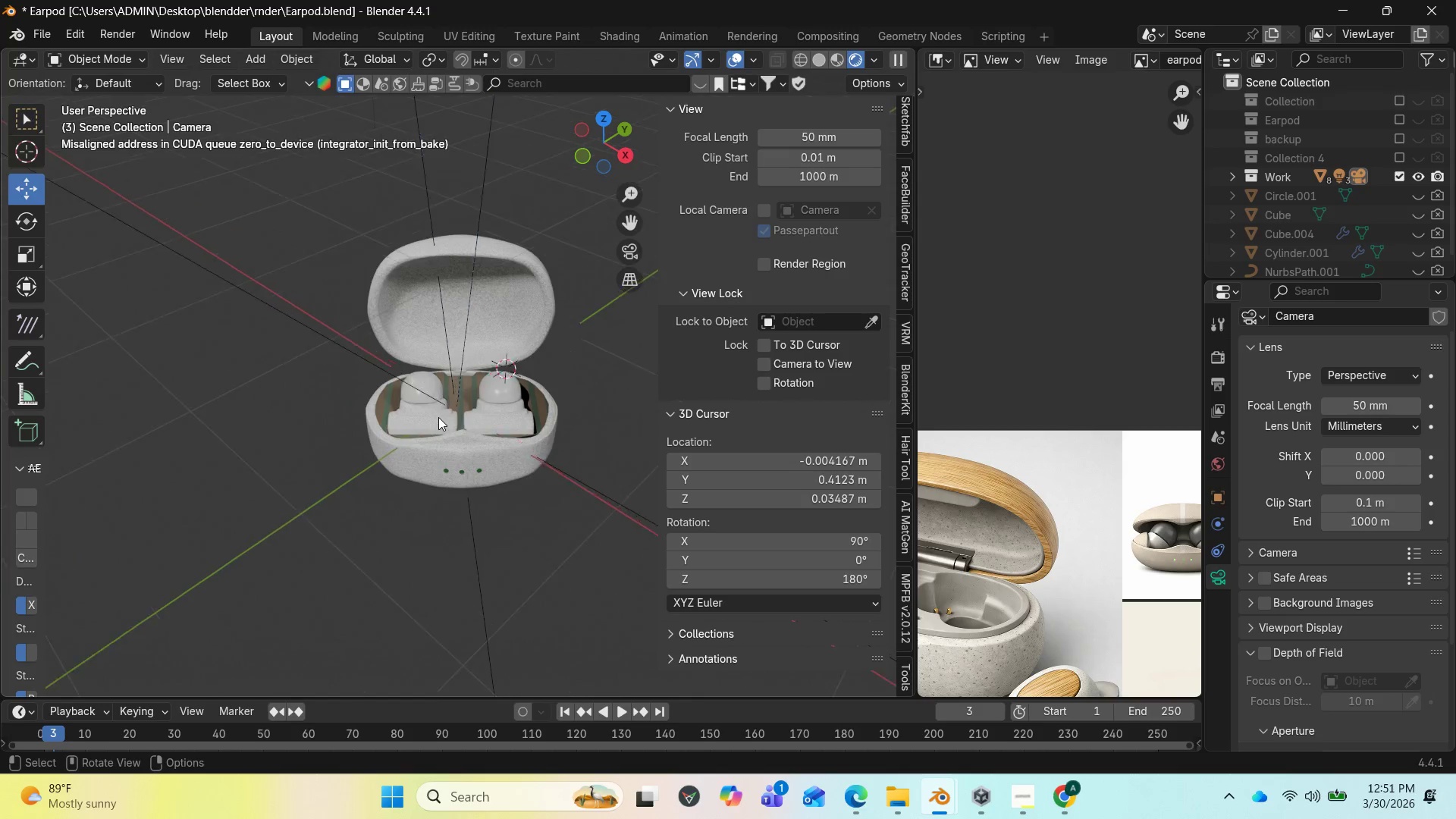 
scroll: coordinate [438, 417], scroll_direction: up, amount: 3.0
 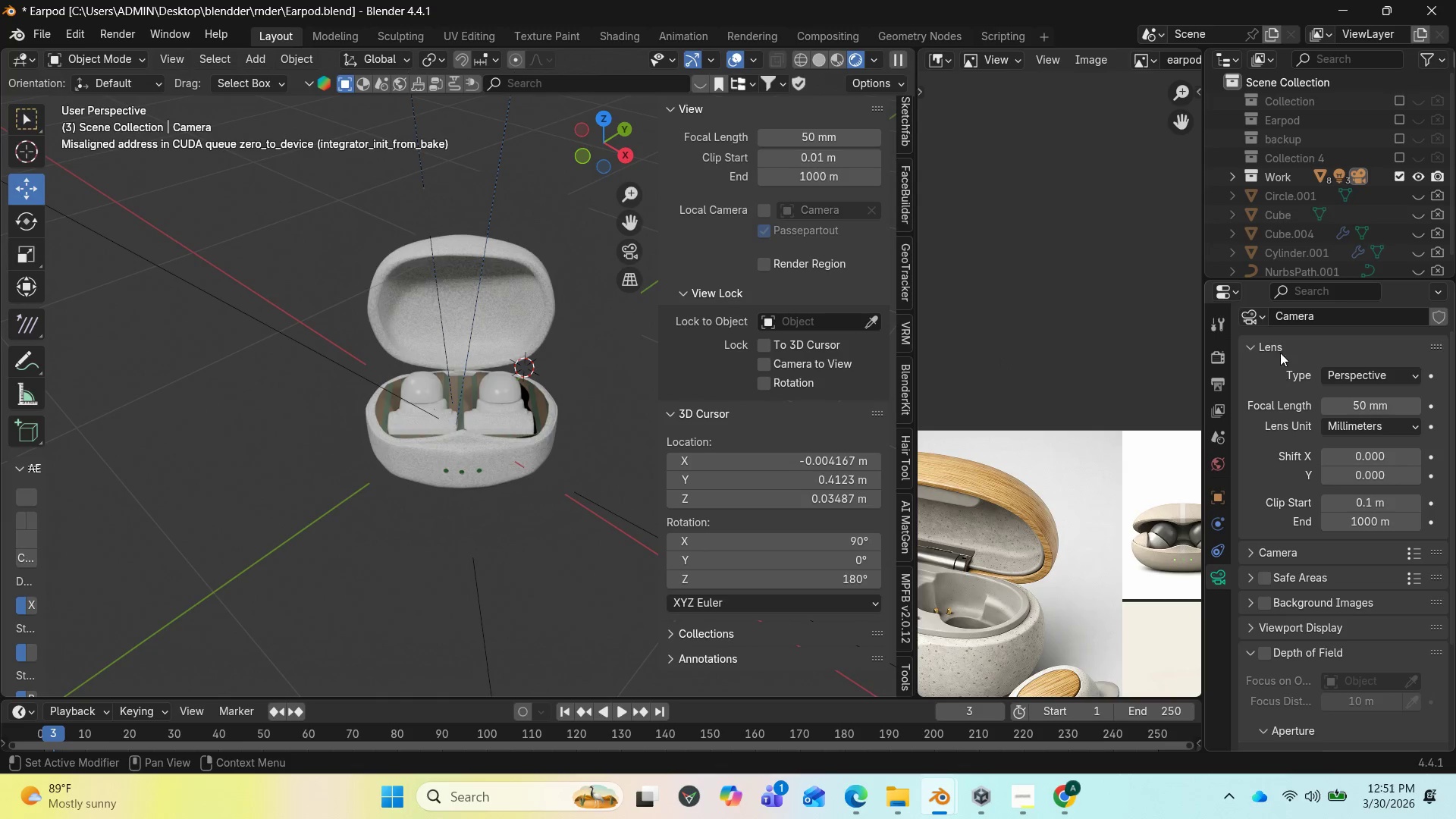 
left_click([1219, 353])
 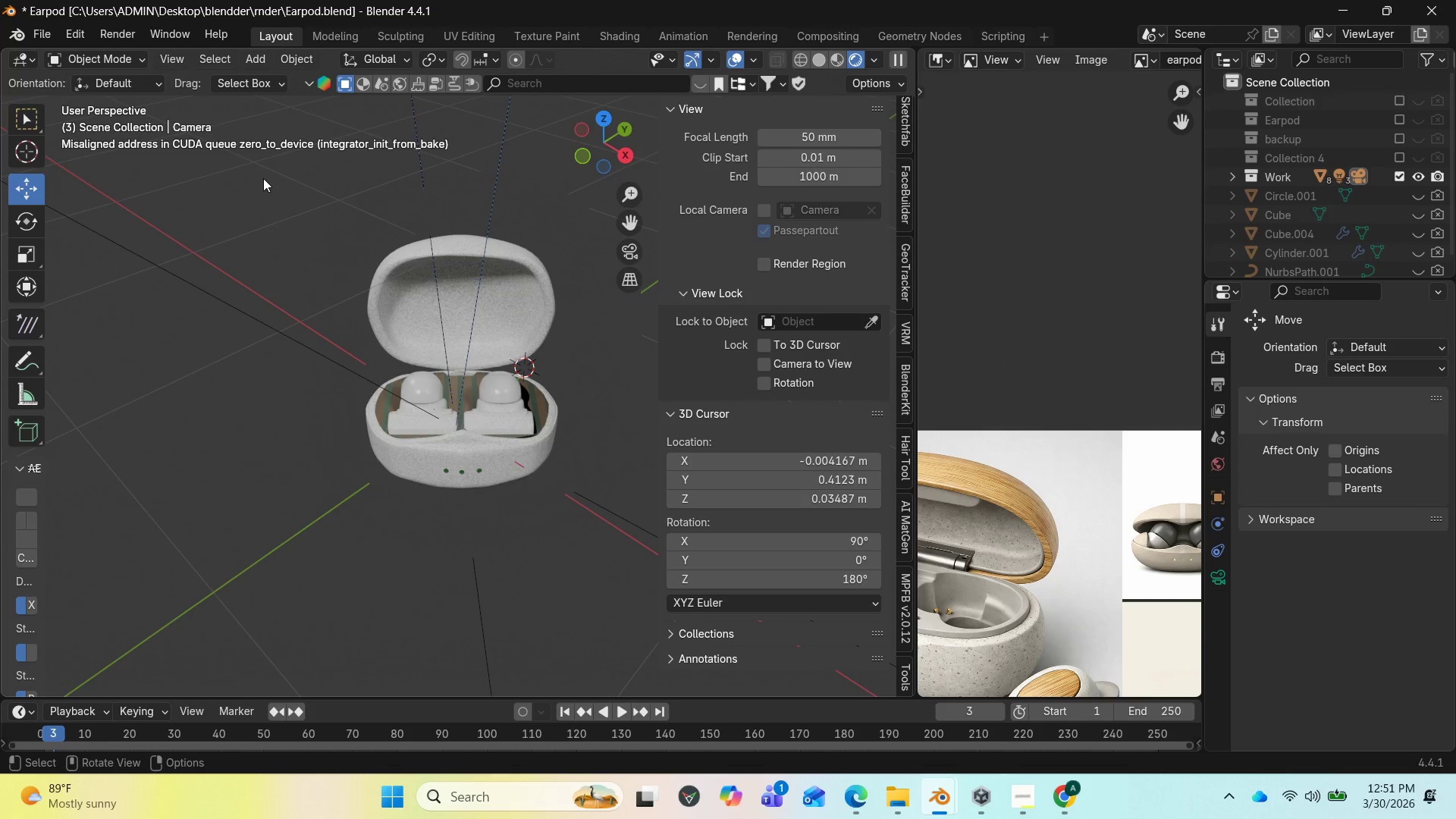 
scroll: coordinate [456, 406], scroll_direction: down, amount: 13.0
 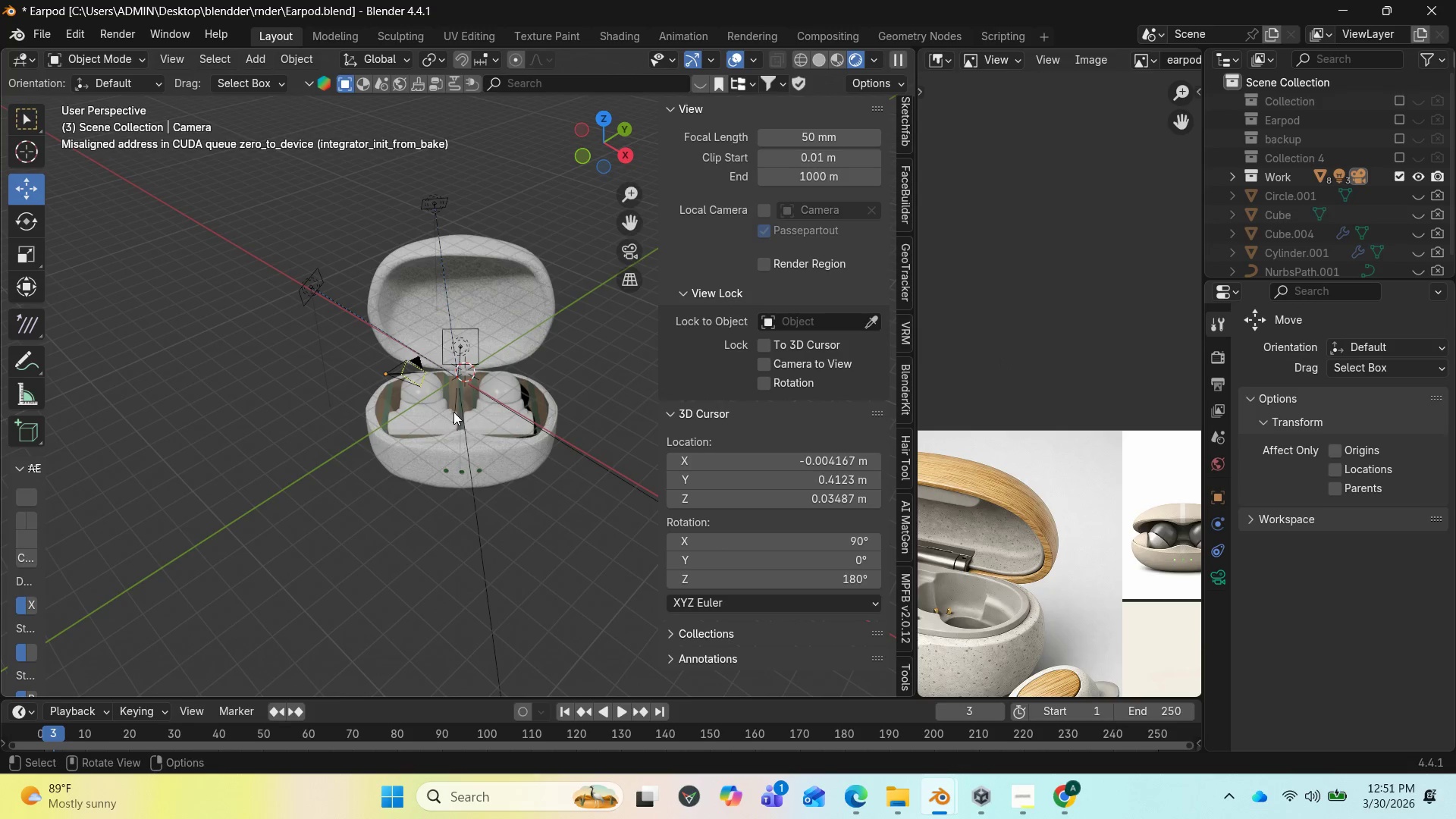 
key(Control+Z)
 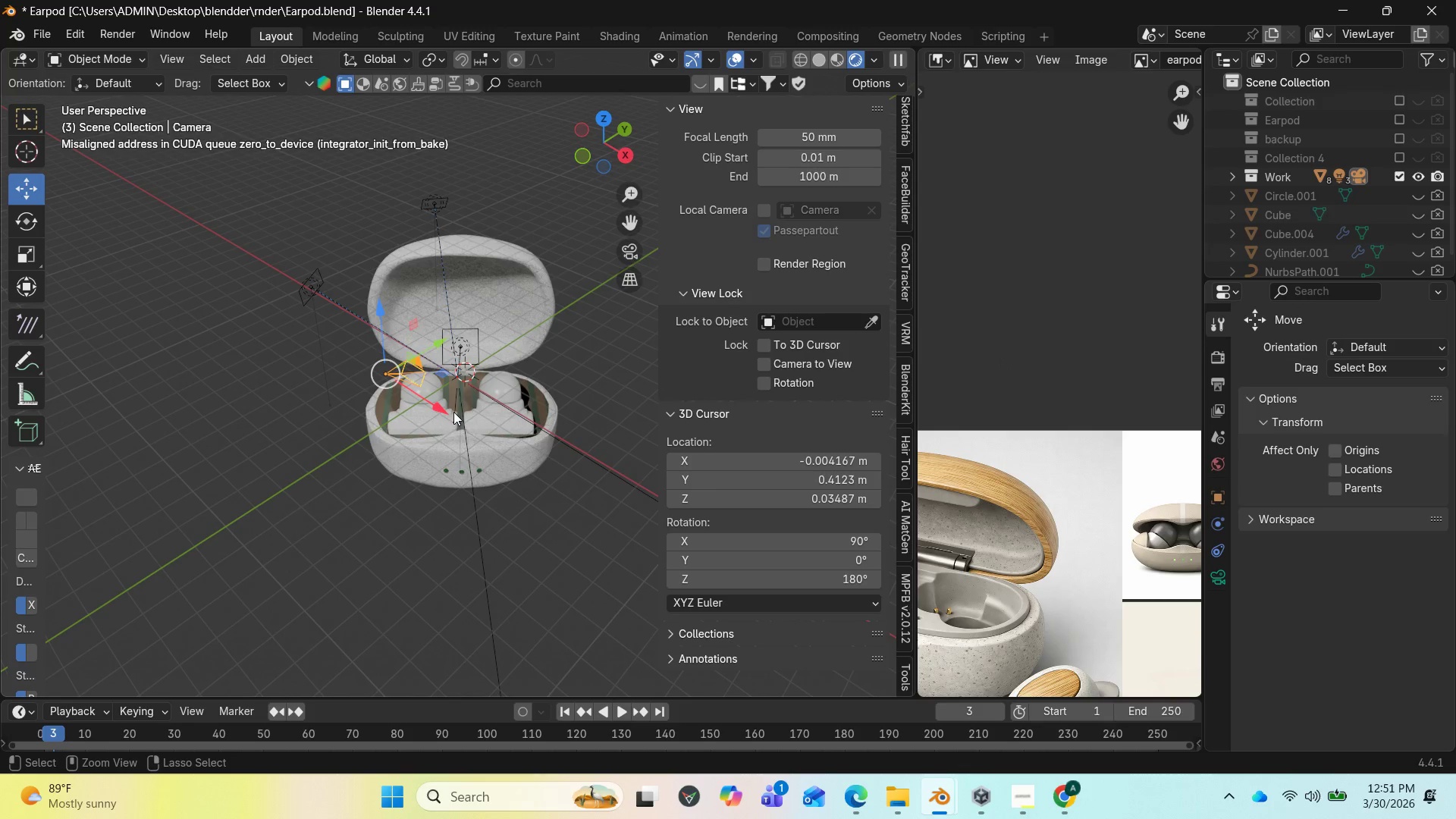 
key(Control+Z)
 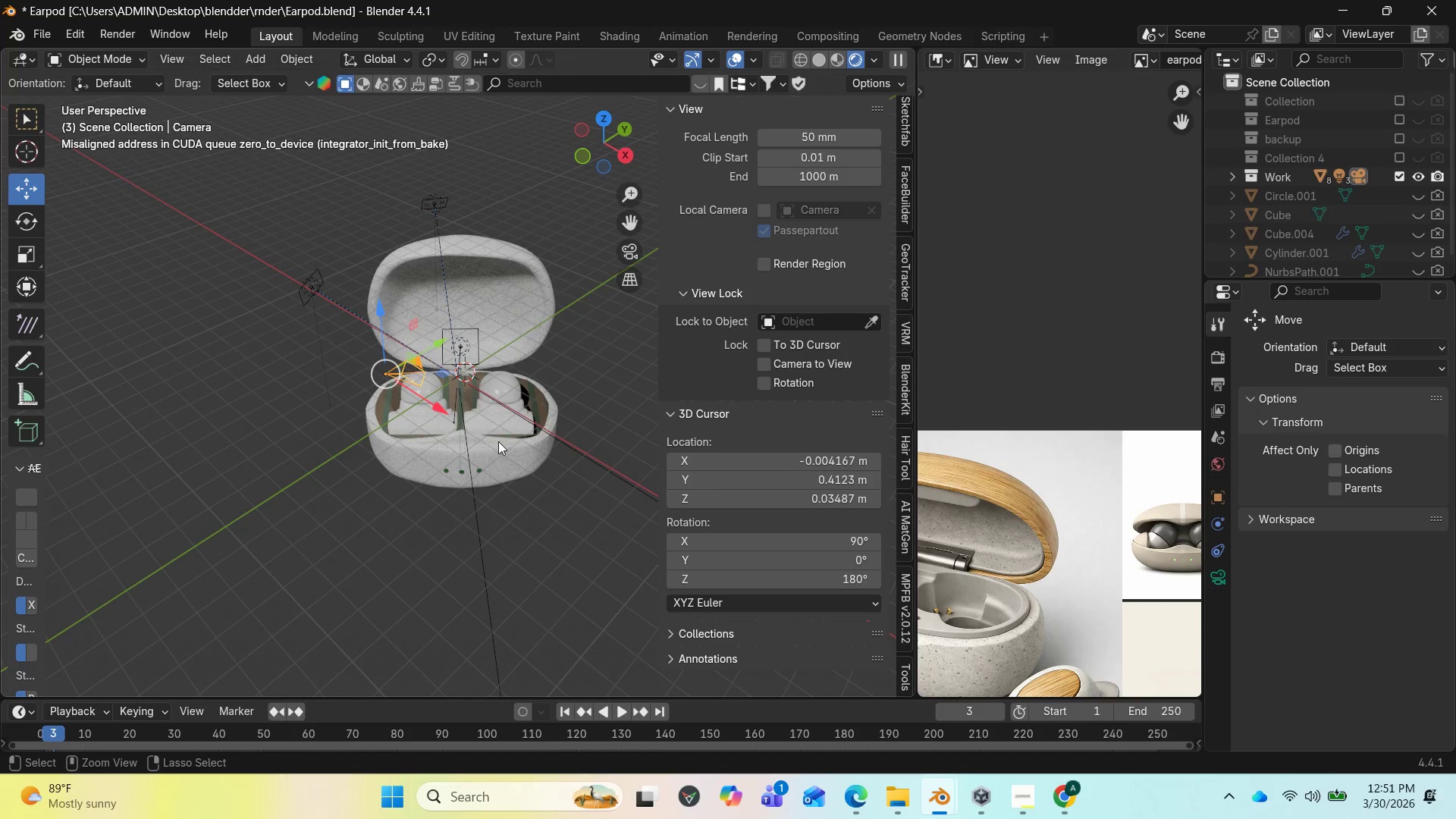 
key(Control+Z)
 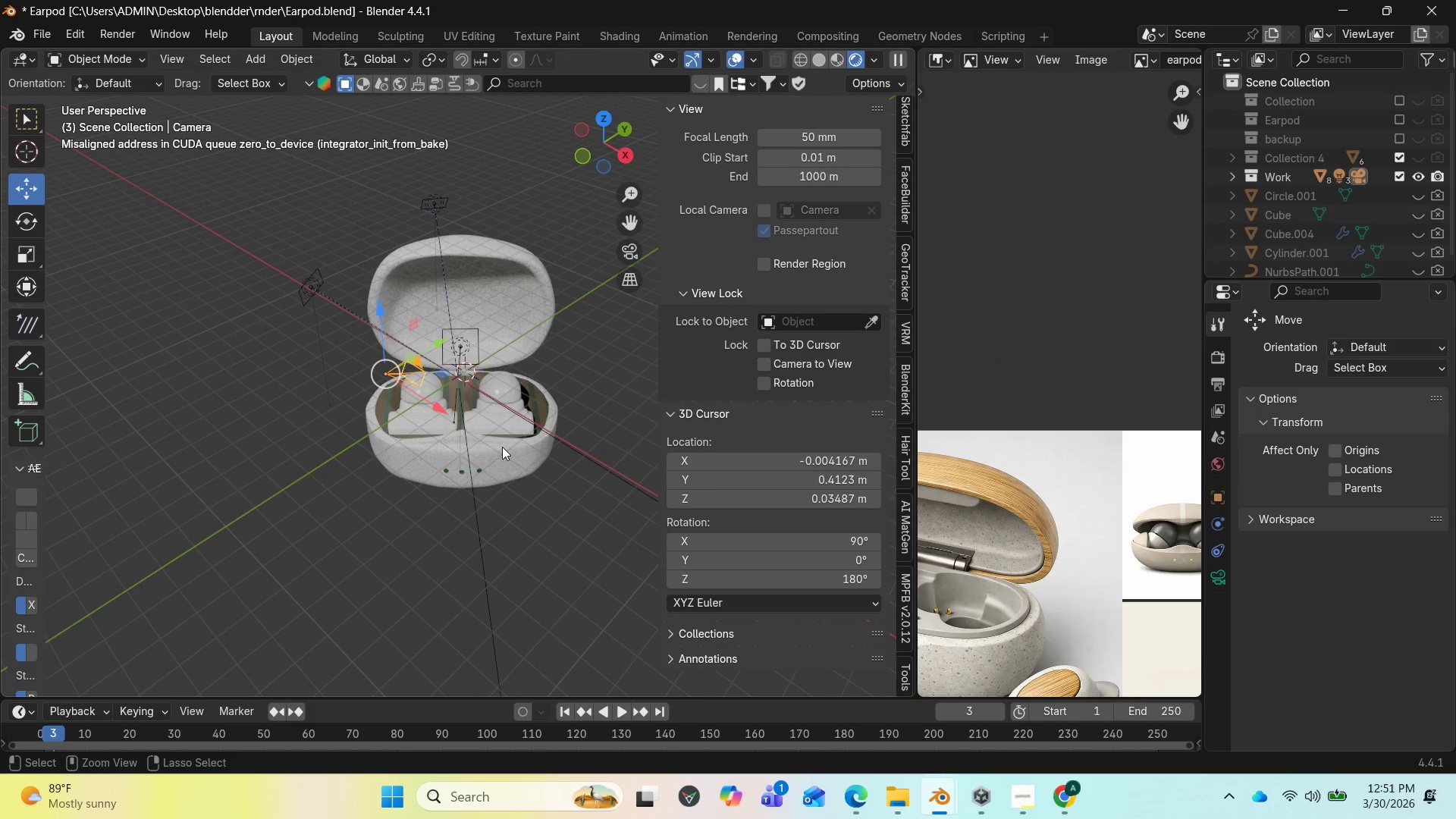 
key(Control+Z)
 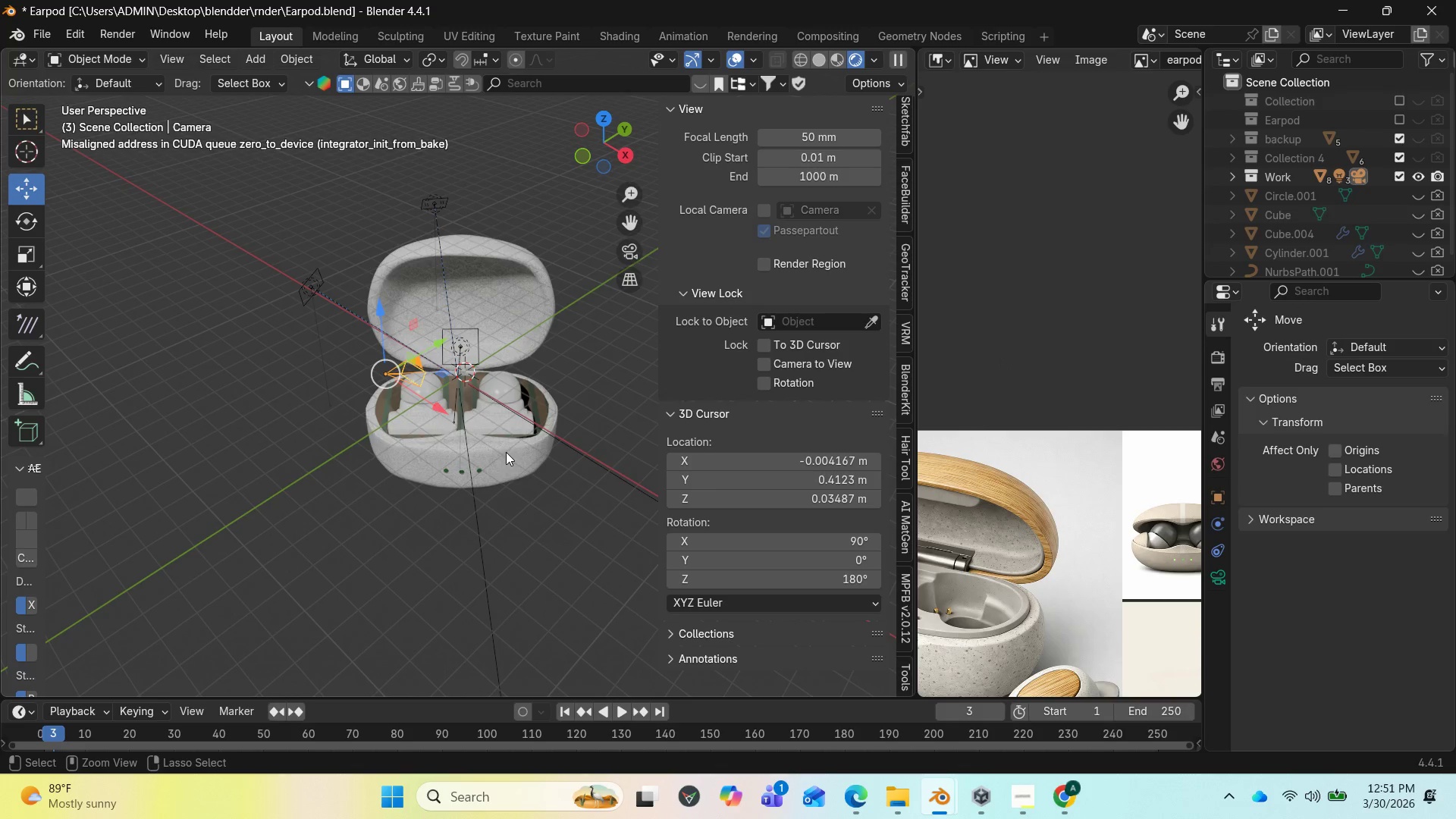 
key(Control+Z)
 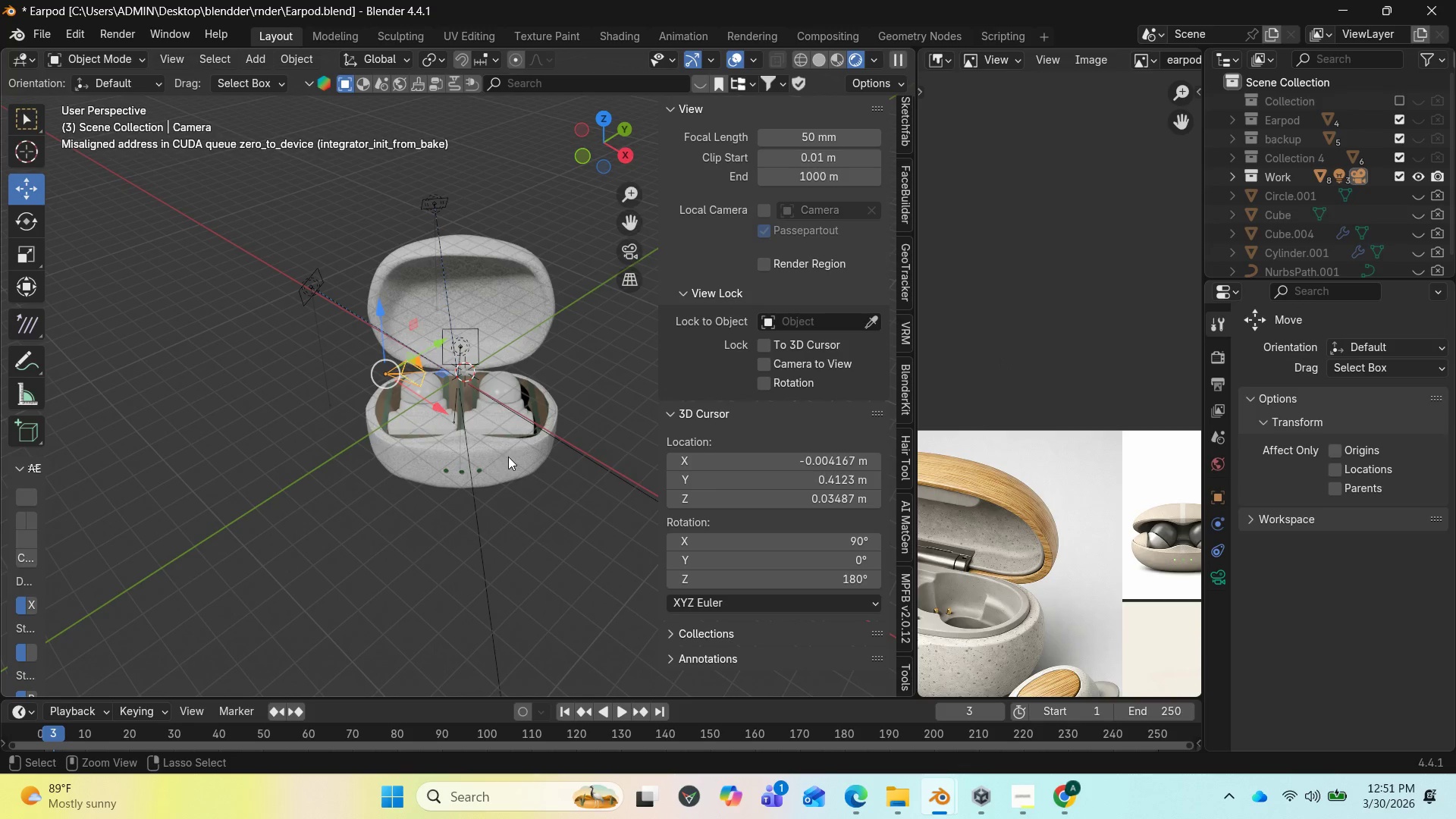 
key(Control+Z)
 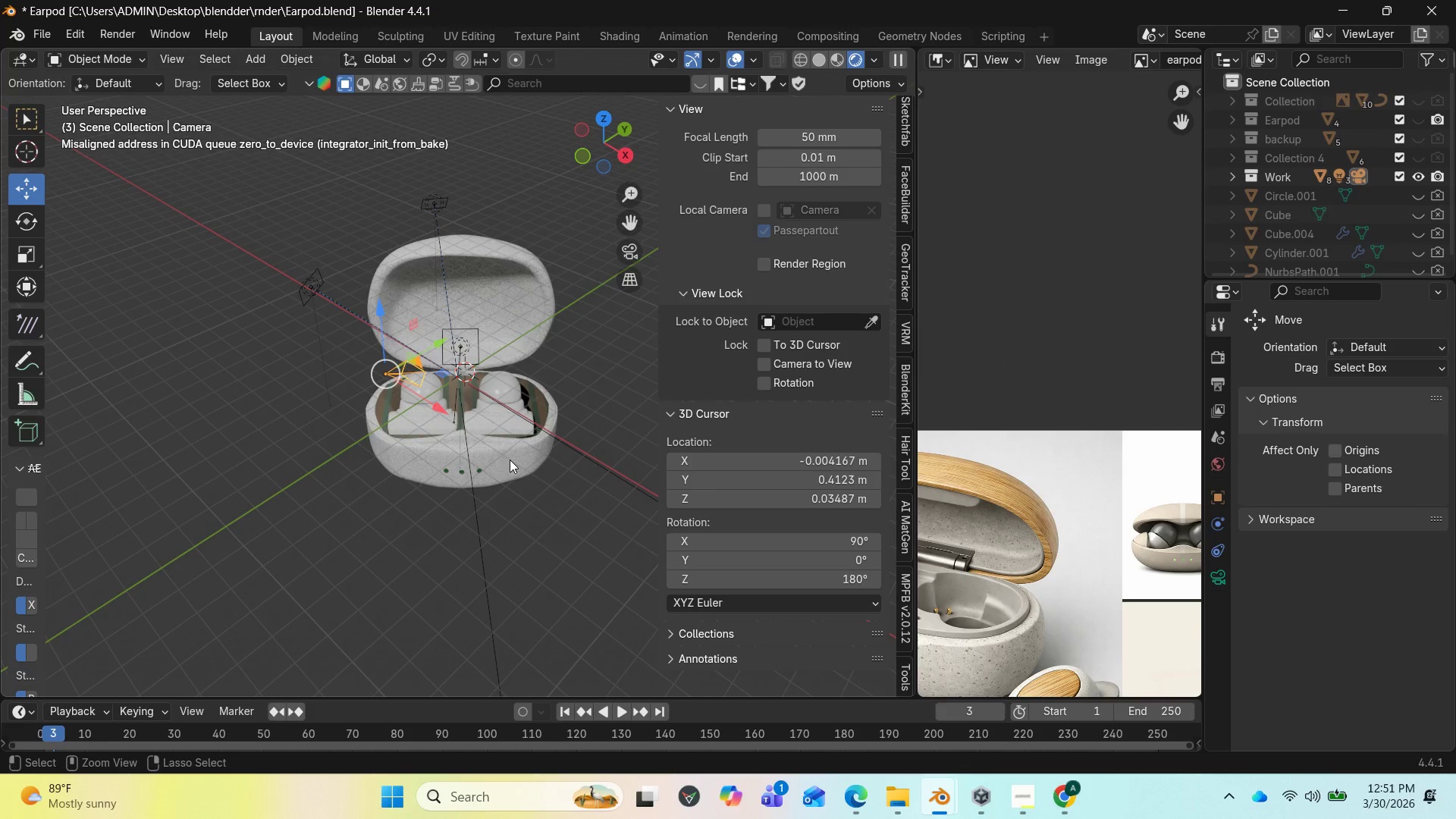 
key(Control+Z)
 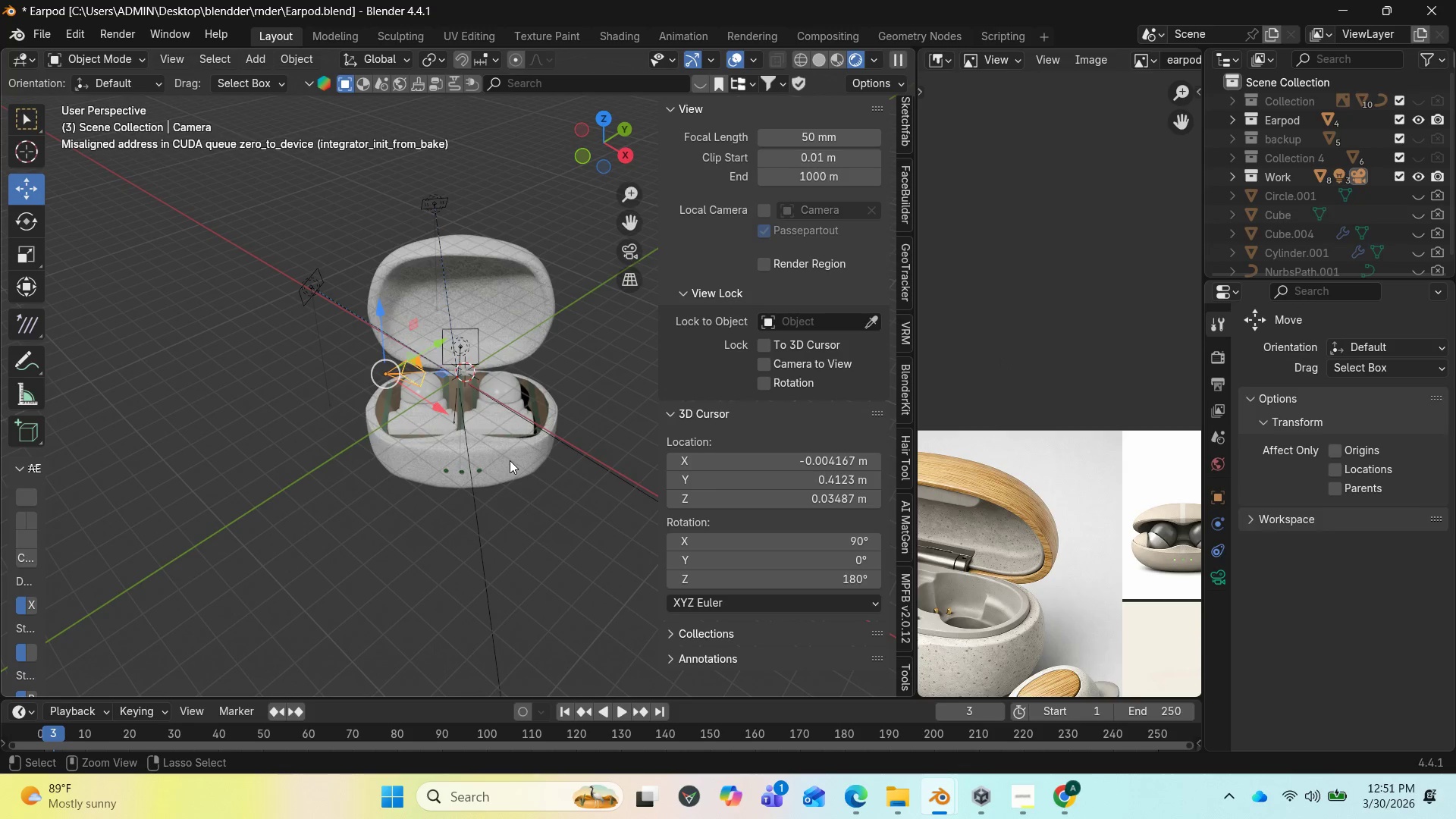 
key(Control+Z)
 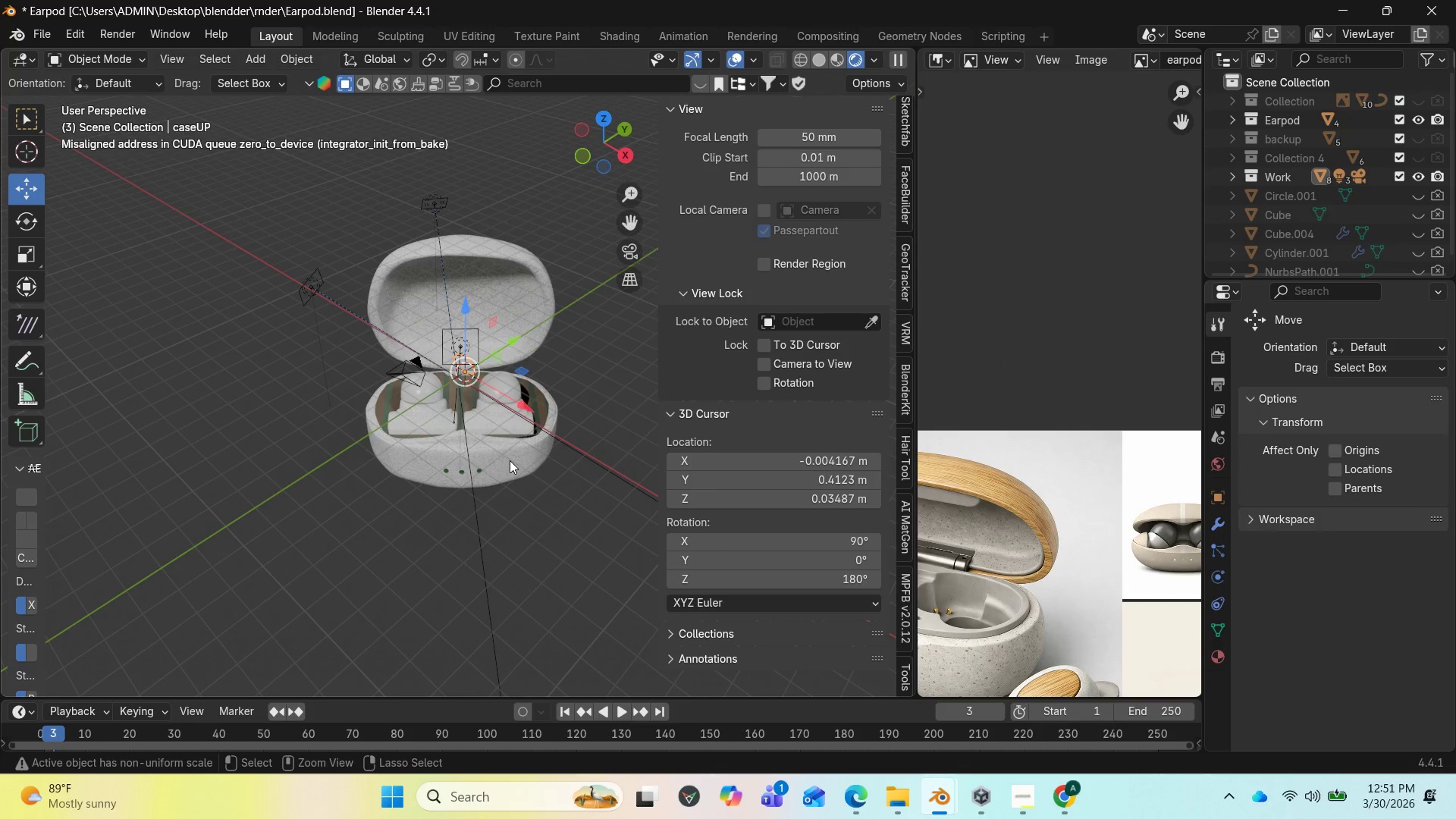 
key(Control+Z)
 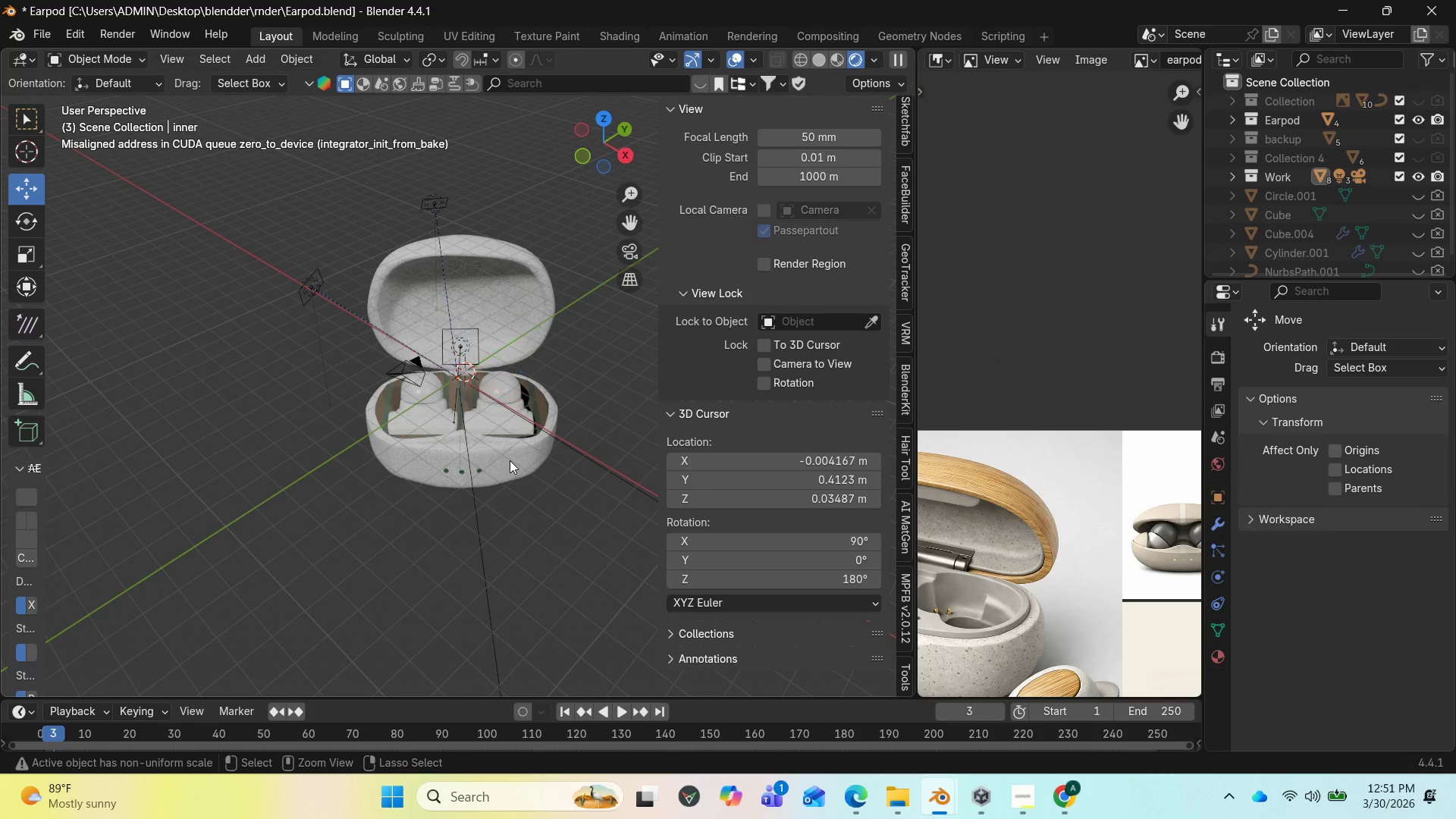 
key(Control+Z)
 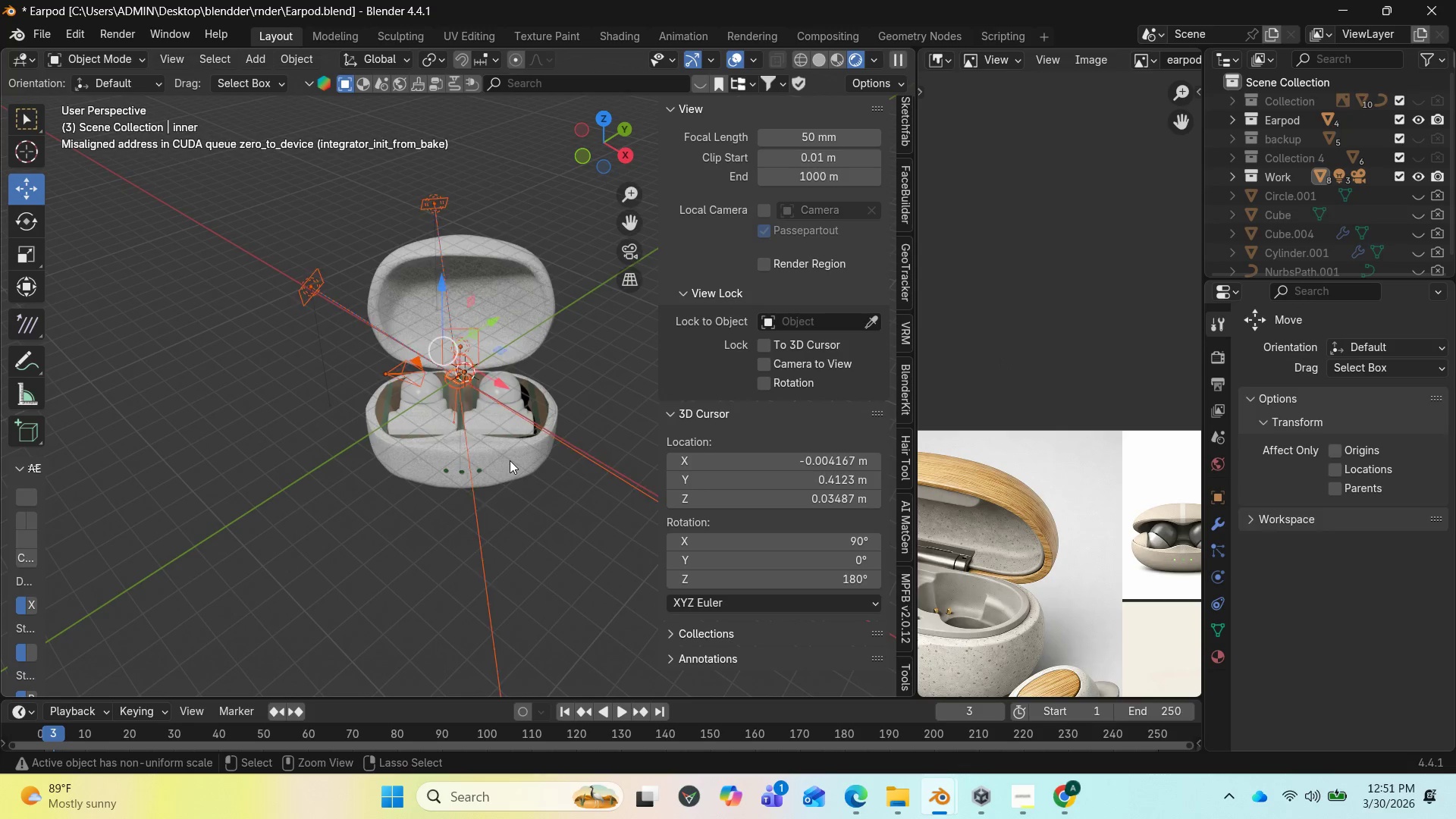 
key(Control+Z)
 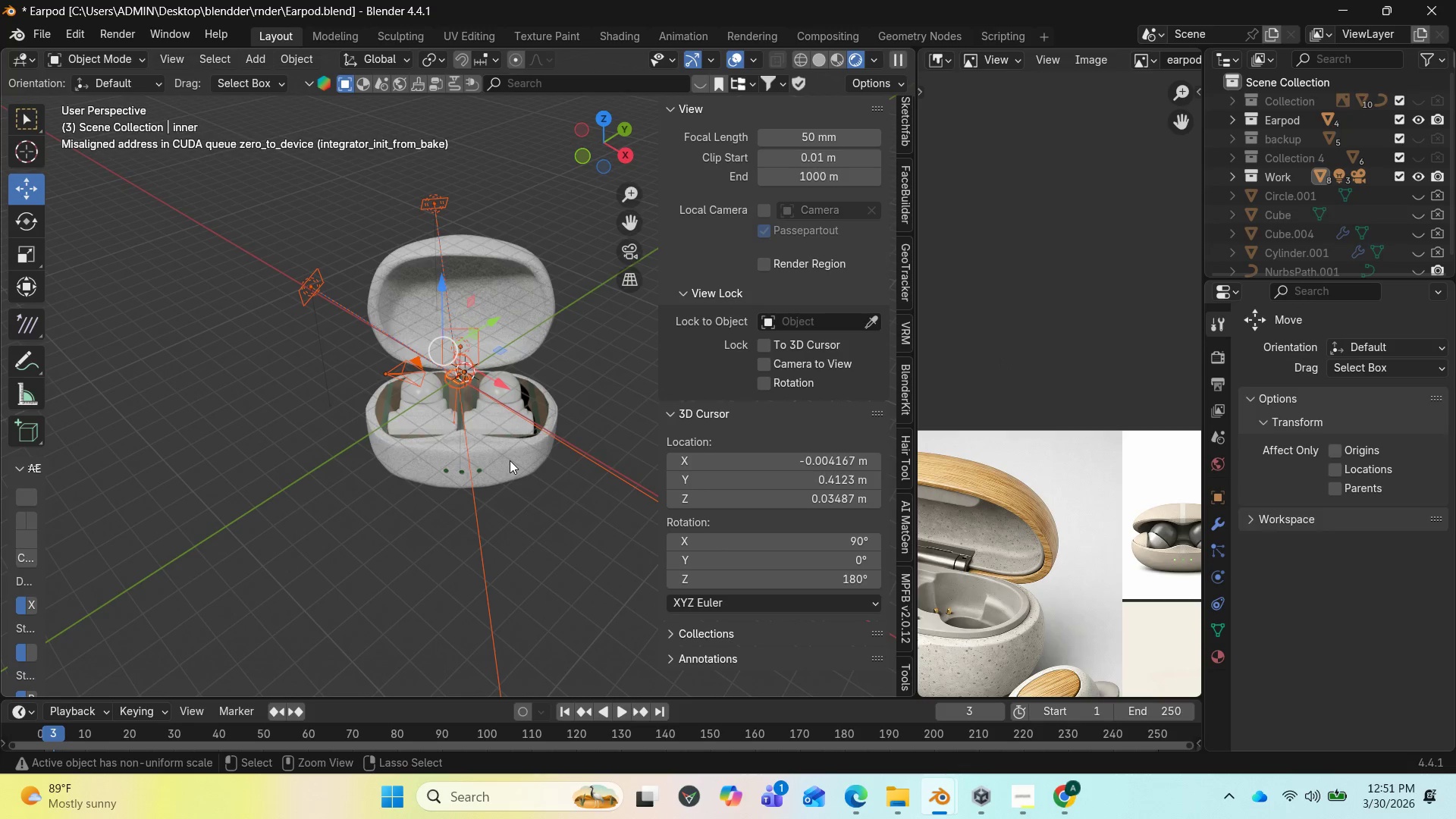 
key(Control+Z)
 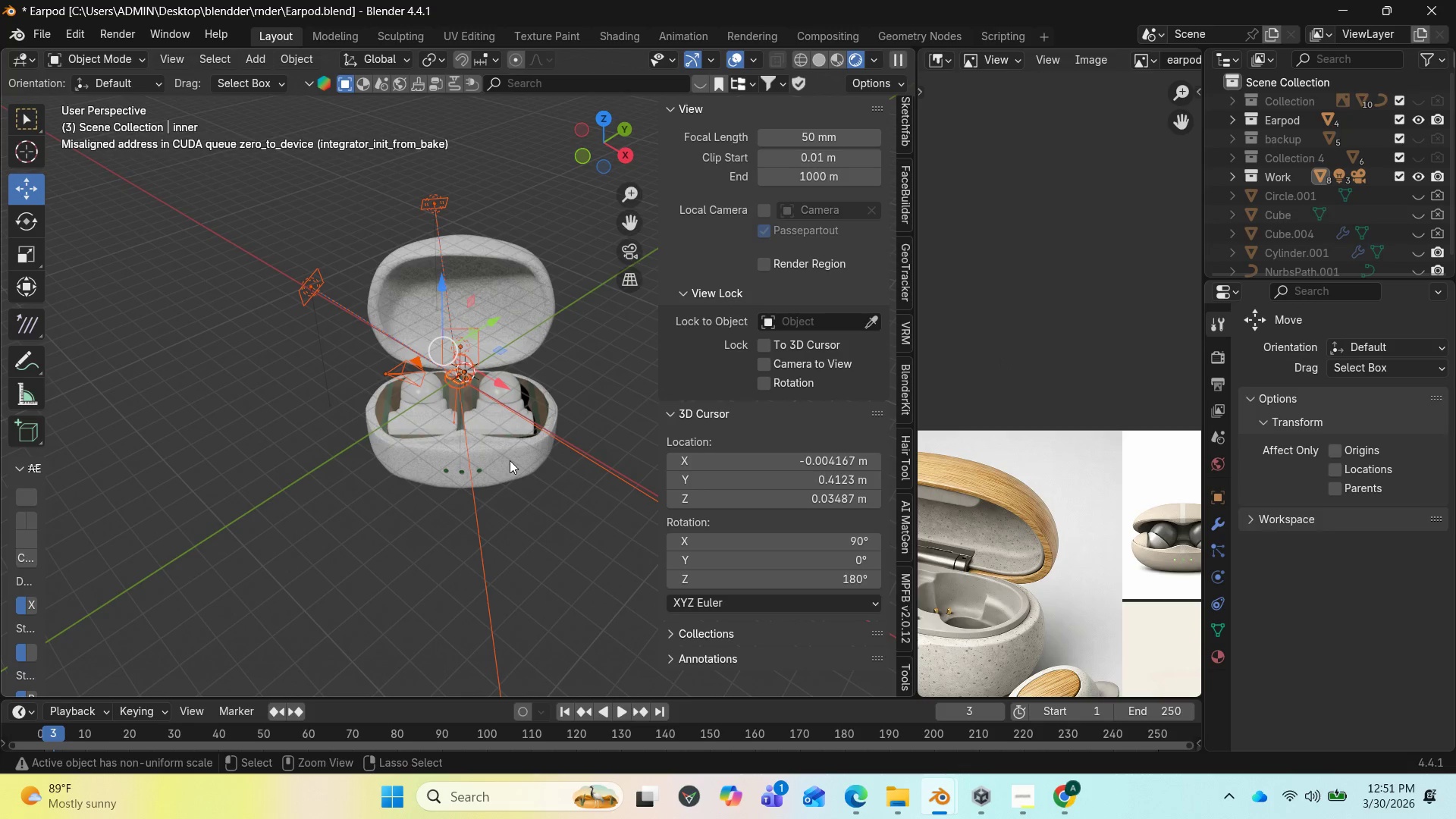 
key(Control+Z)
 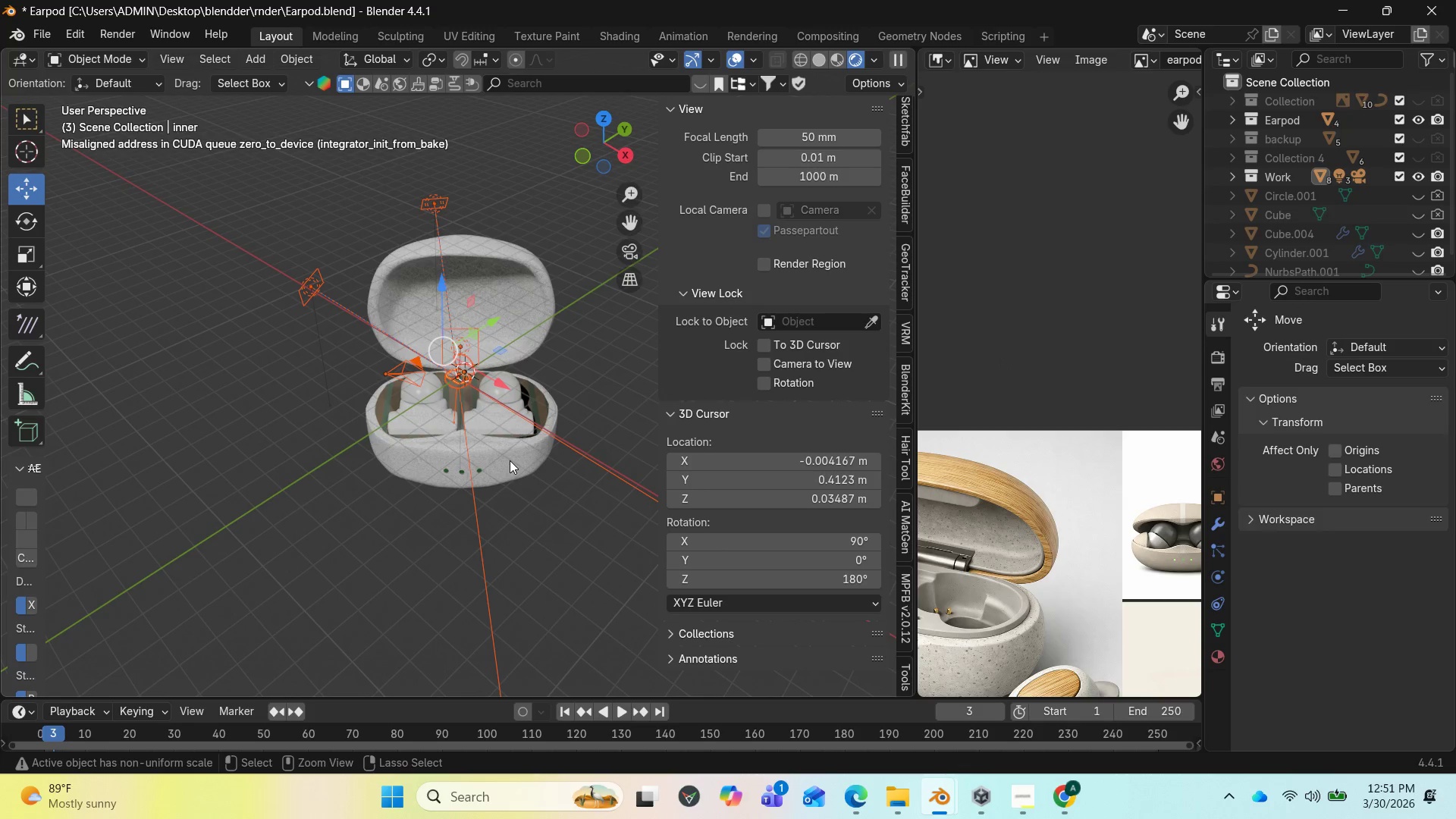 
key(Control+Z)
 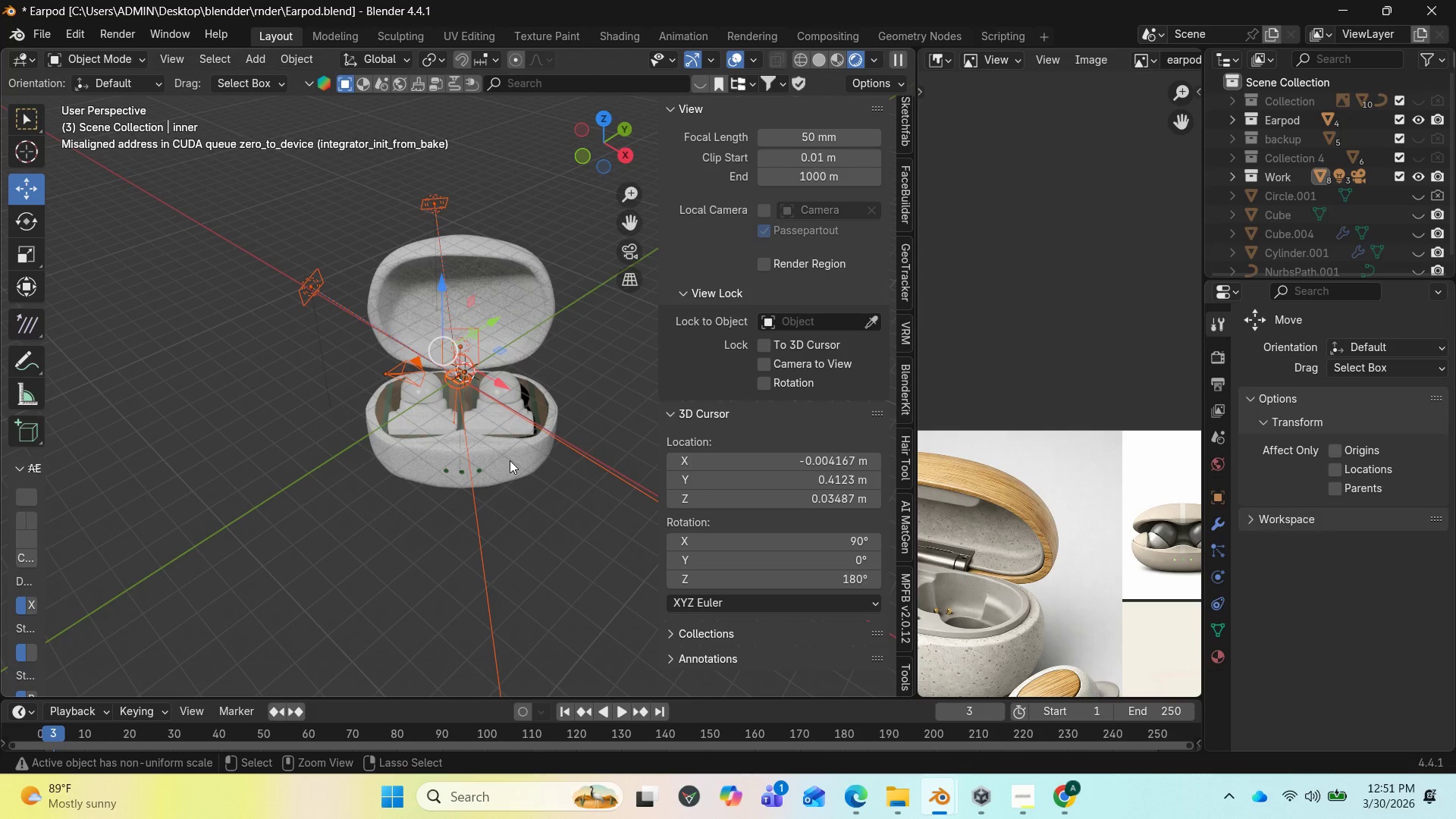 
key(Control+Z)
 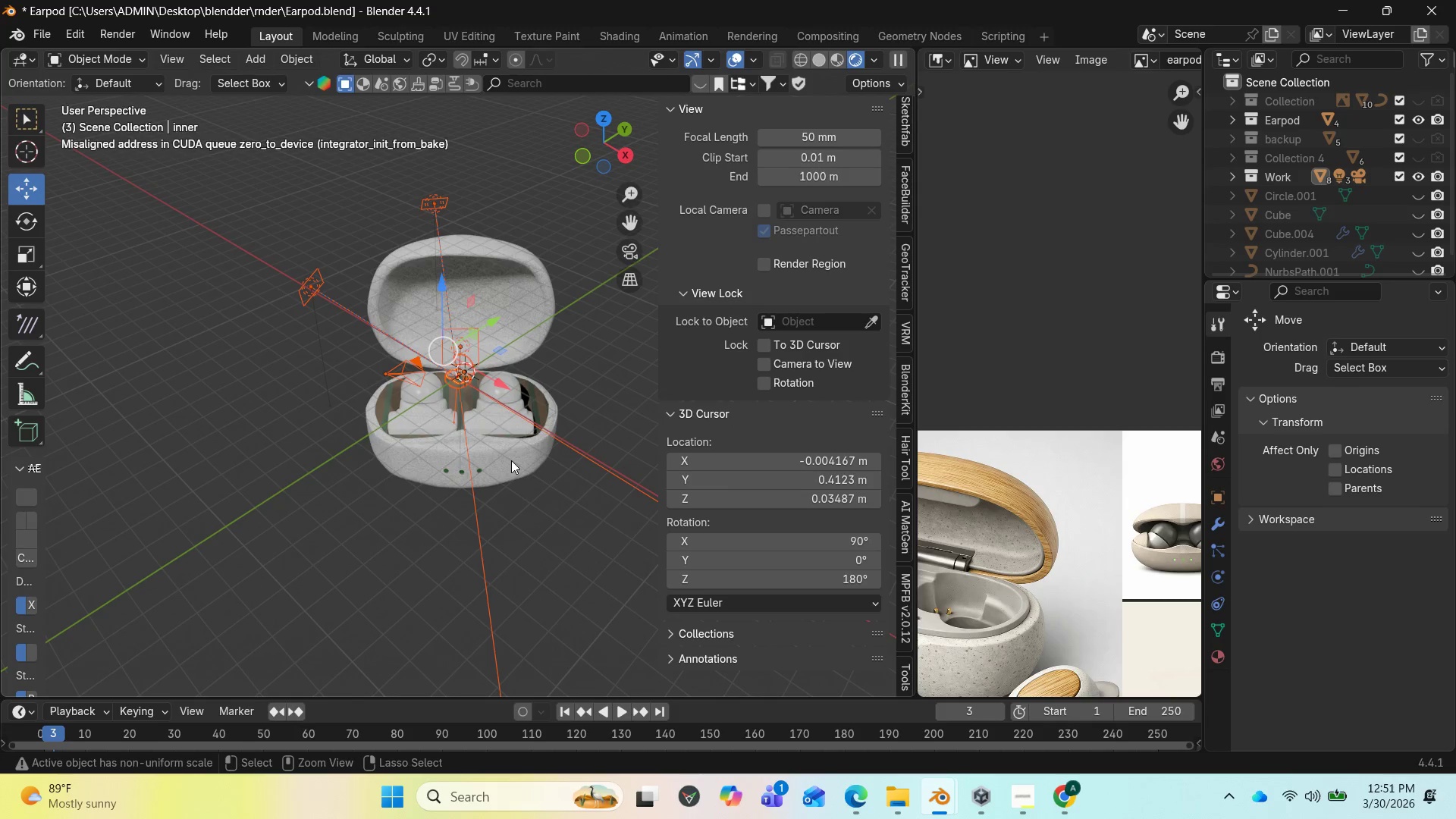 
key(Control+Z)
 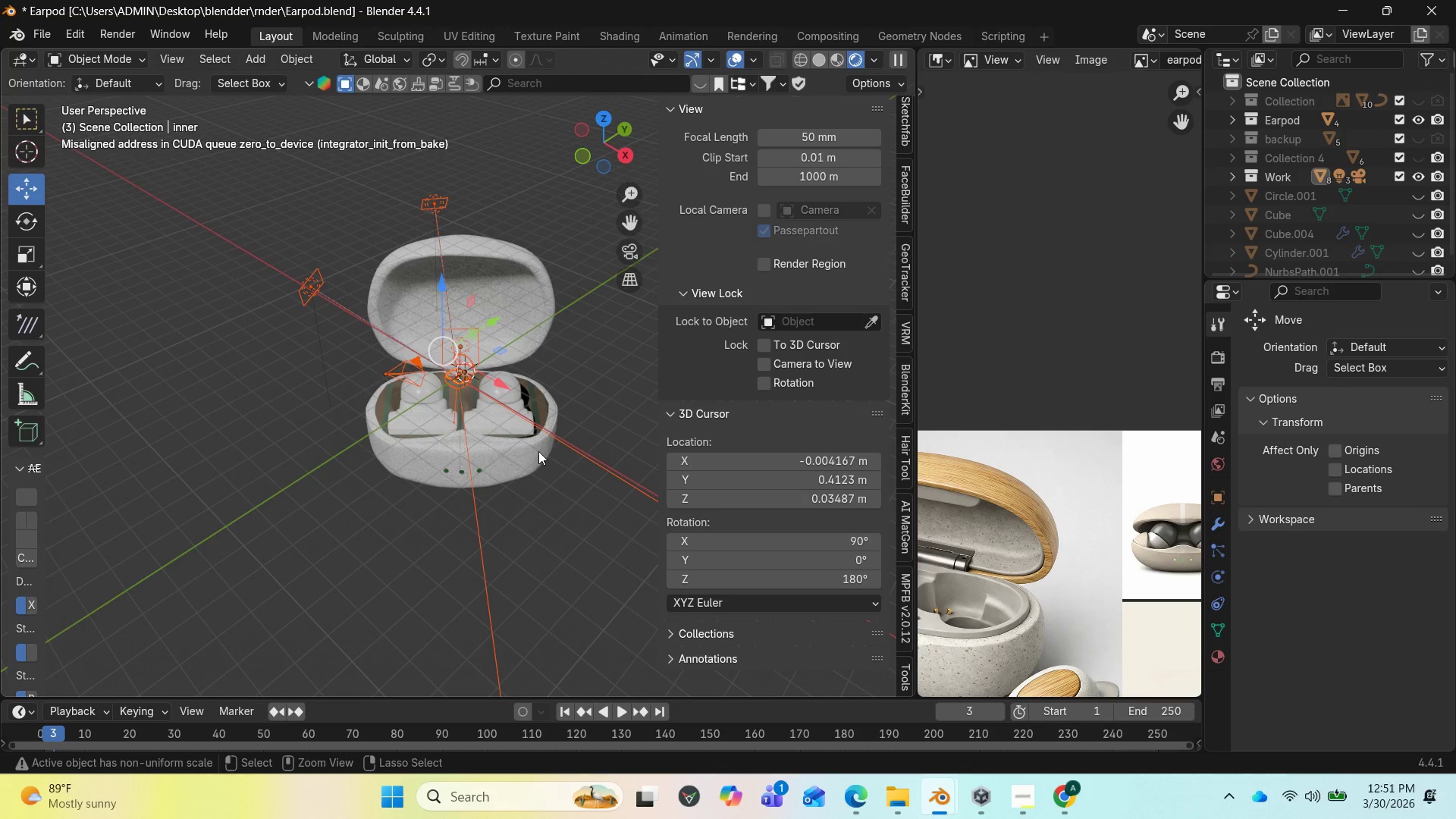 
key(Control+Z)
 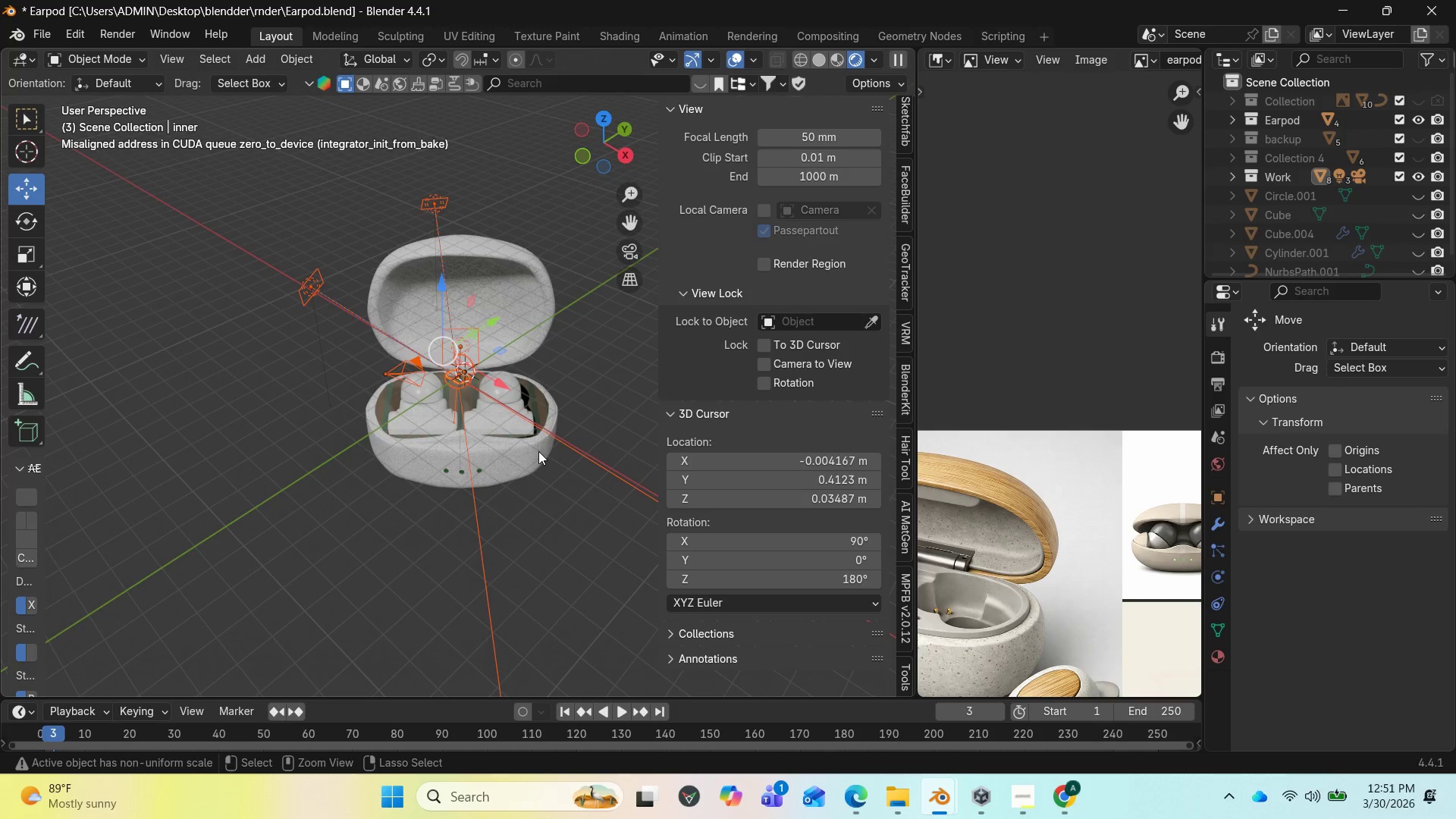 
key(Control+Z)
 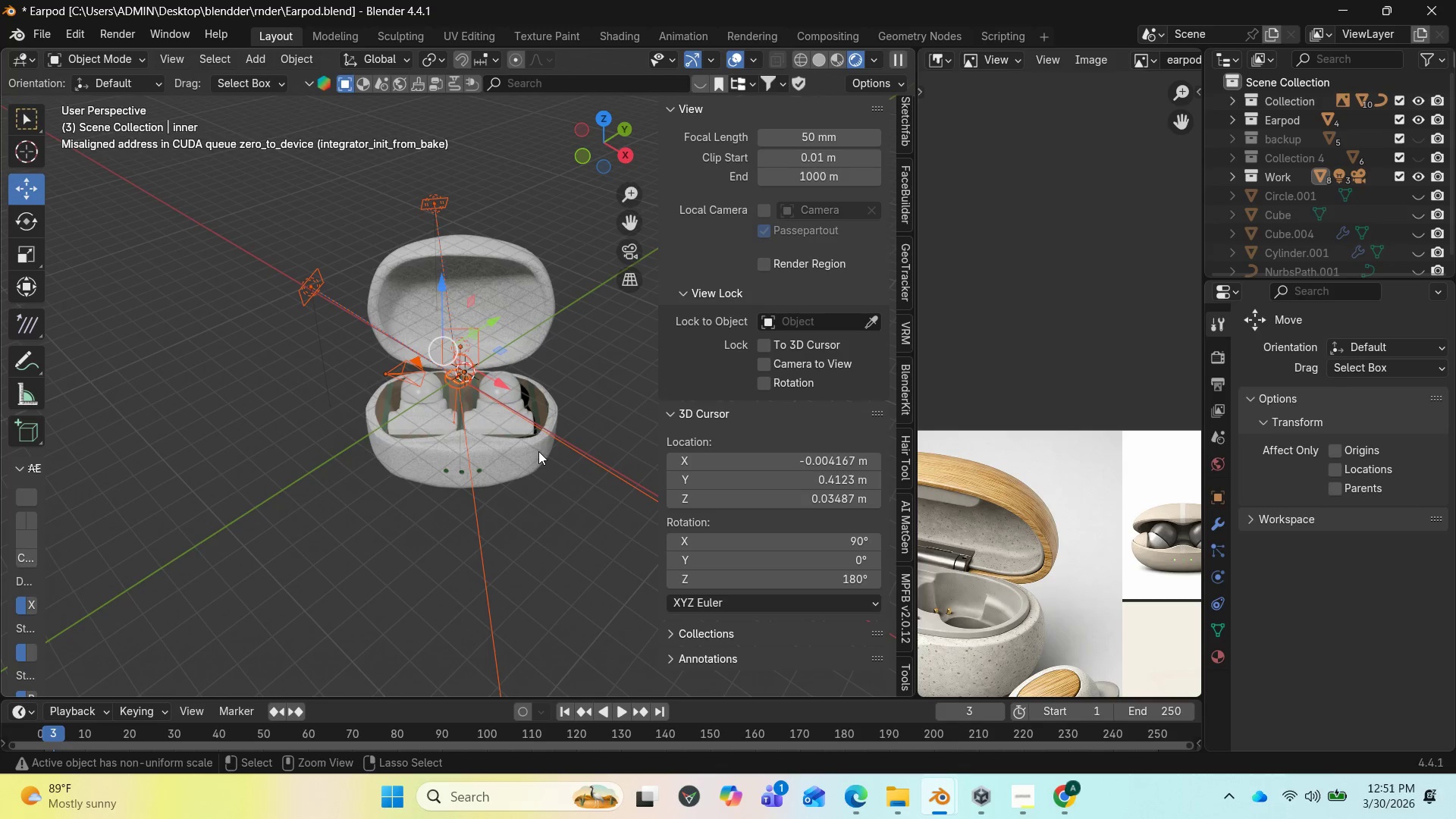 
key(Control+Z)
 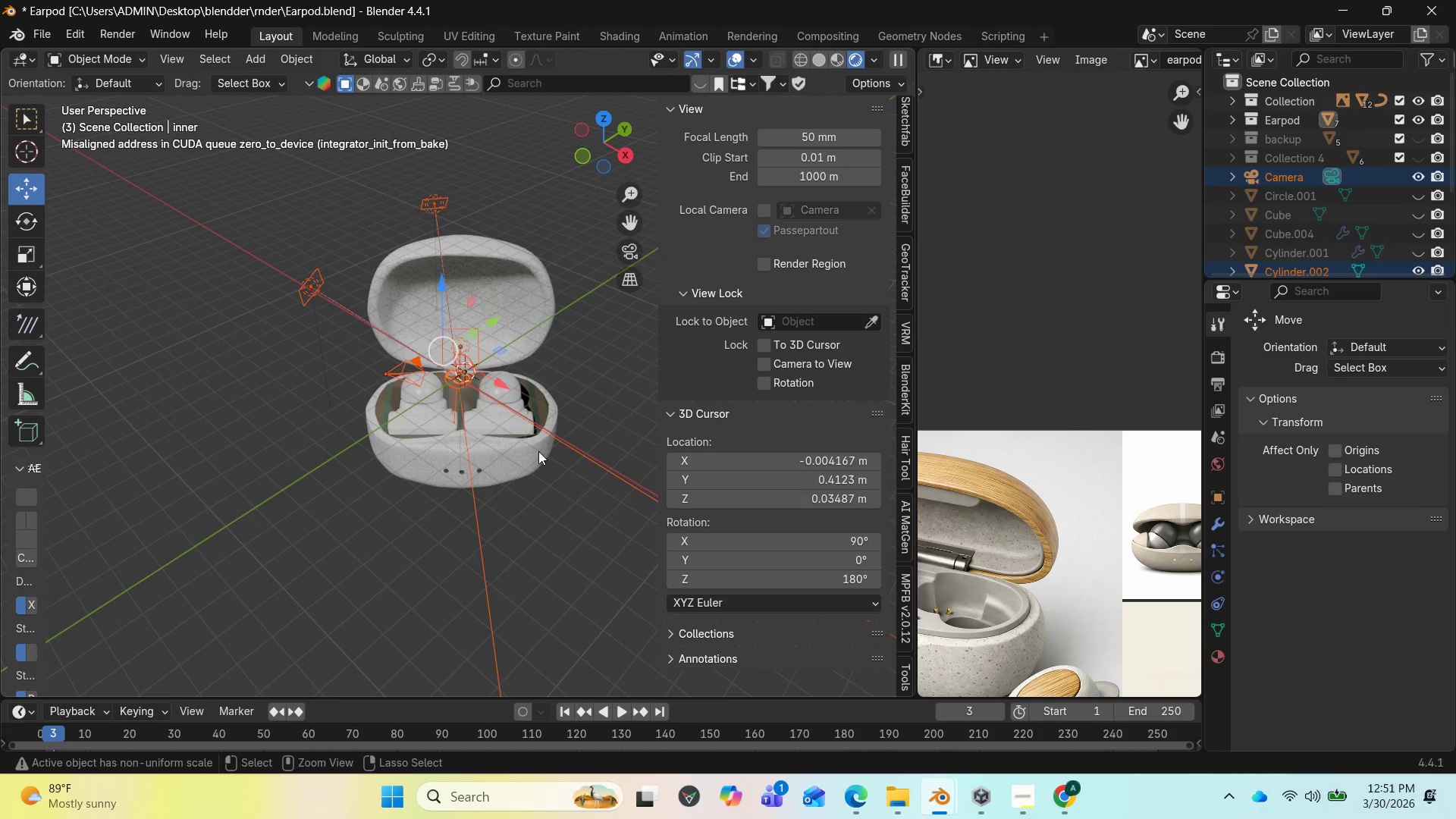 
key(Control+Z)
 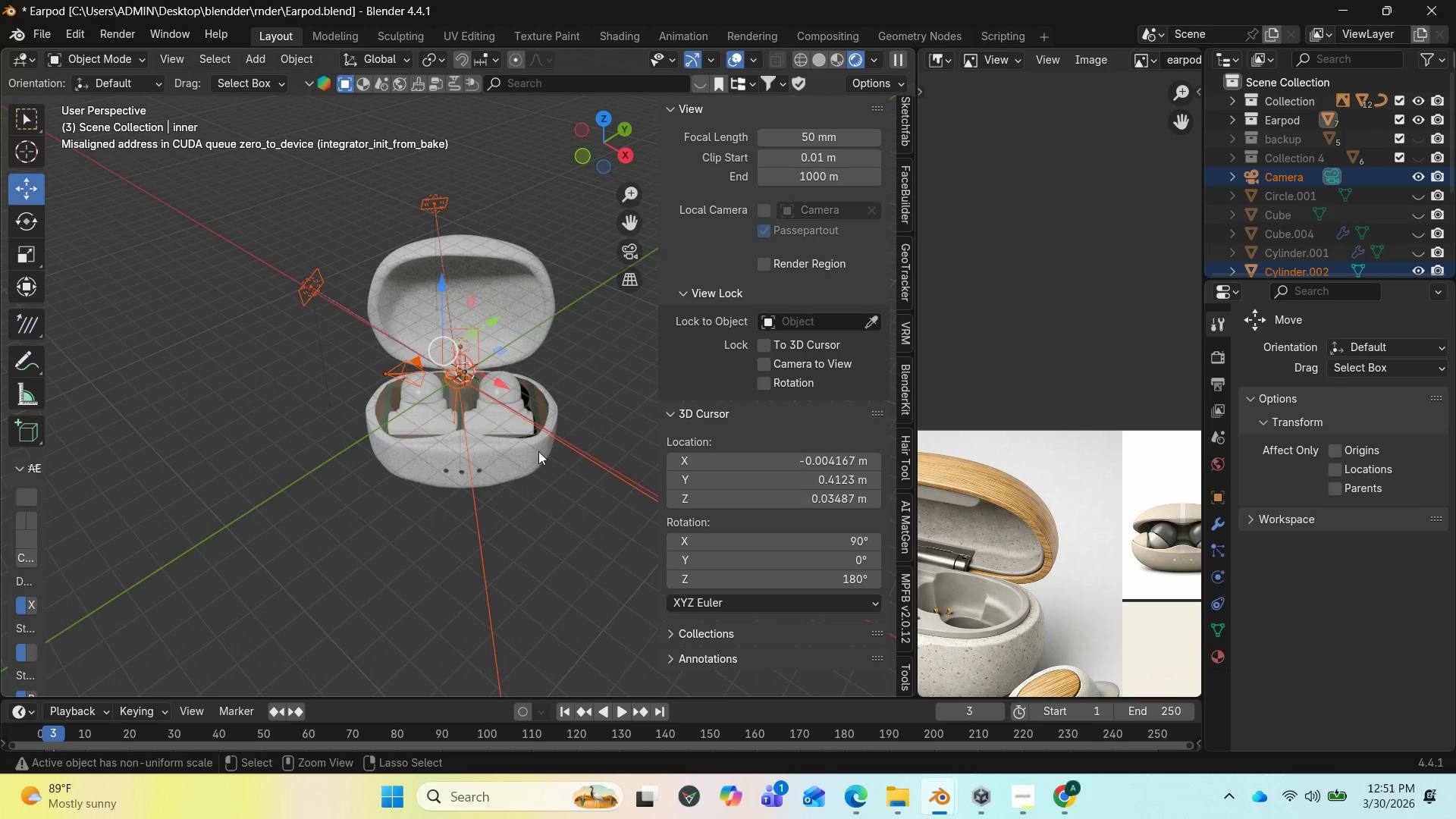 
key(Control+Z)
 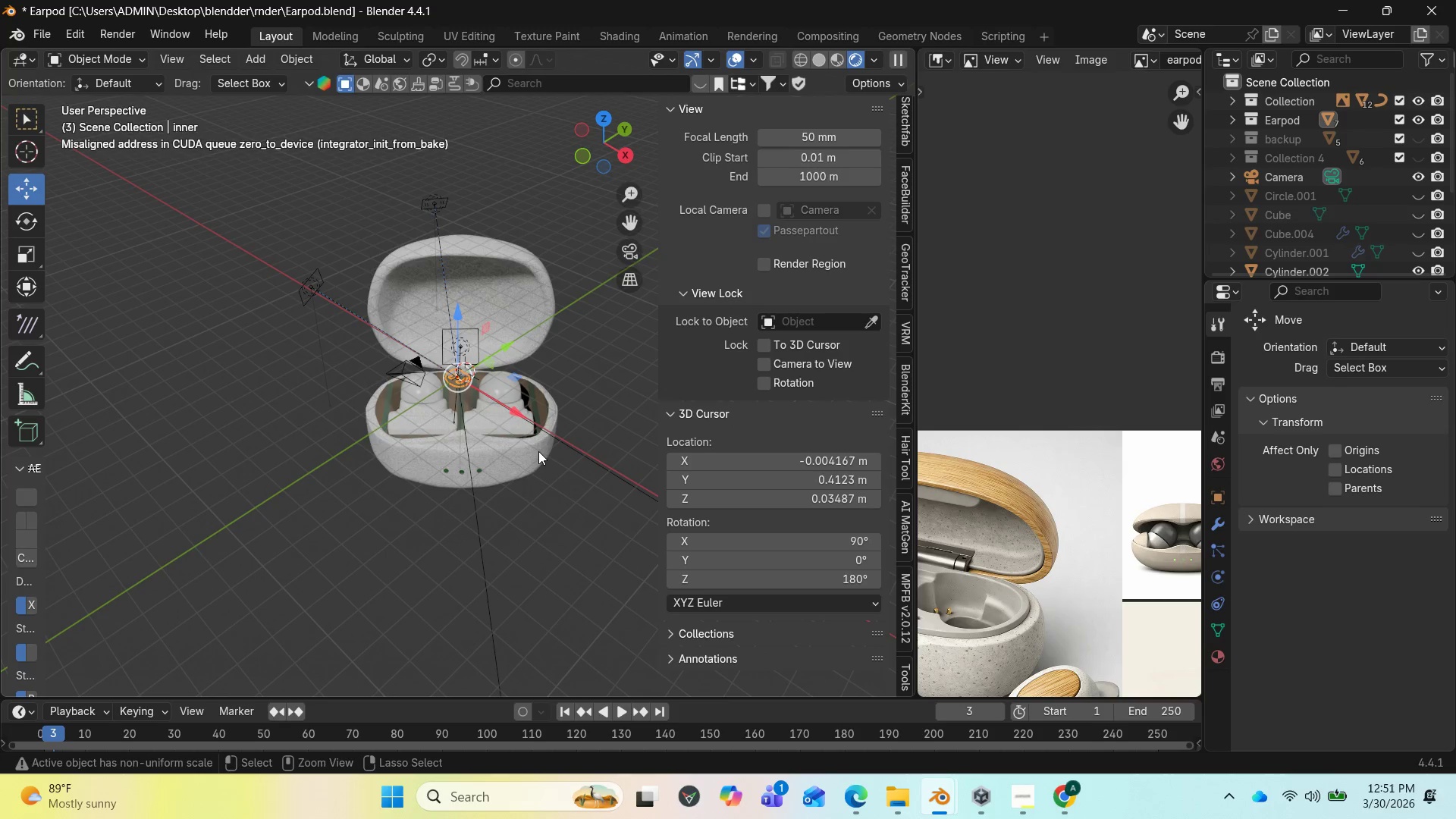 
key(Control+Z)
 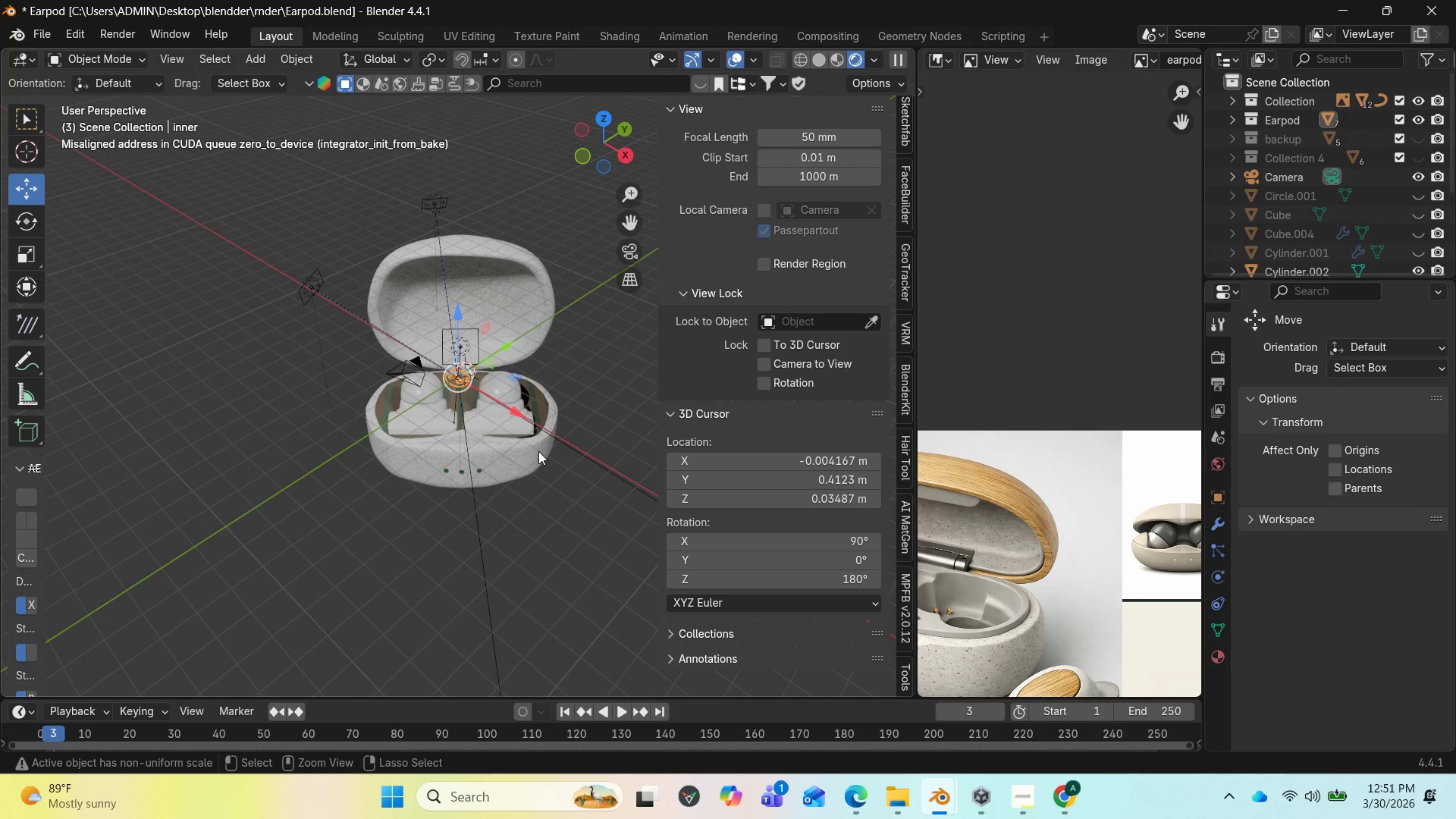 
key(Control+Z)
 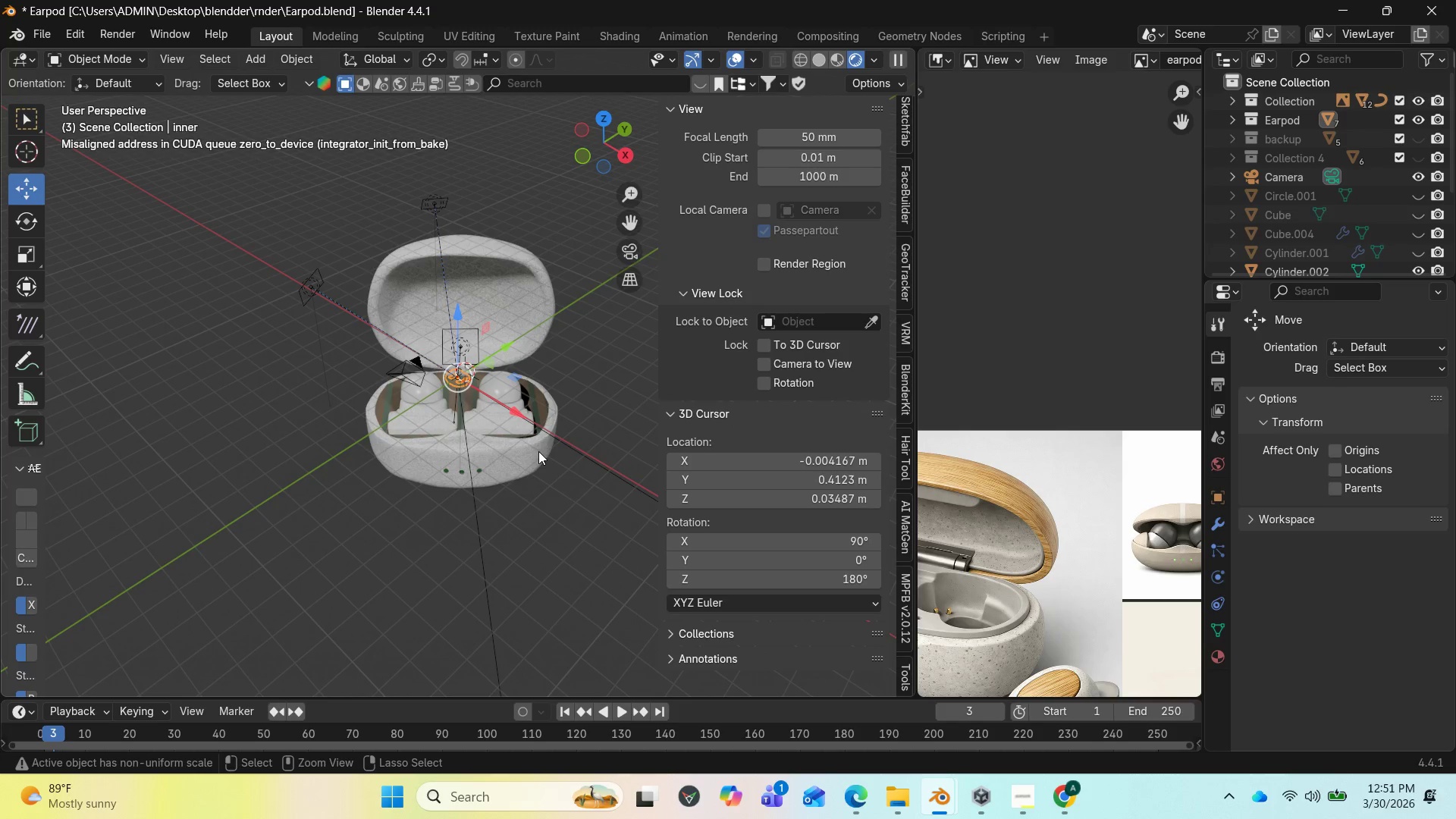 
key(Control+Z)
 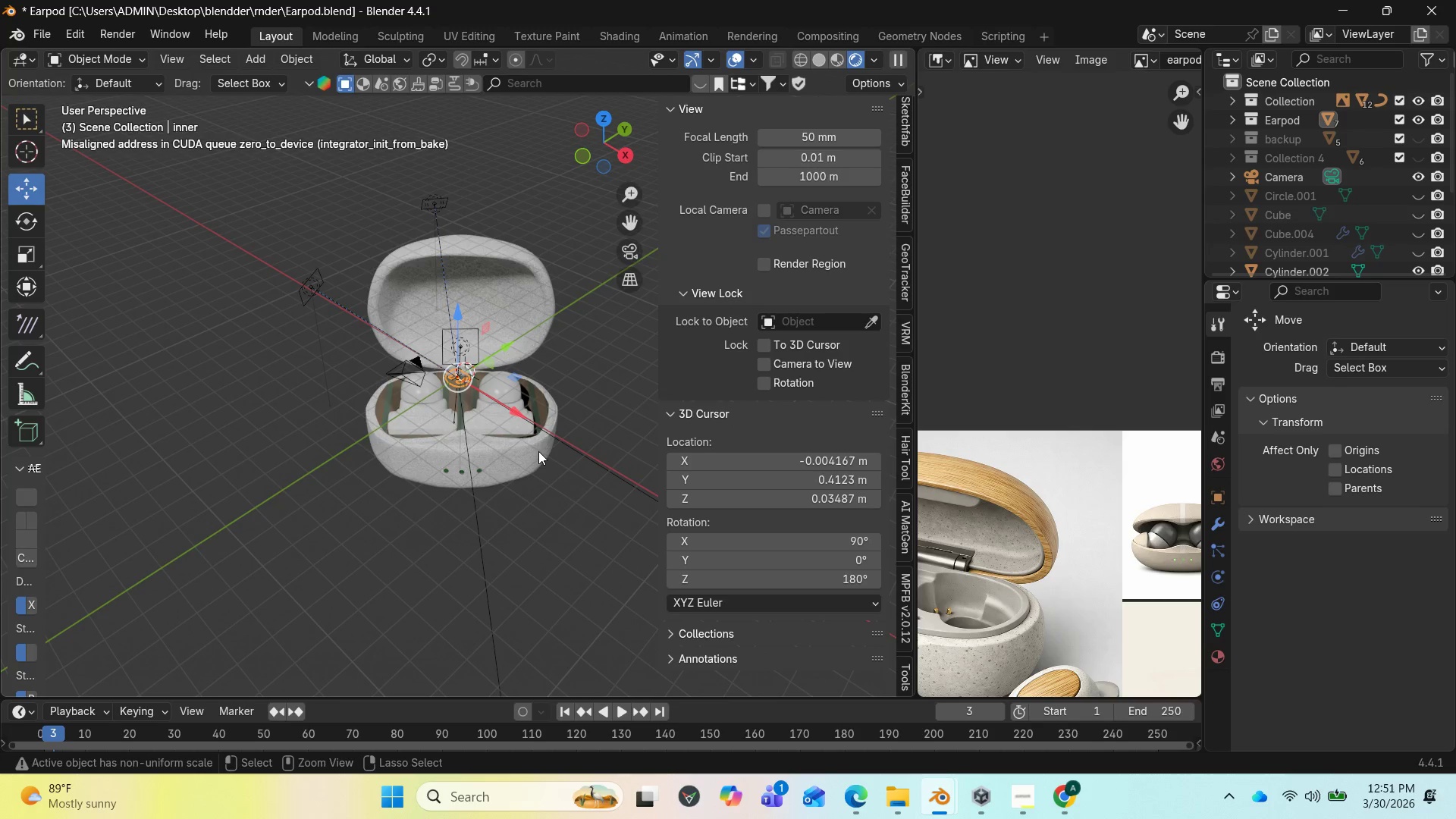 
key(Control+Z)
 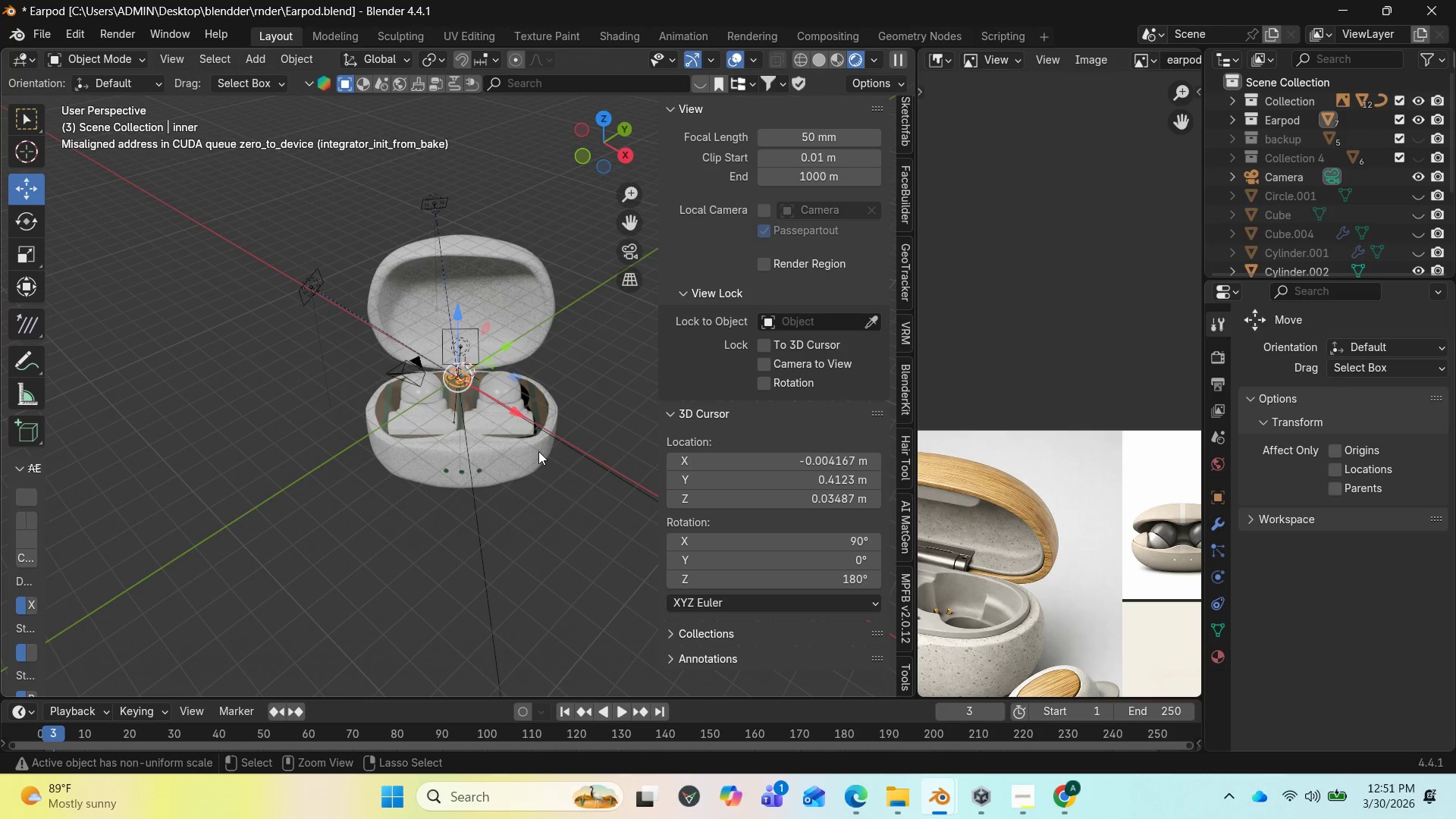 
key(Control+Z)
 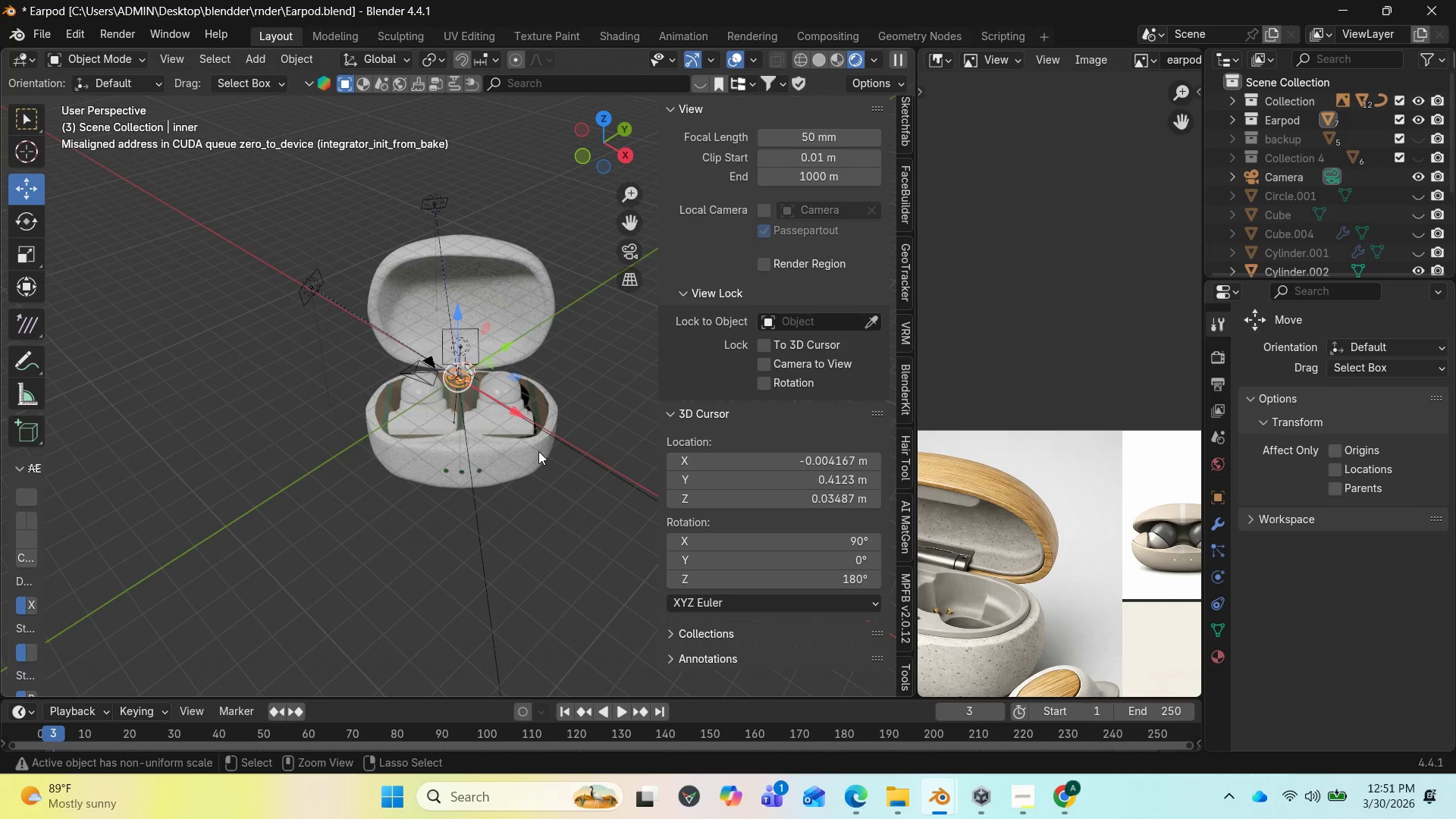 
key(Control+Z)
 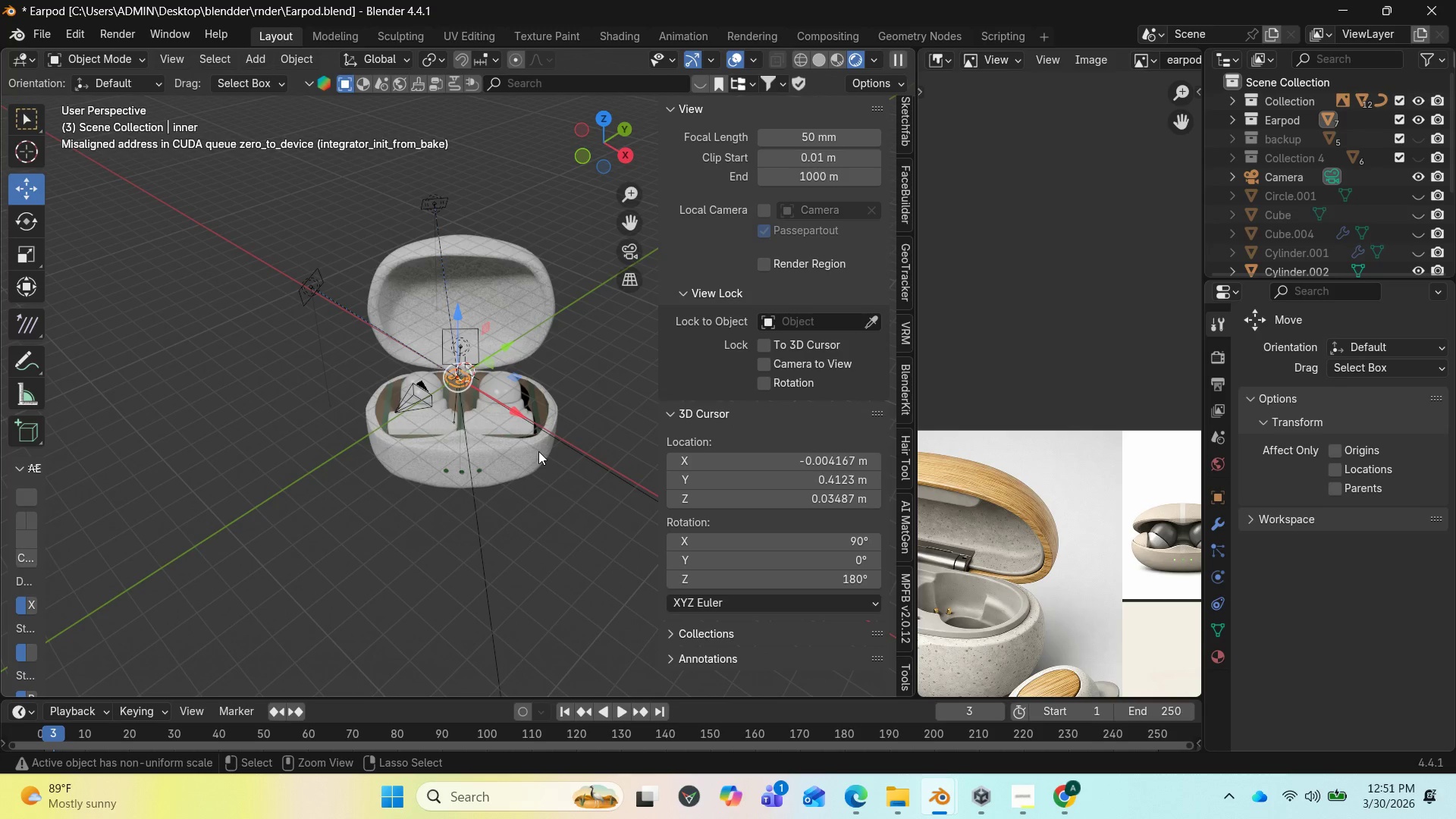 
key(Control+Z)
 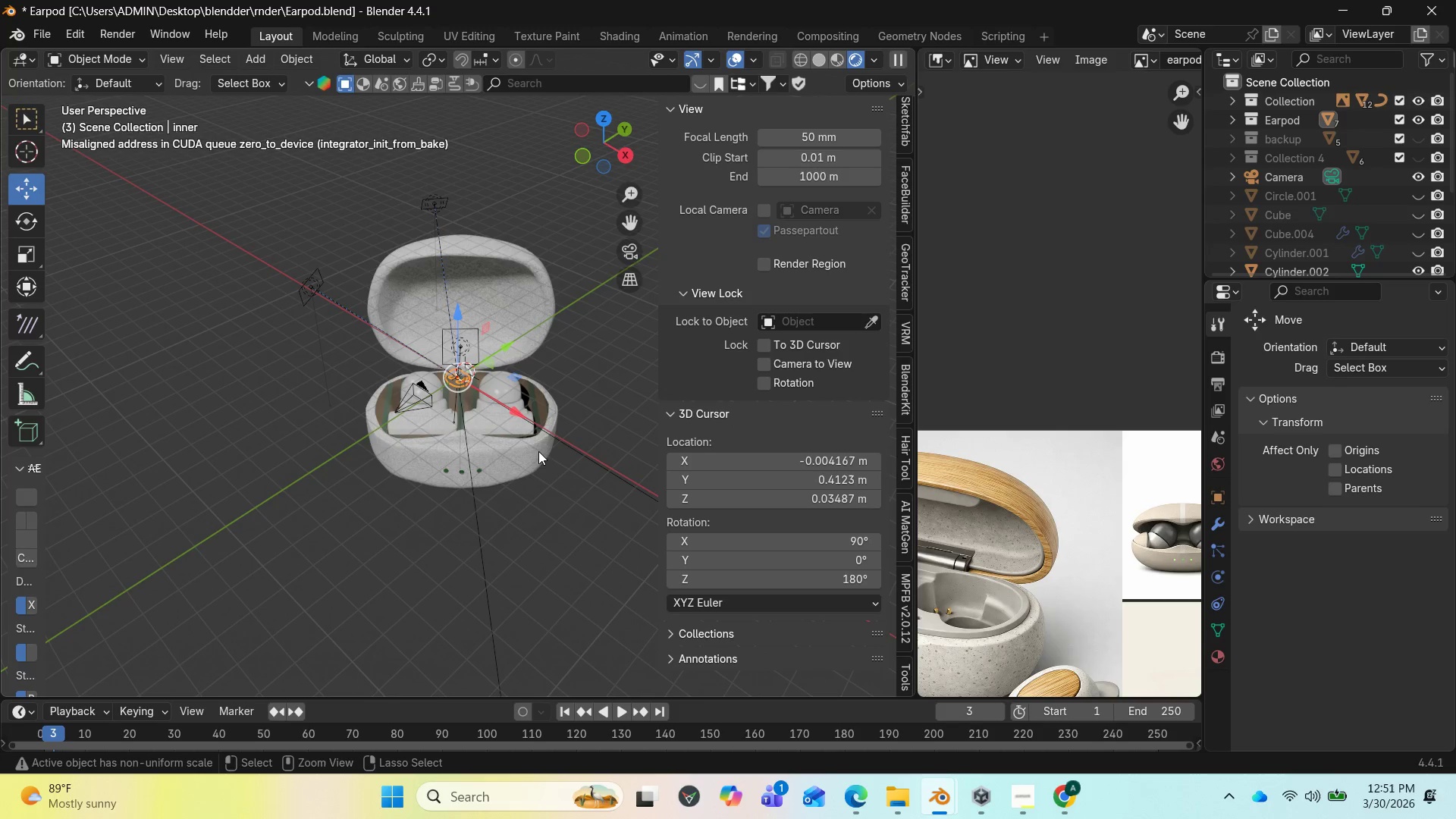 
key(Control+Z)
 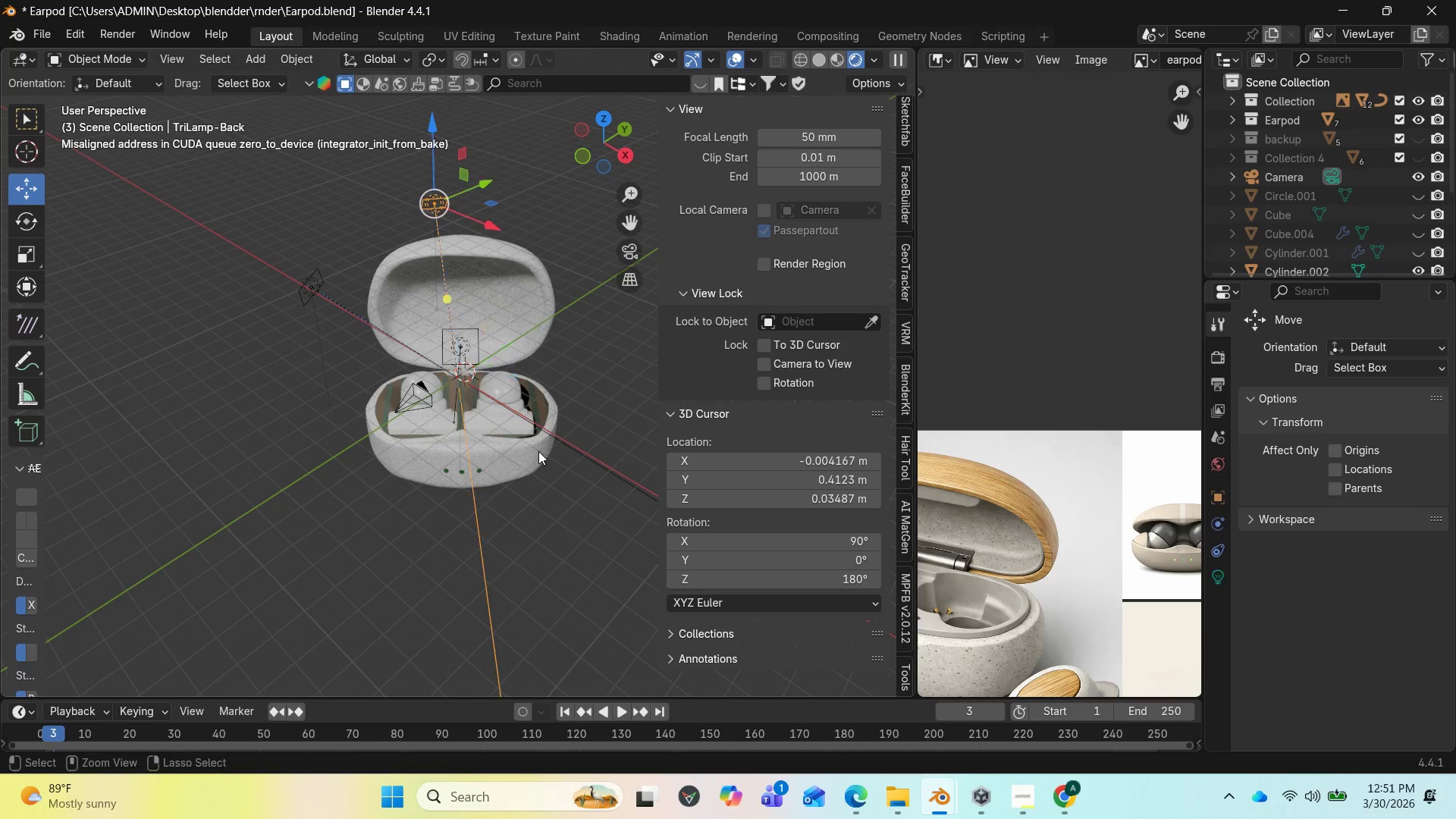 
key(Control+Z)
 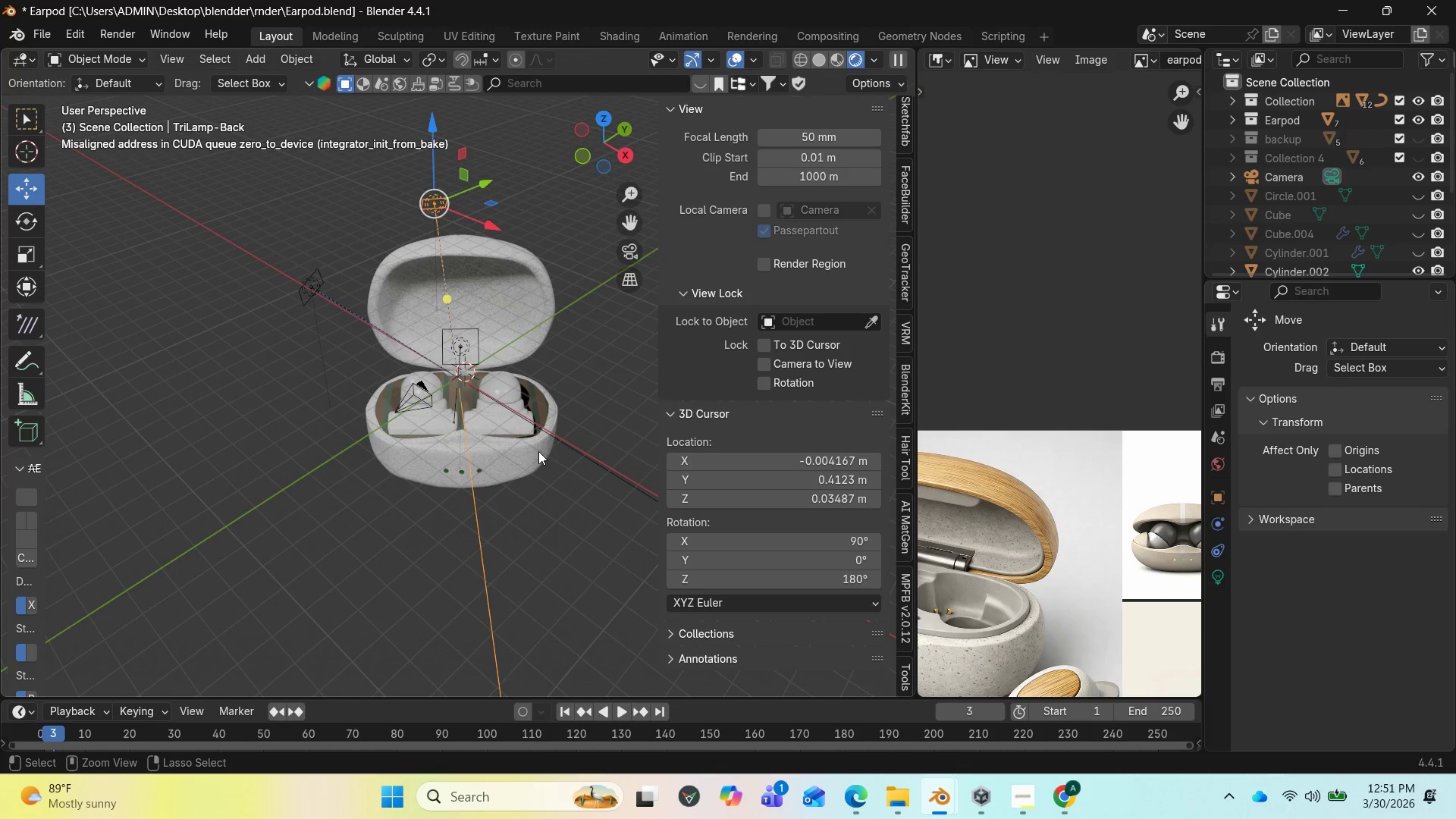 
key(Control+Z)
 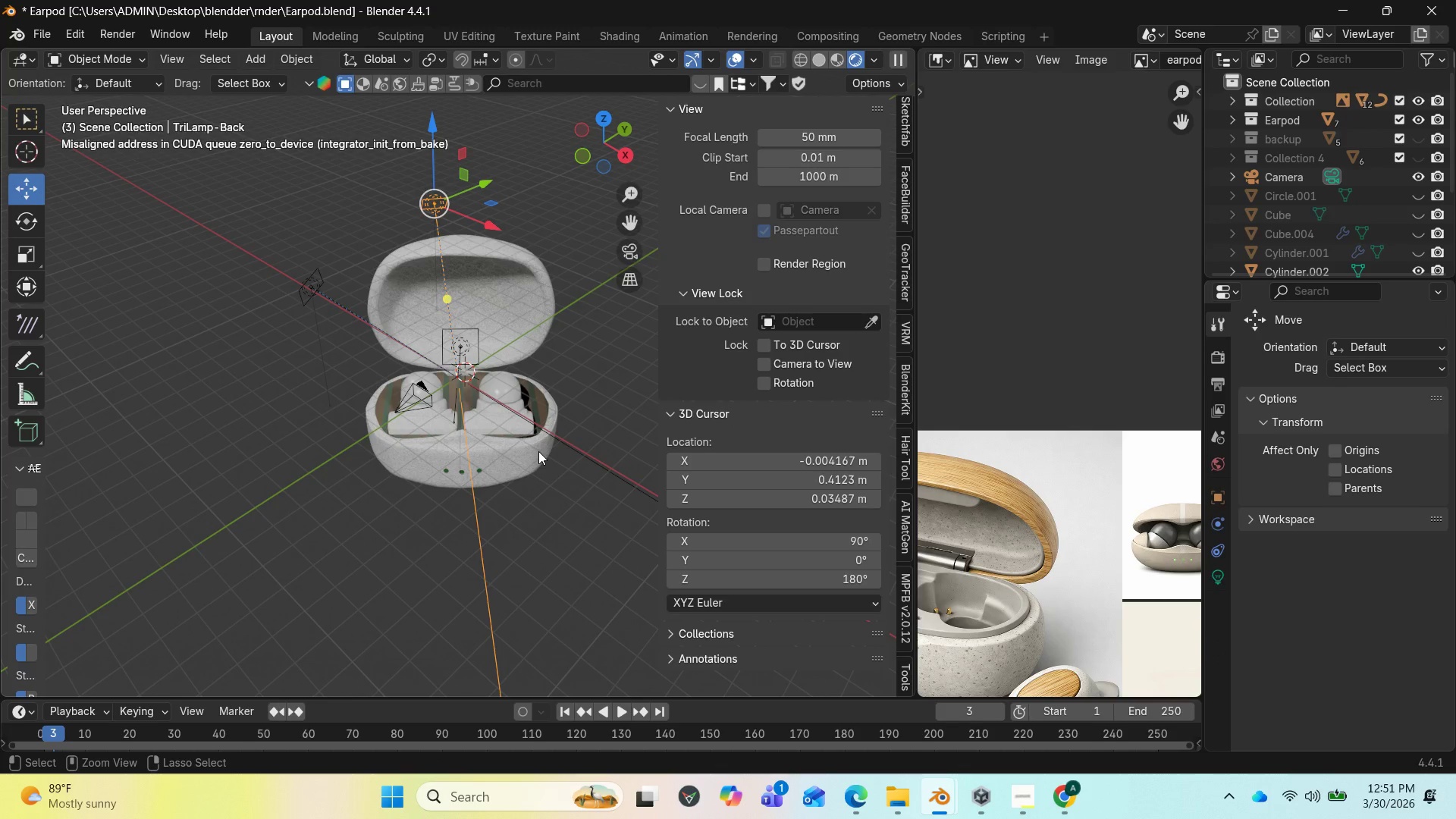 
key(Control+Z)
 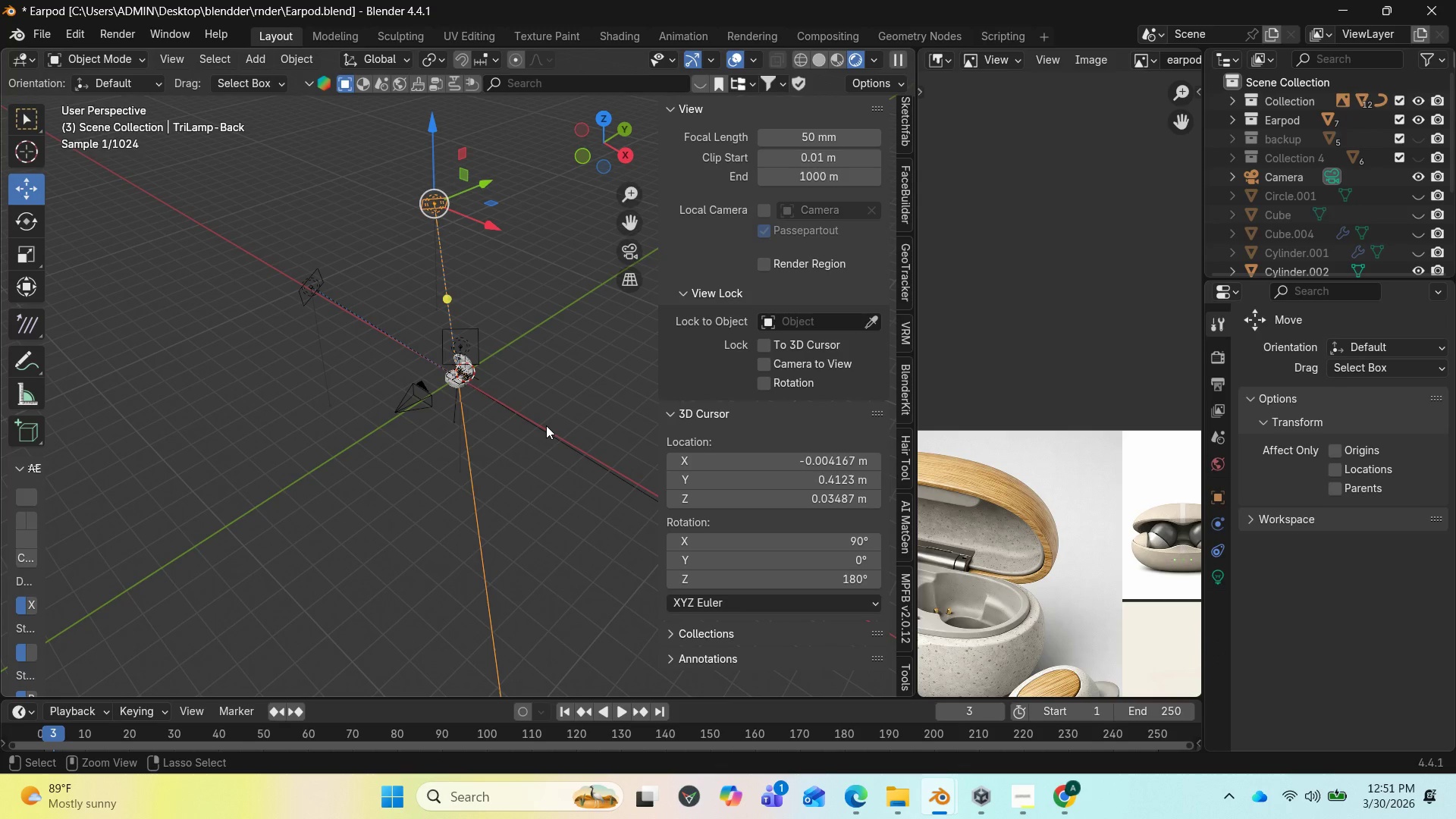 
left_click_drag(start_coordinate=[611, 145], to_coordinate=[581, 140])
 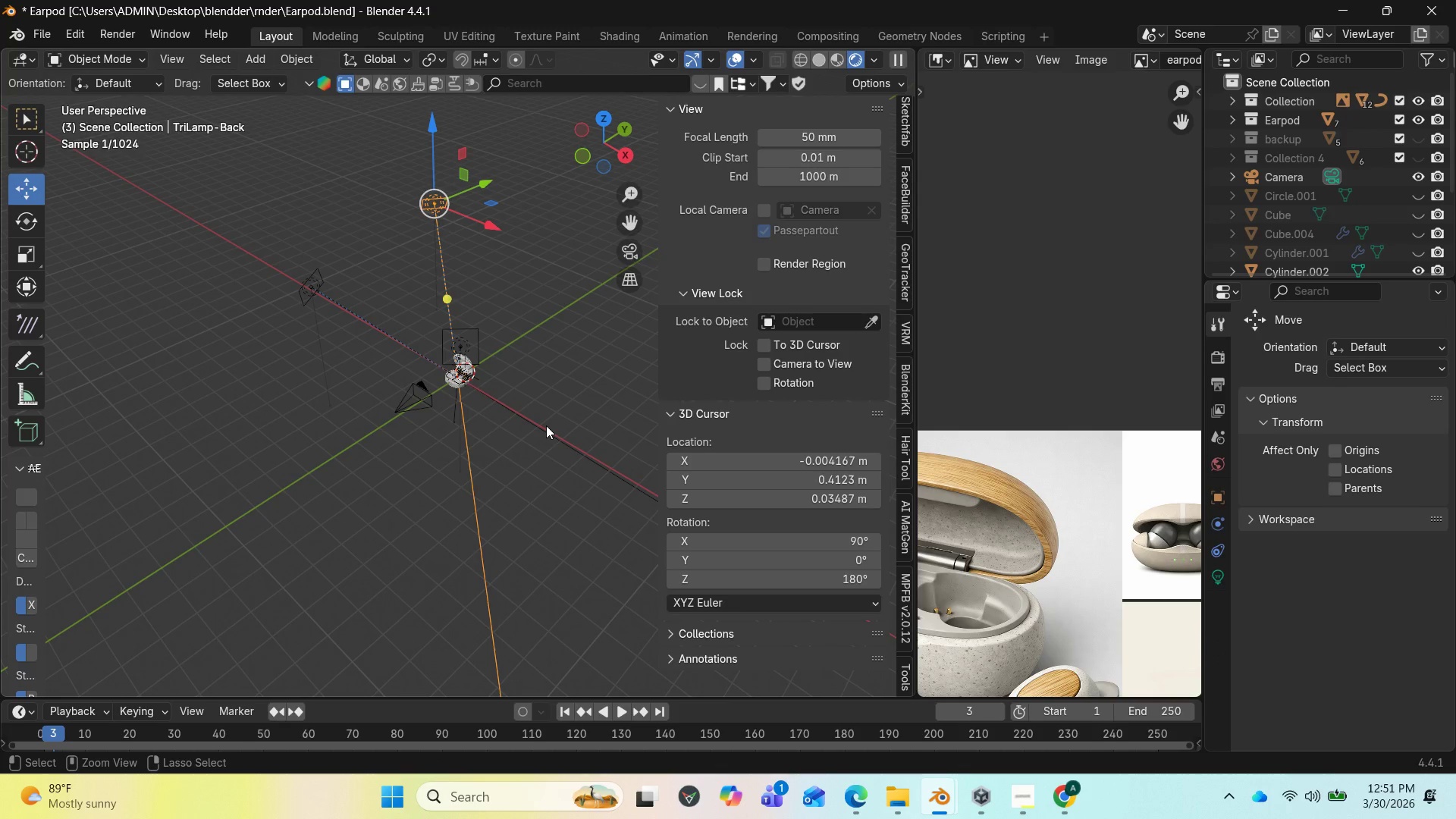 
left_click([592, 156])
 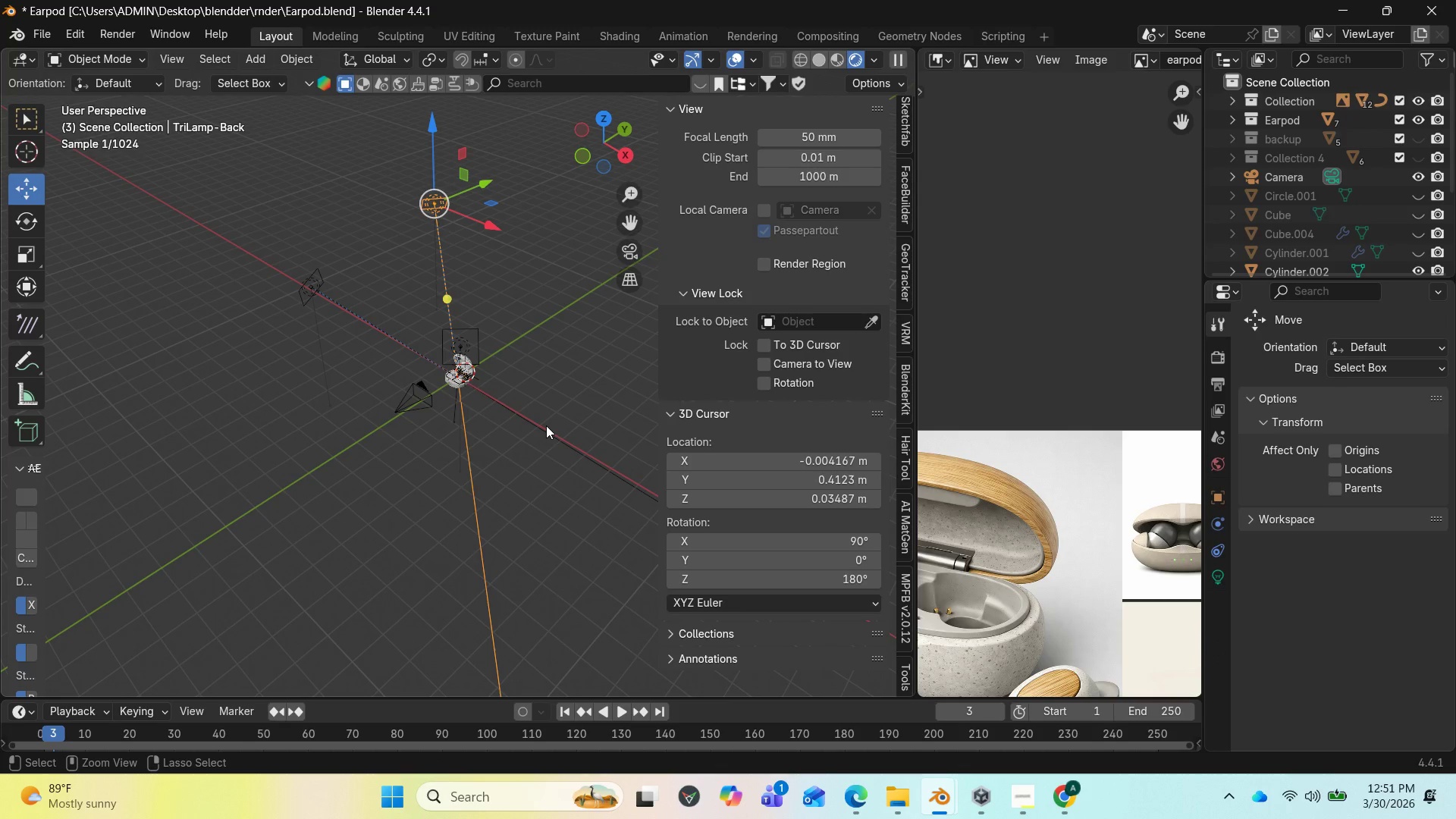 
left_click_drag(start_coordinate=[592, 156], to_coordinate=[568, 158])
 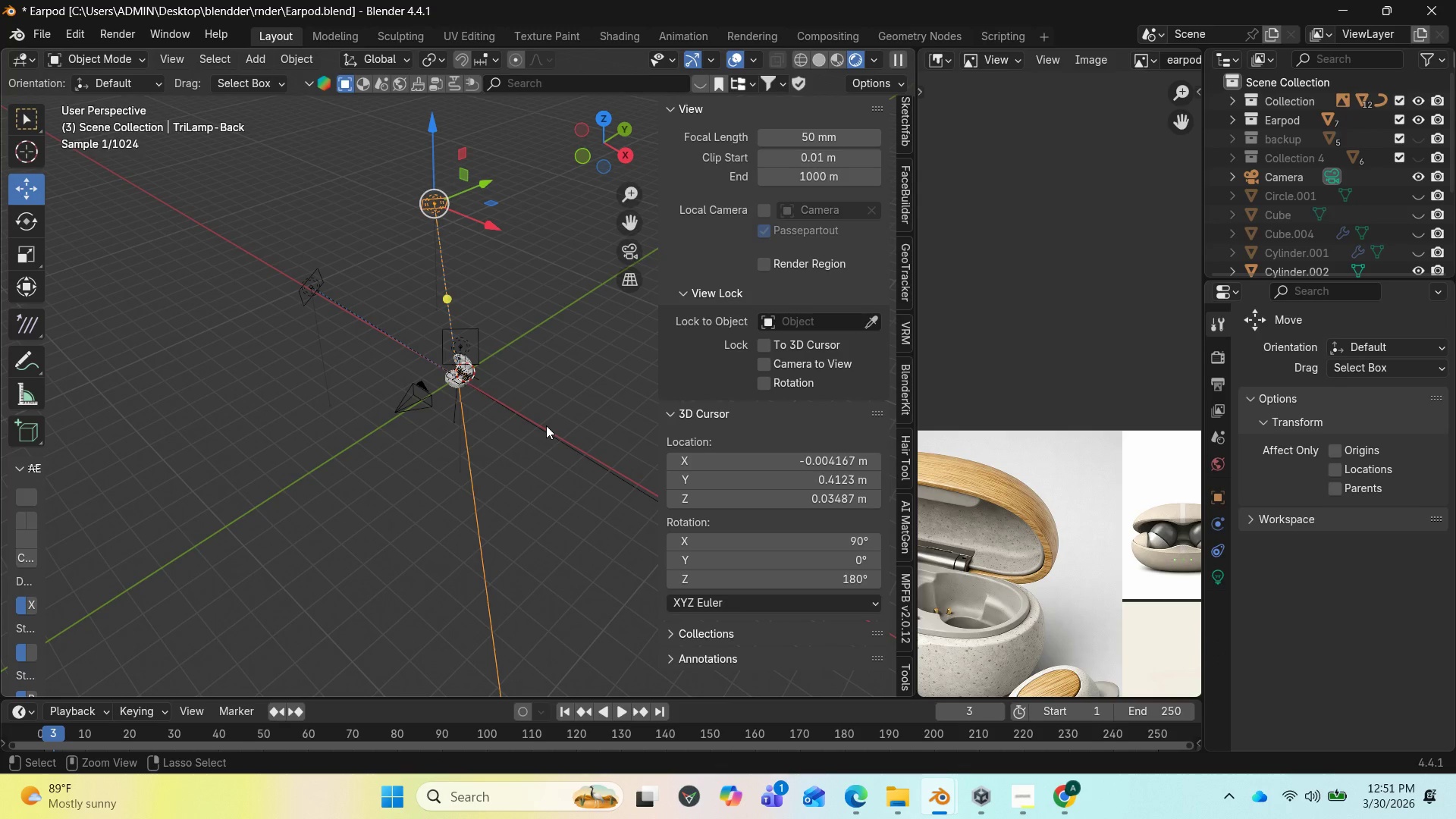 
left_click_drag(start_coordinate=[584, 157], to_coordinate=[481, 181])
 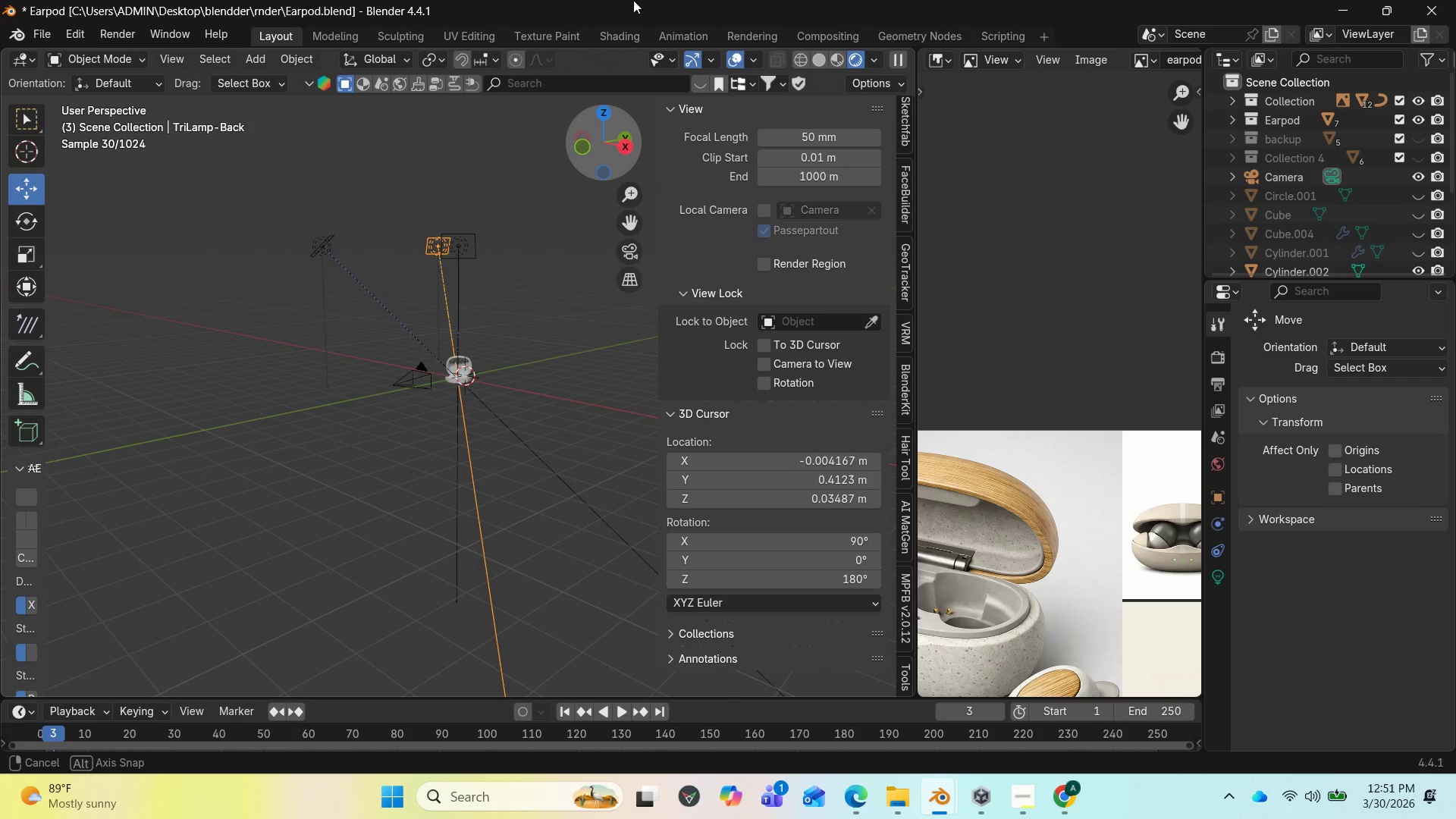 
left_click_drag(start_coordinate=[614, 139], to_coordinate=[573, 149])
 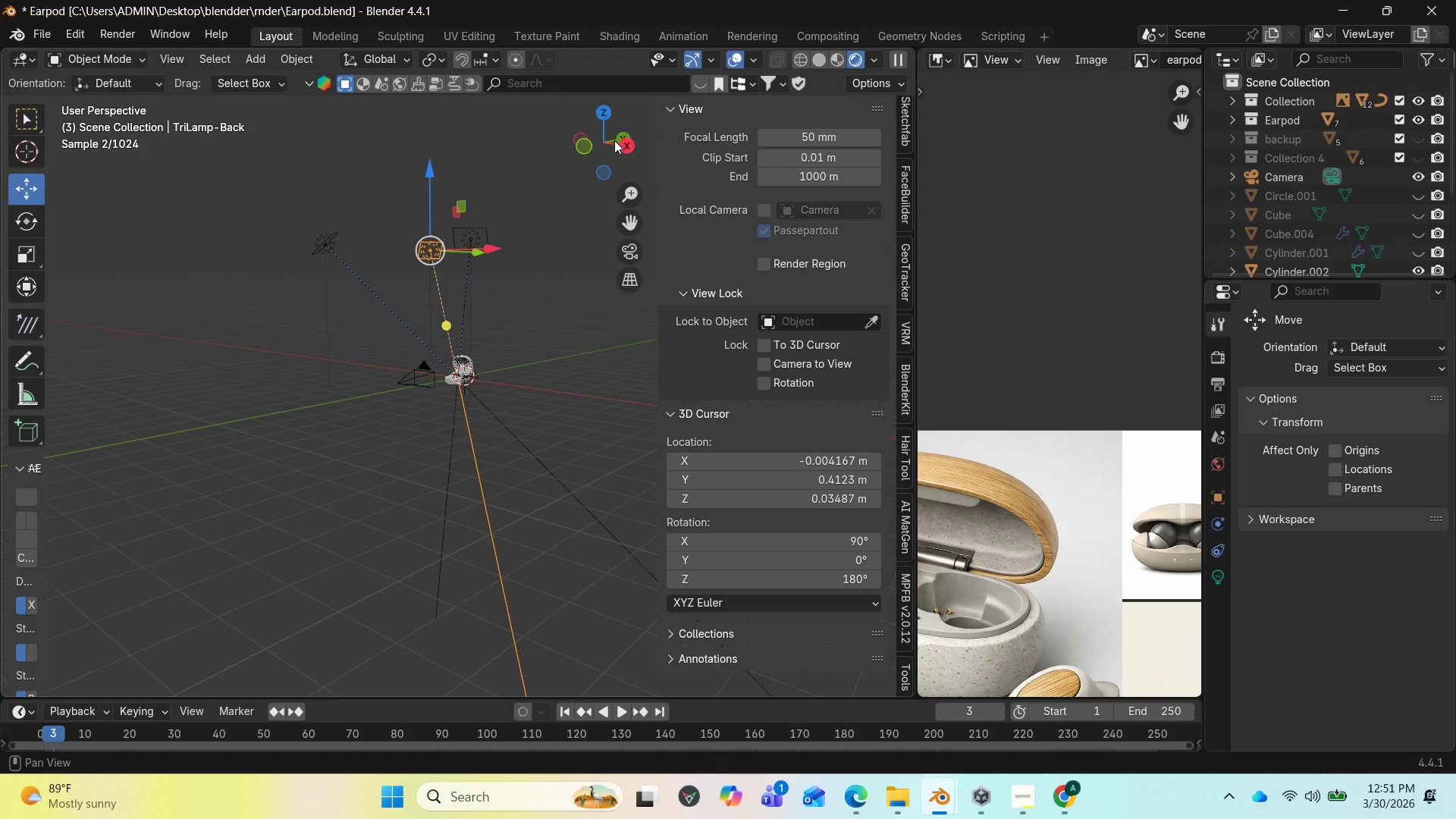 
mouse_move([589, 146])
 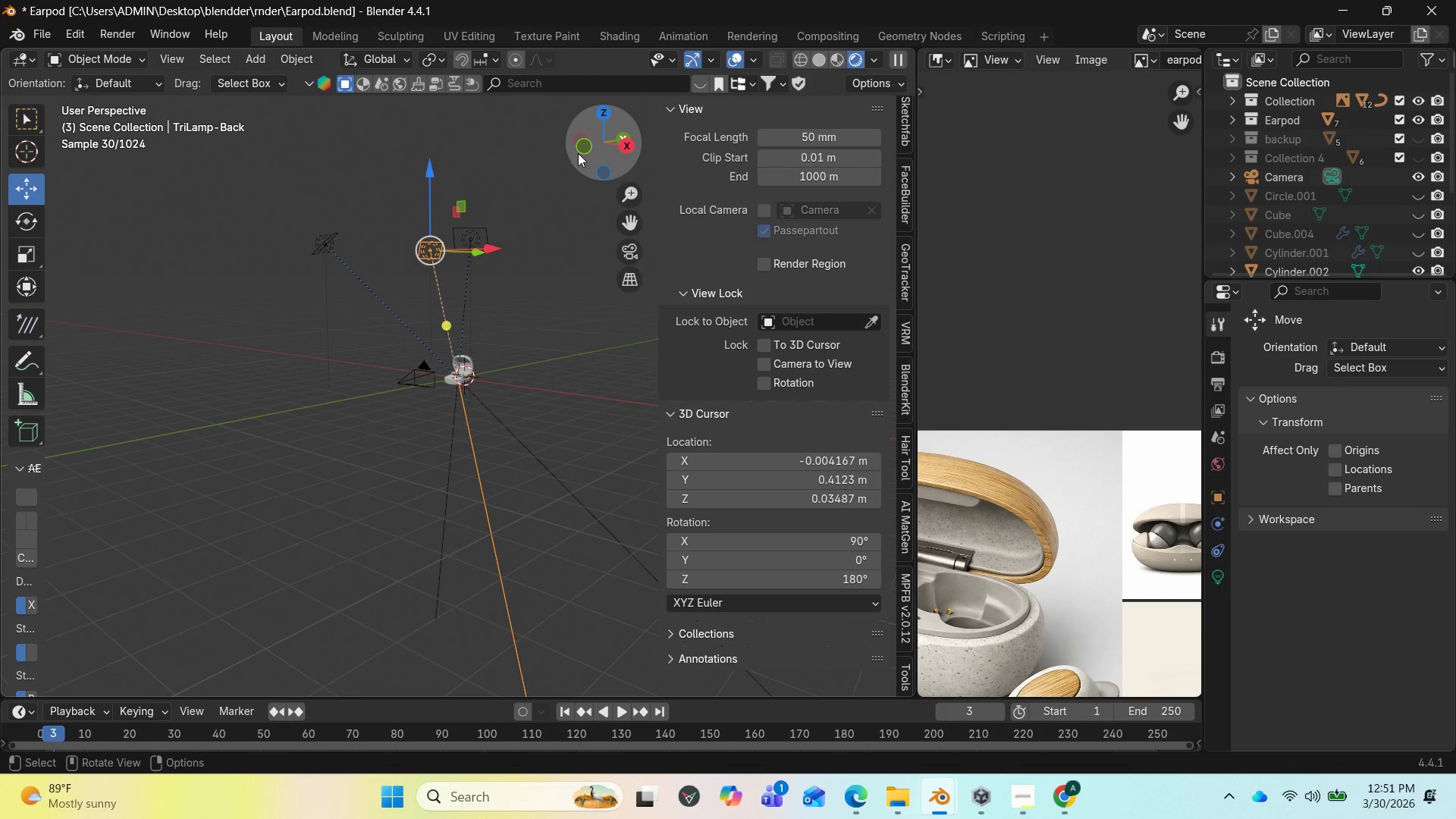 
left_click_drag(start_coordinate=[594, 140], to_coordinate=[373, 136])
 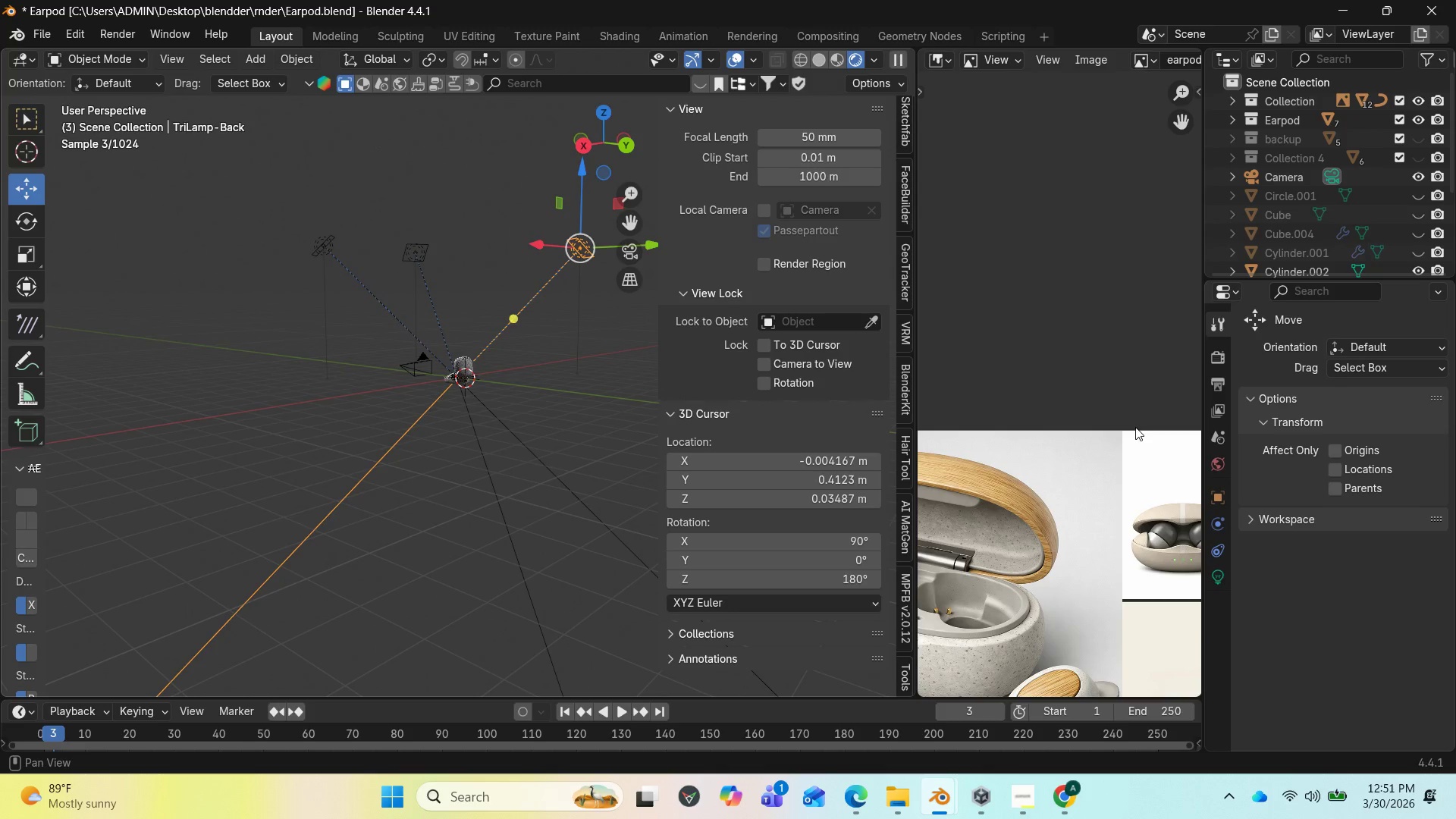 
left_click([1219, 576])
 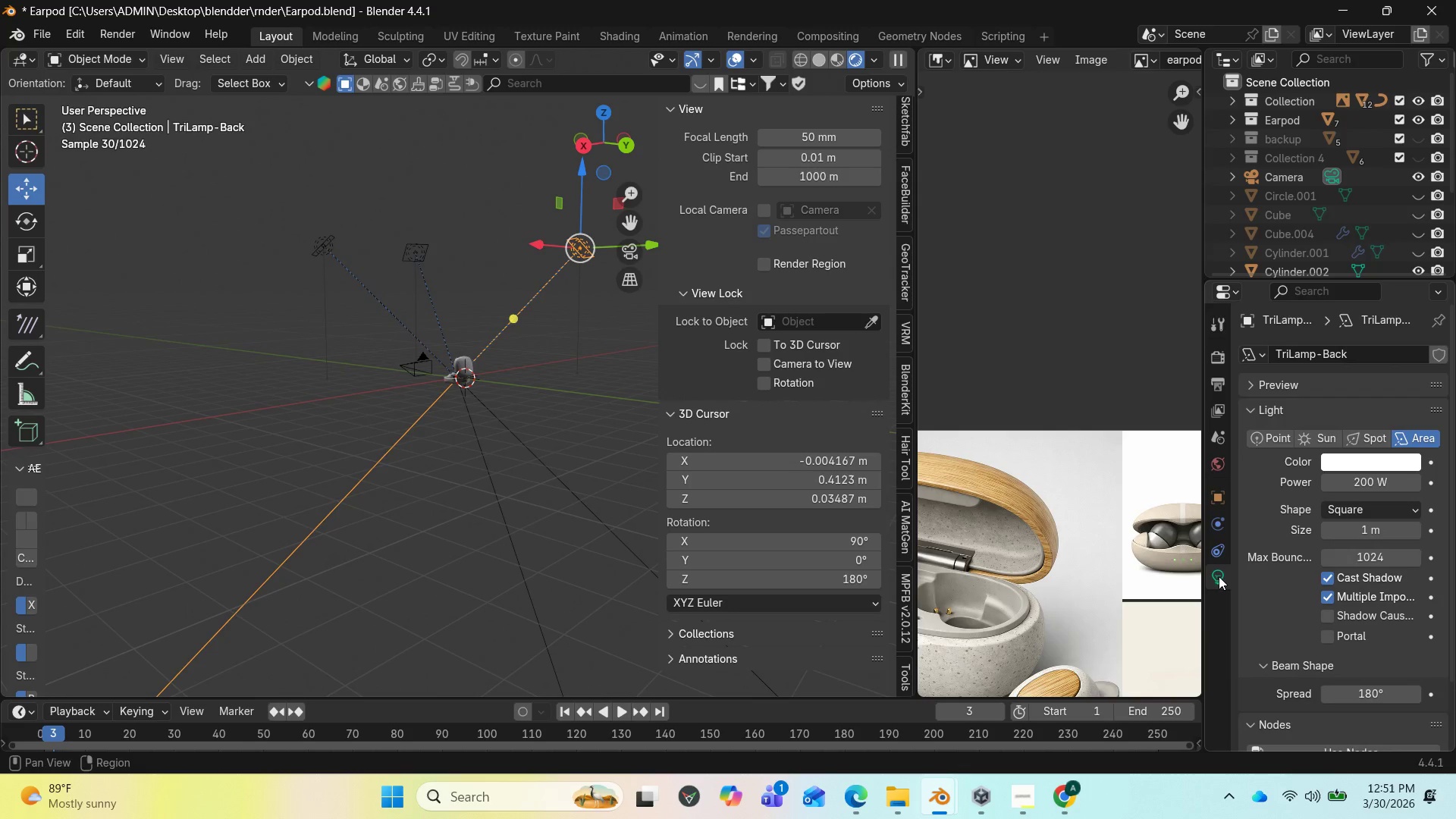 
scroll: coordinate [1294, 211], scroll_direction: up, amount: 4.0
 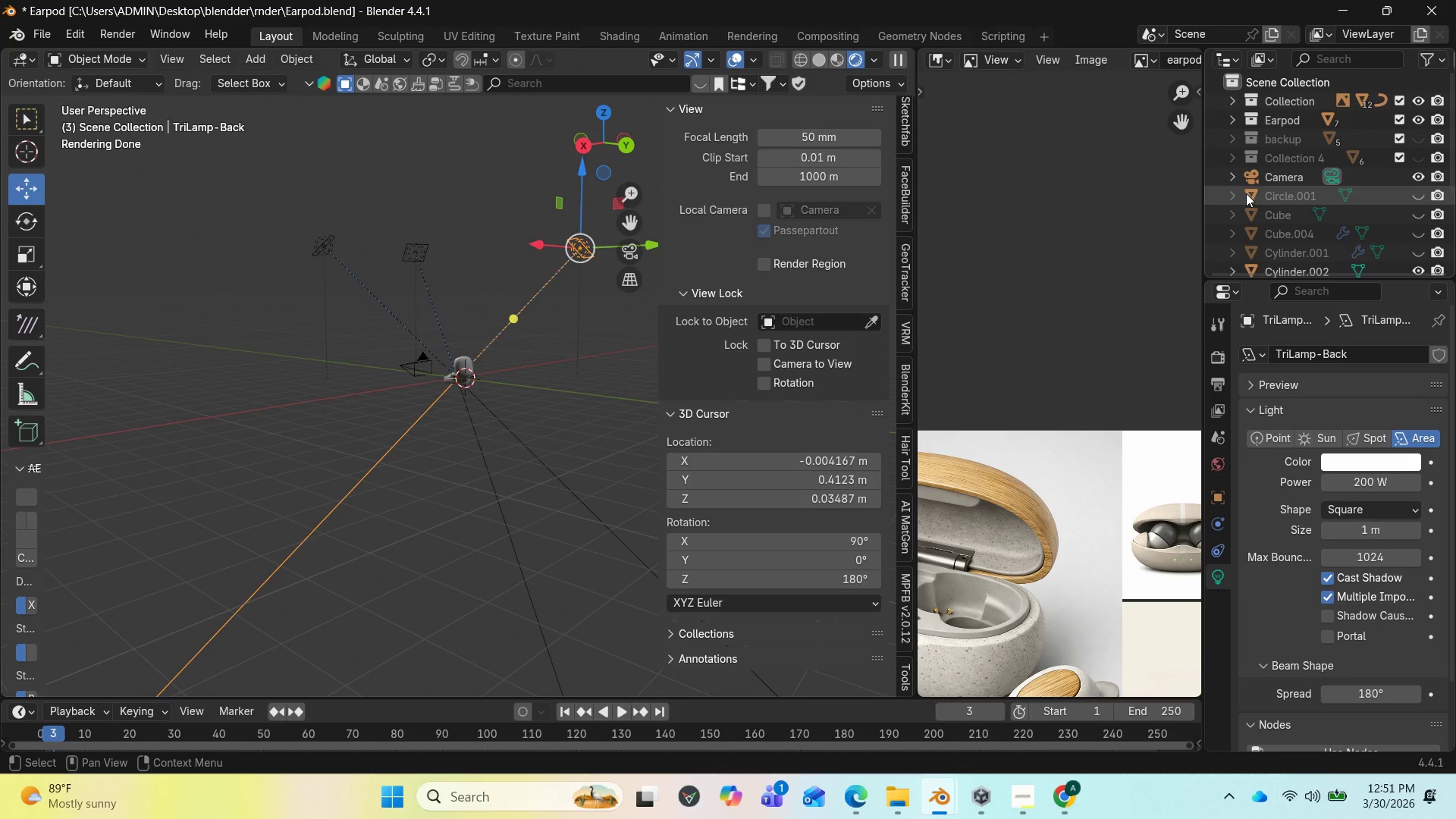 
wait(7.0)
 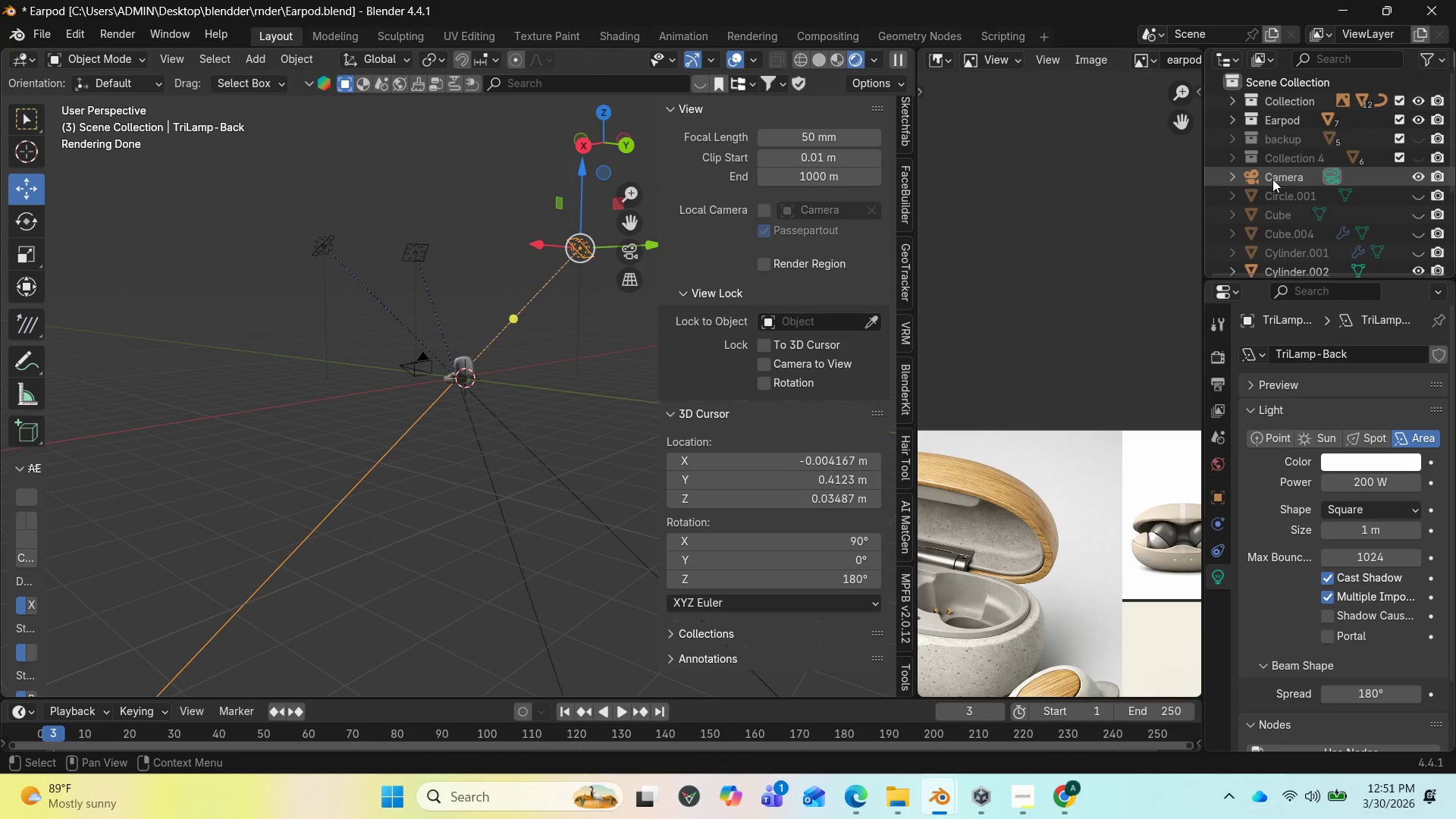 
mouse_move([1395, 173])
 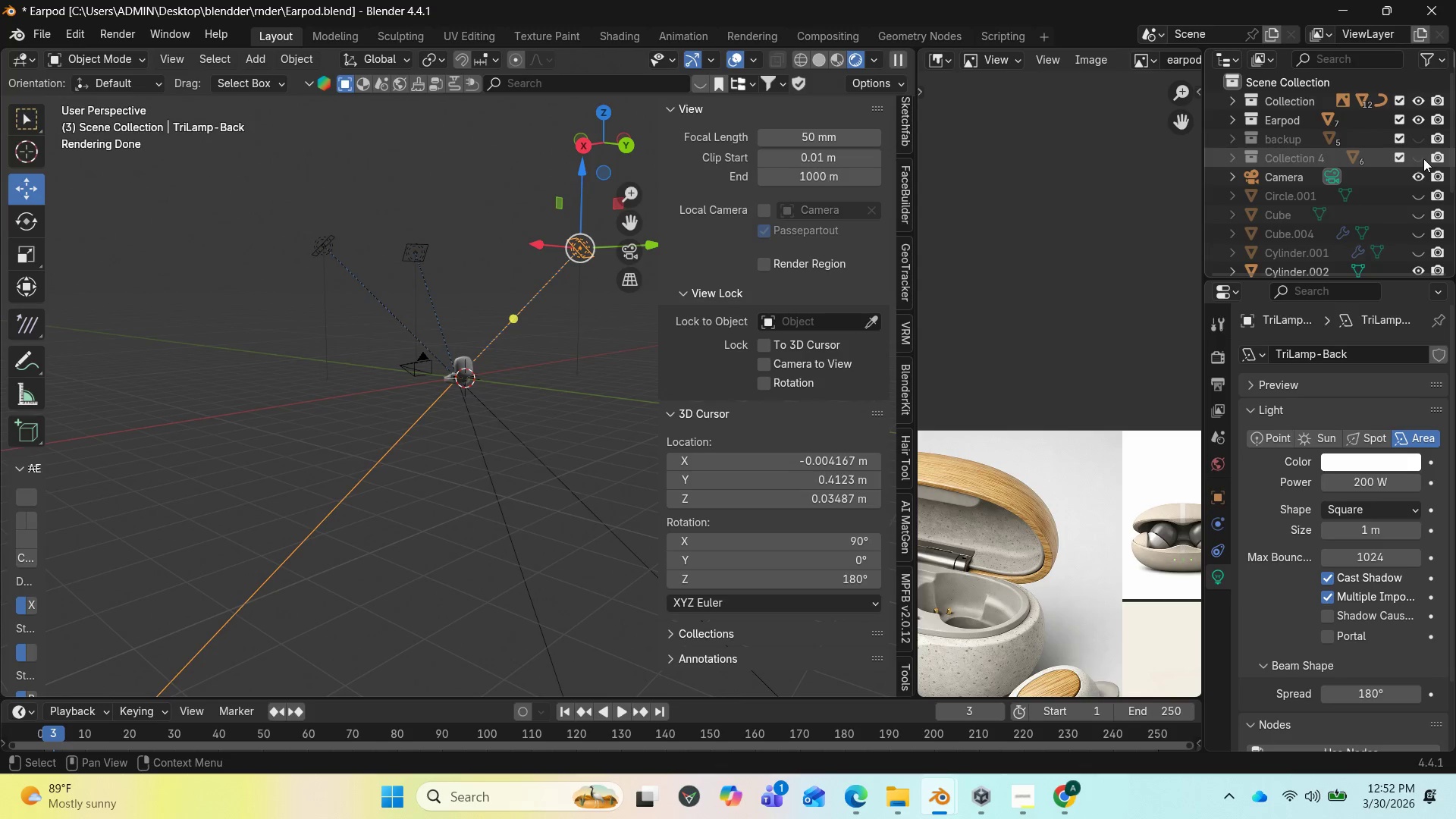 
mouse_move([1404, 130])
 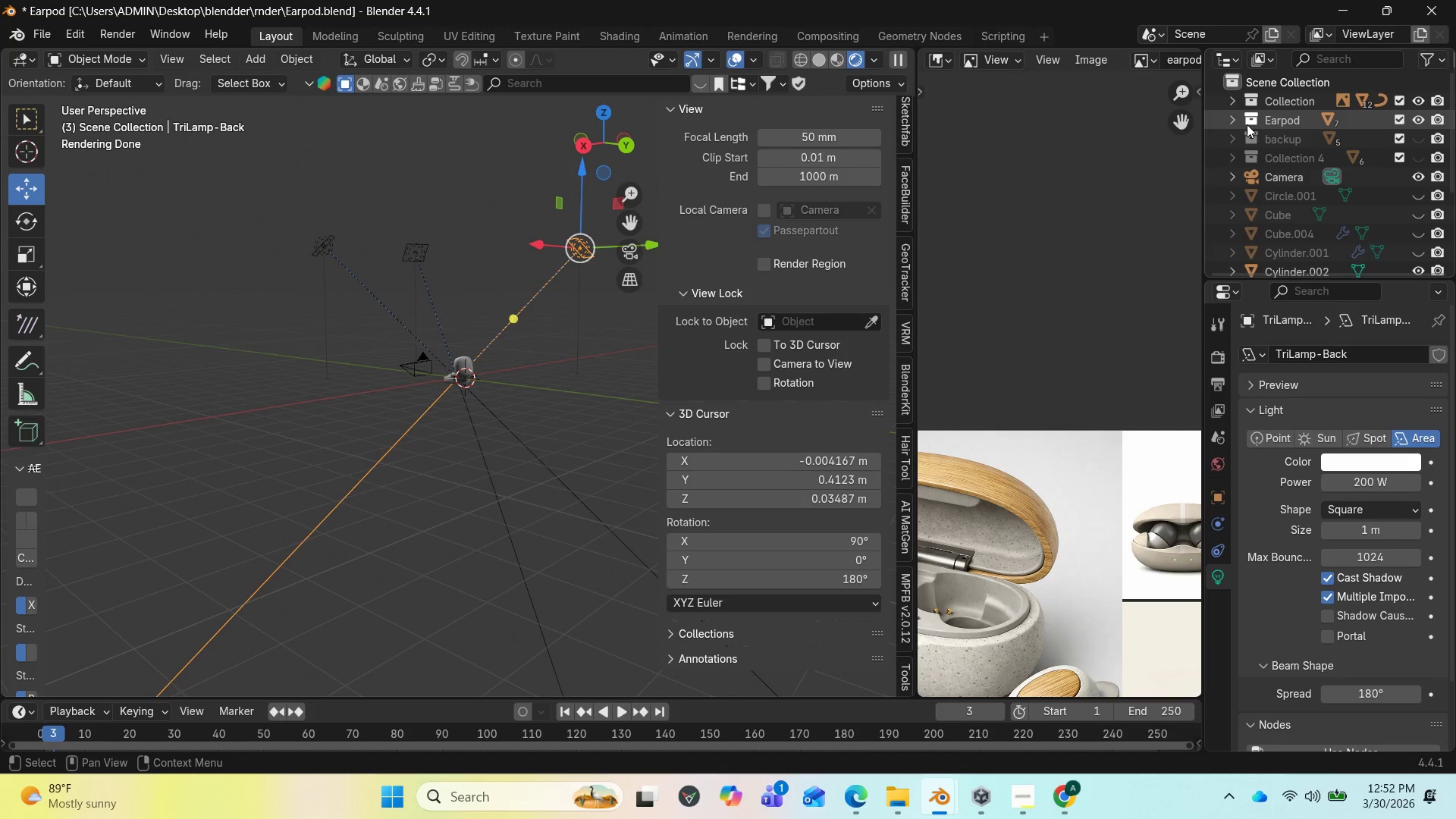 
left_click([1236, 124])
 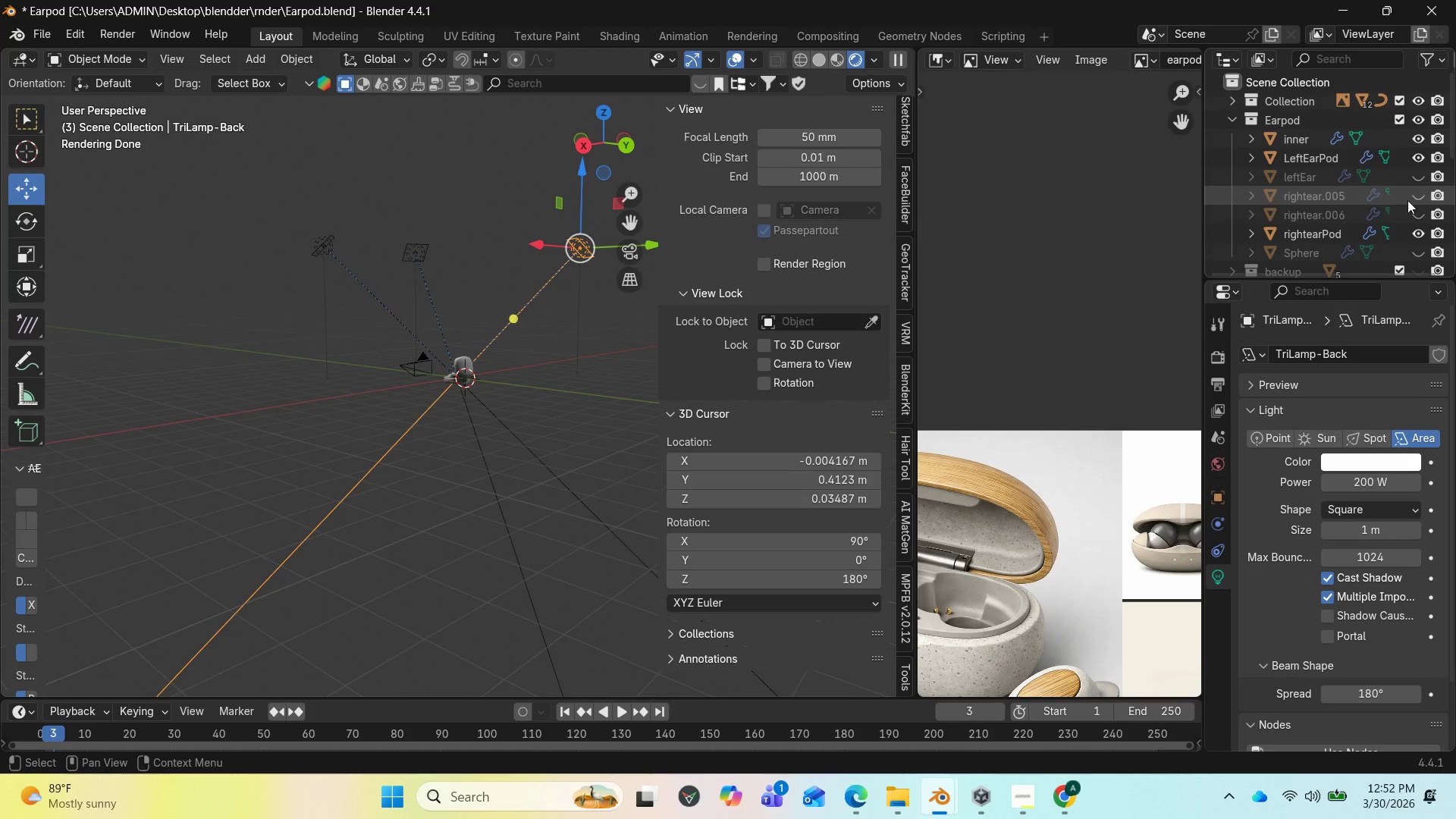 
left_click([1440, 198])
 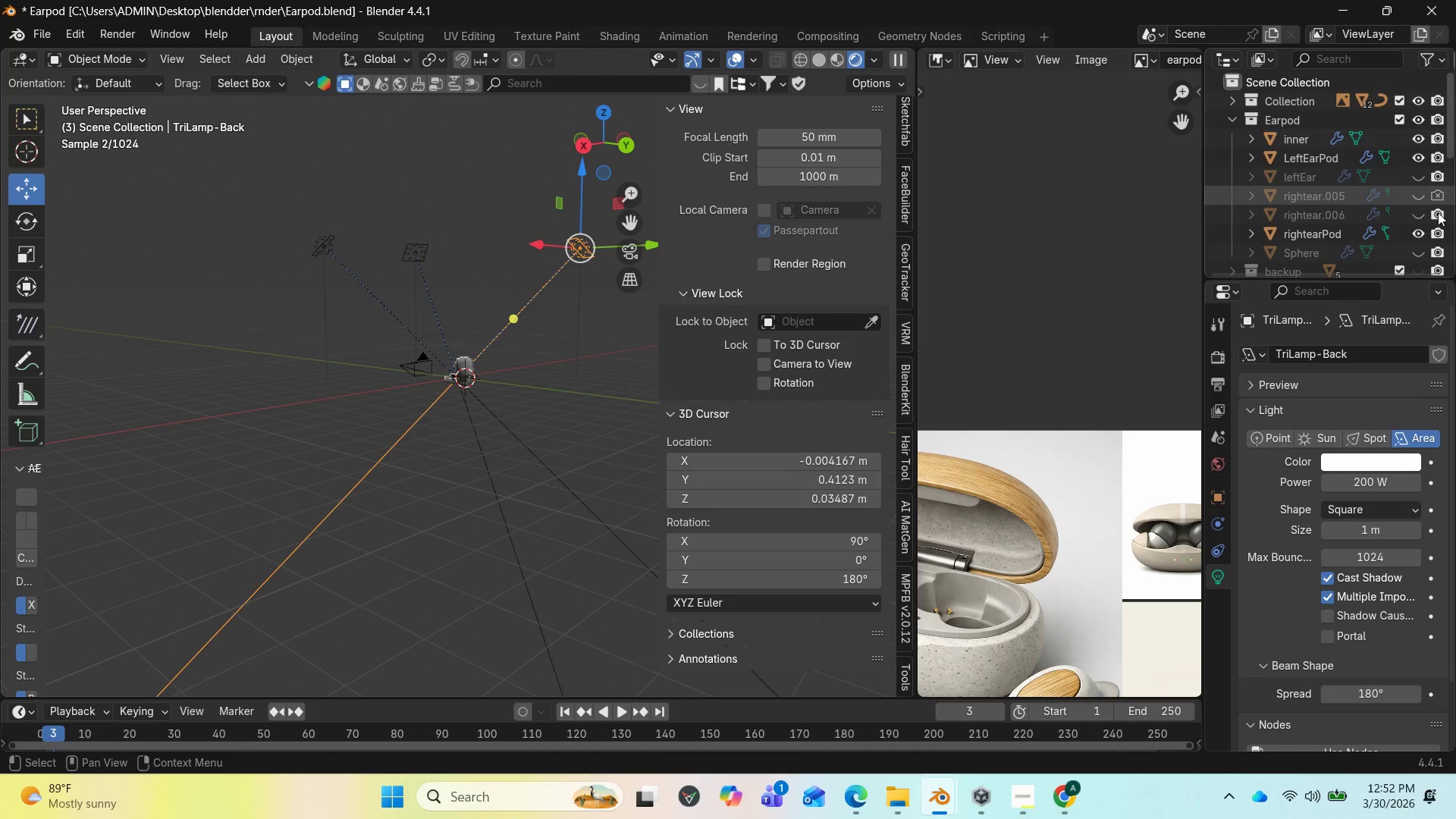 
left_click([1438, 212])
 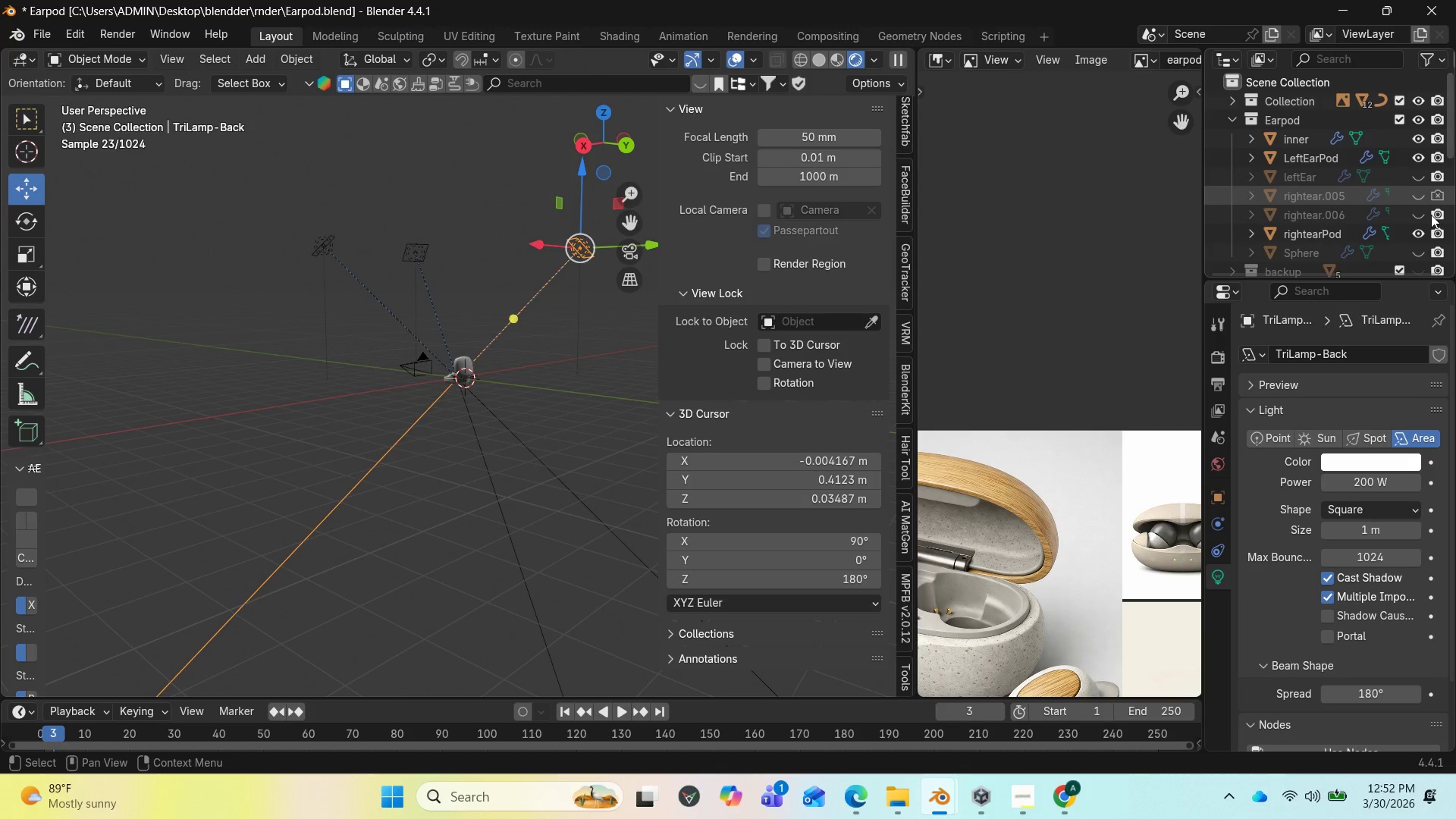 
wait(8.19)
 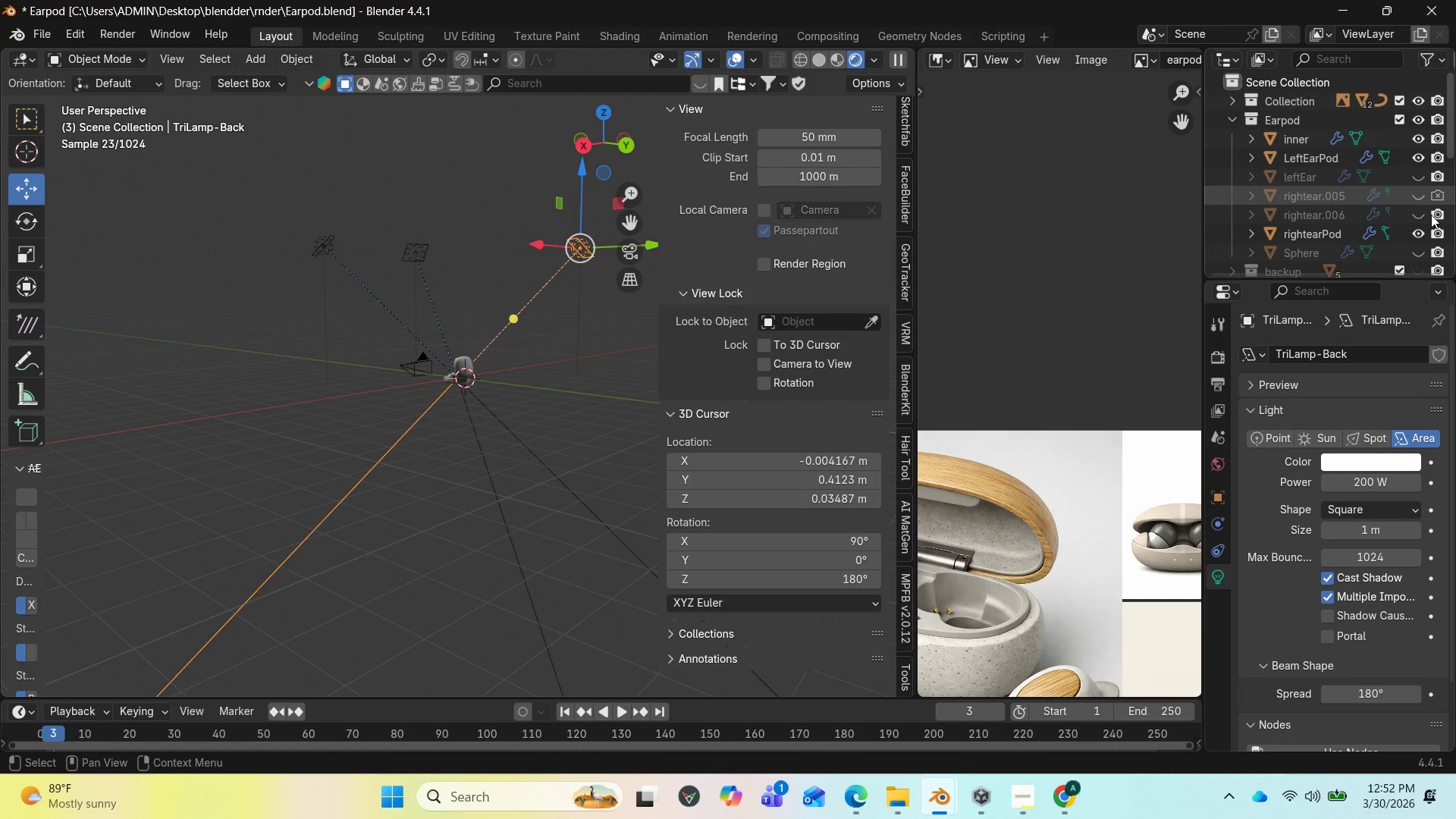 
left_click([1441, 212])
 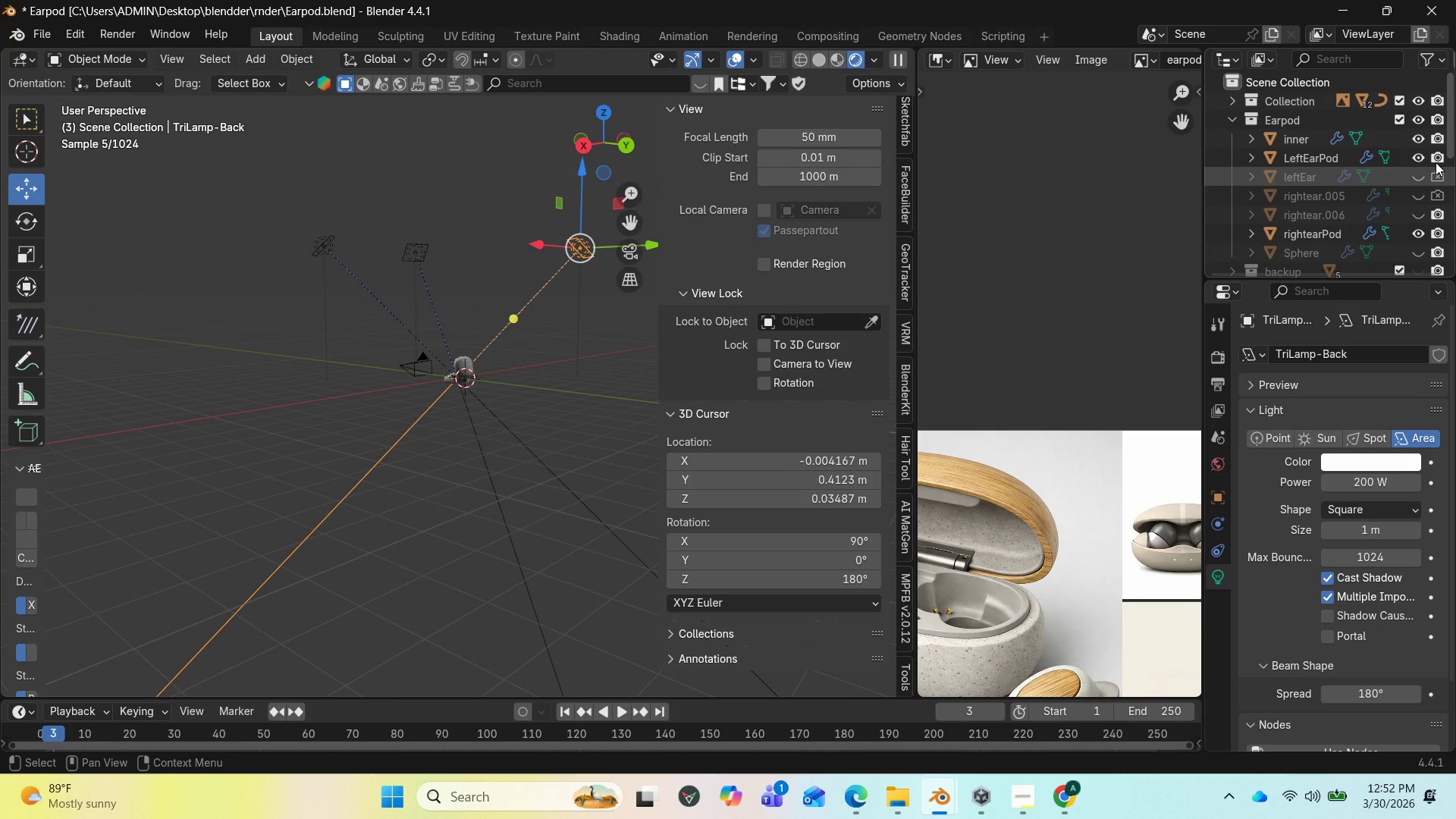 
scroll: coordinate [1441, 214], scroll_direction: down, amount: 2.0
 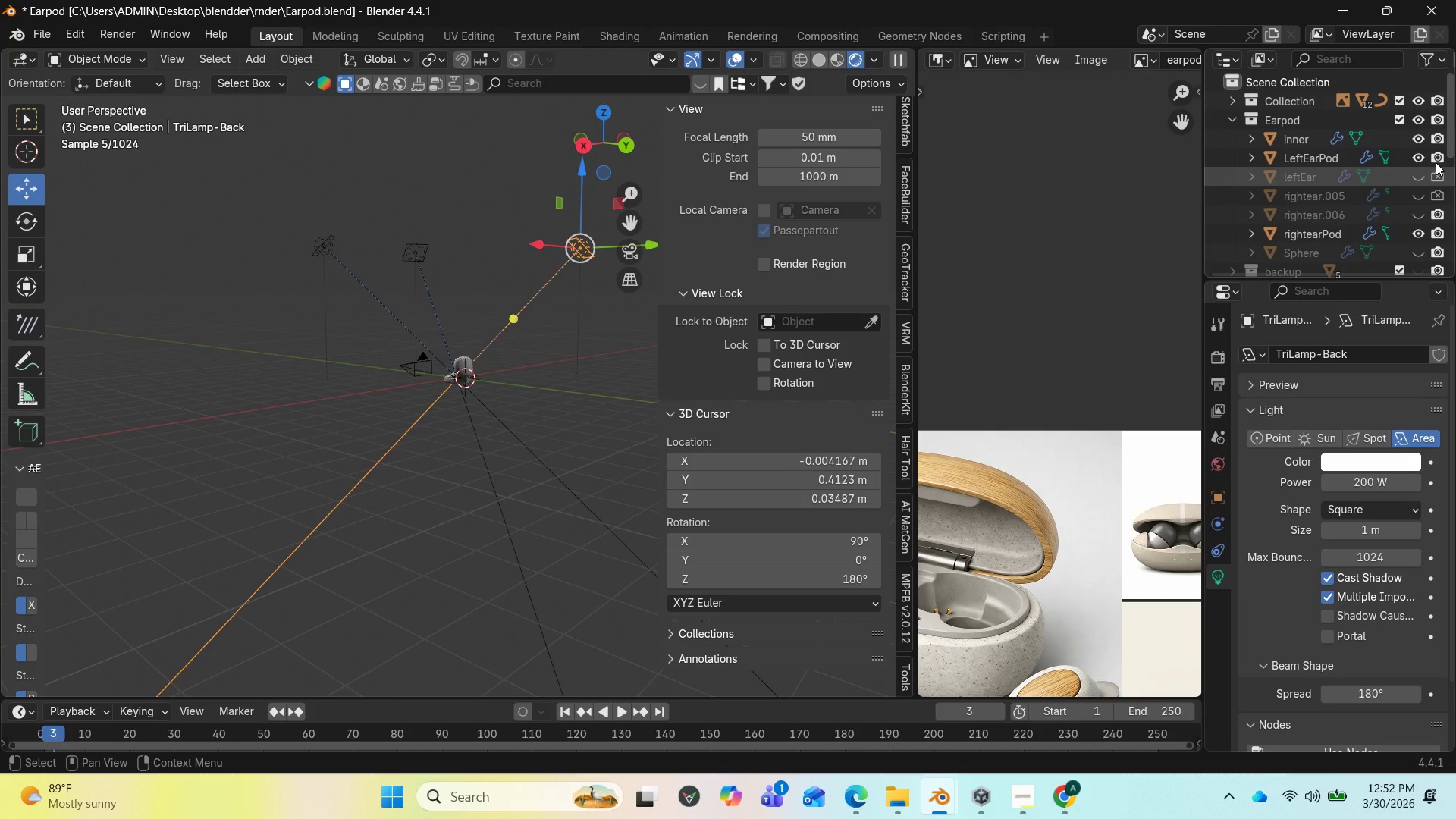 
left_click([1437, 171])
 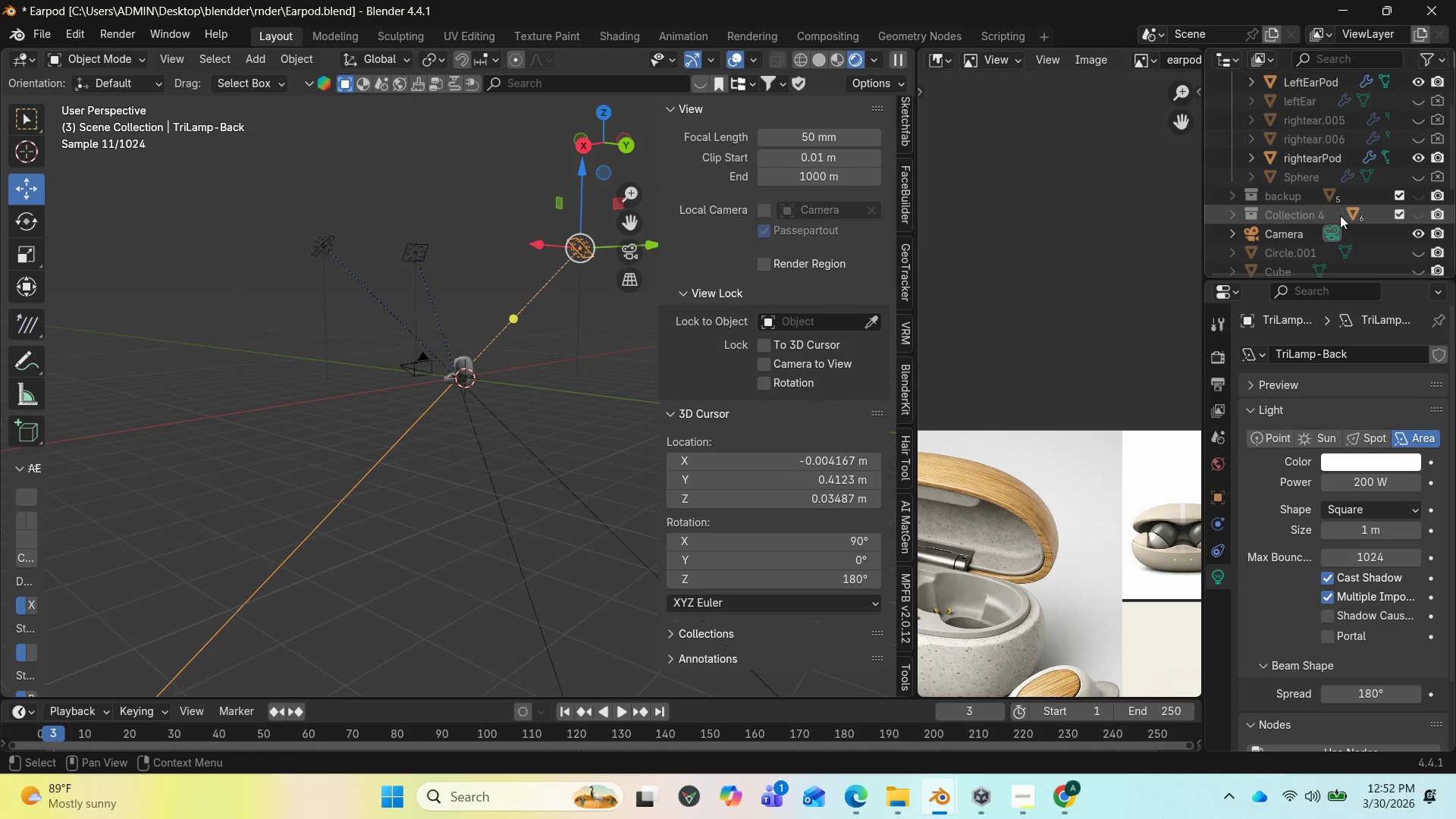 
scroll: coordinate [1360, 235], scroll_direction: down, amount: 6.0
 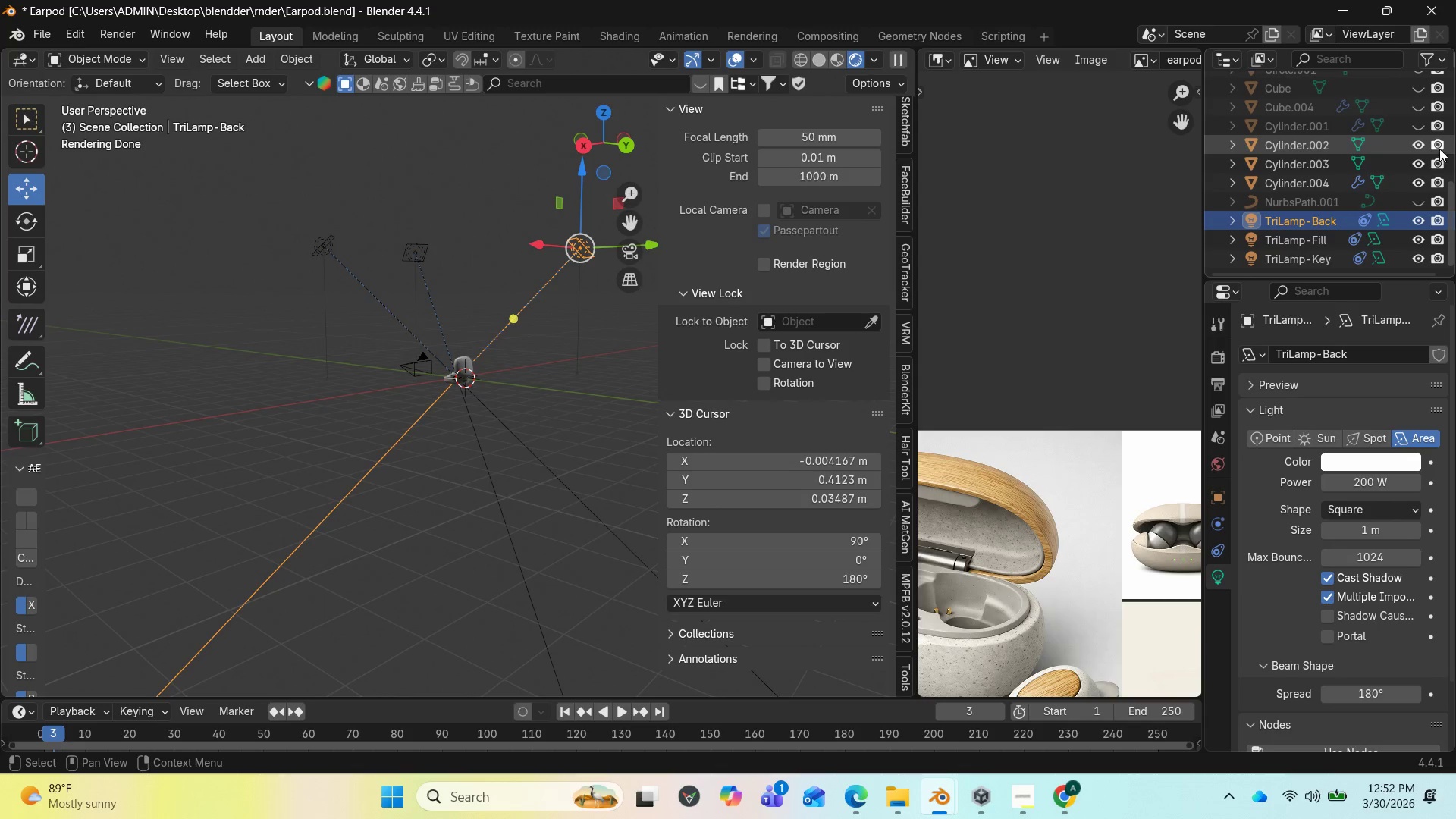 
left_click([1439, 146])
 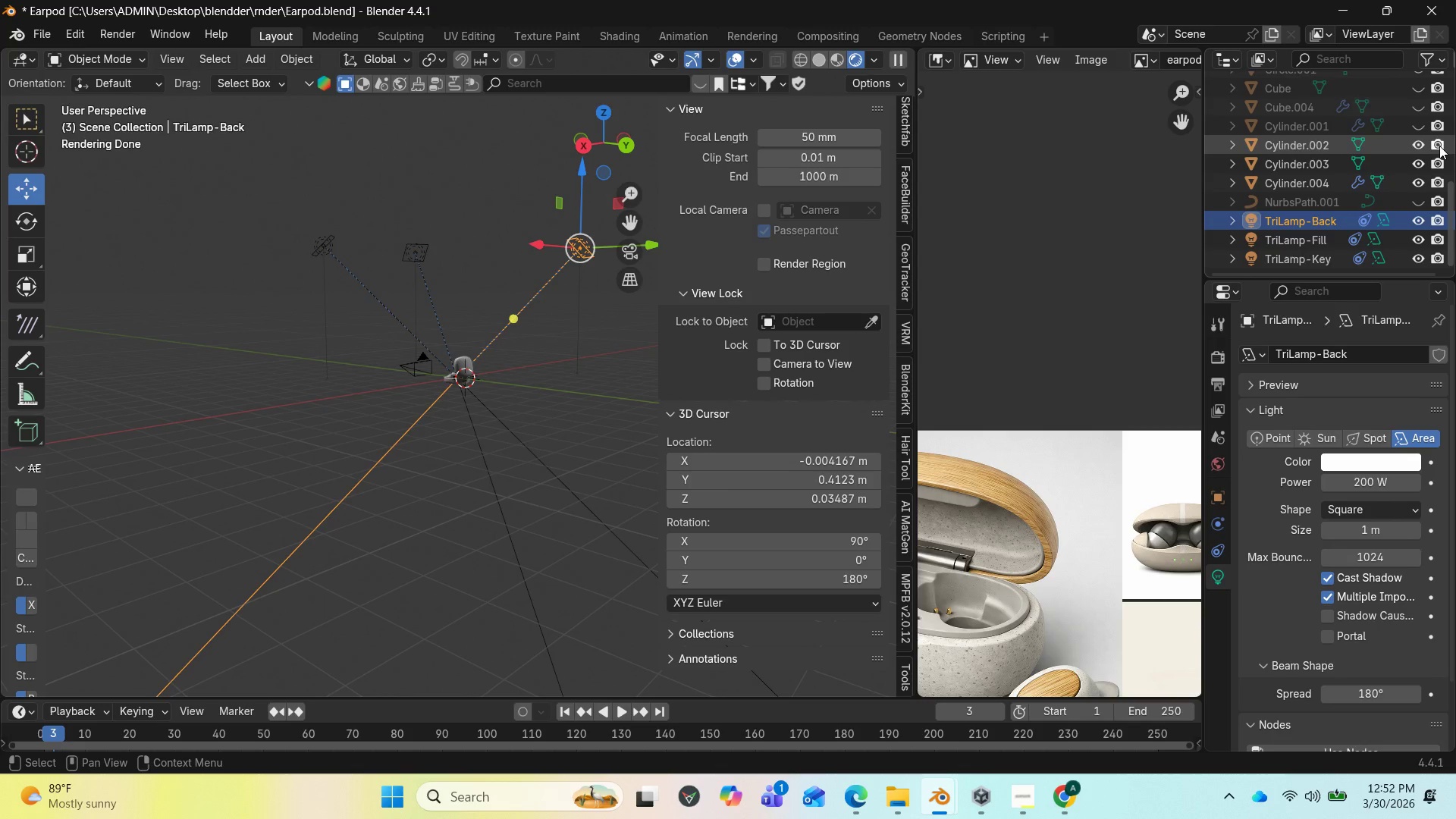 
left_click([1439, 158])
 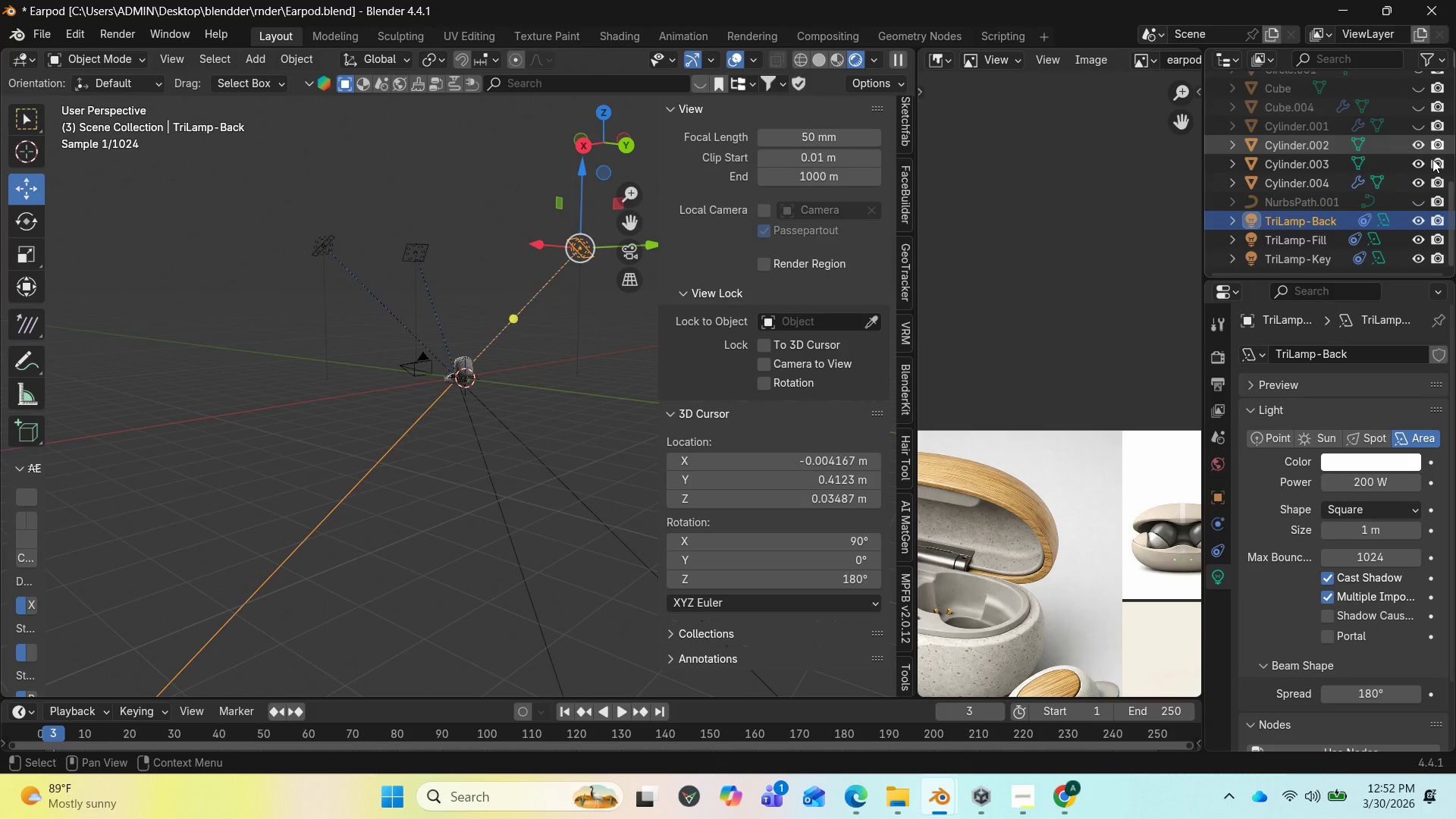 
wait(5.92)
 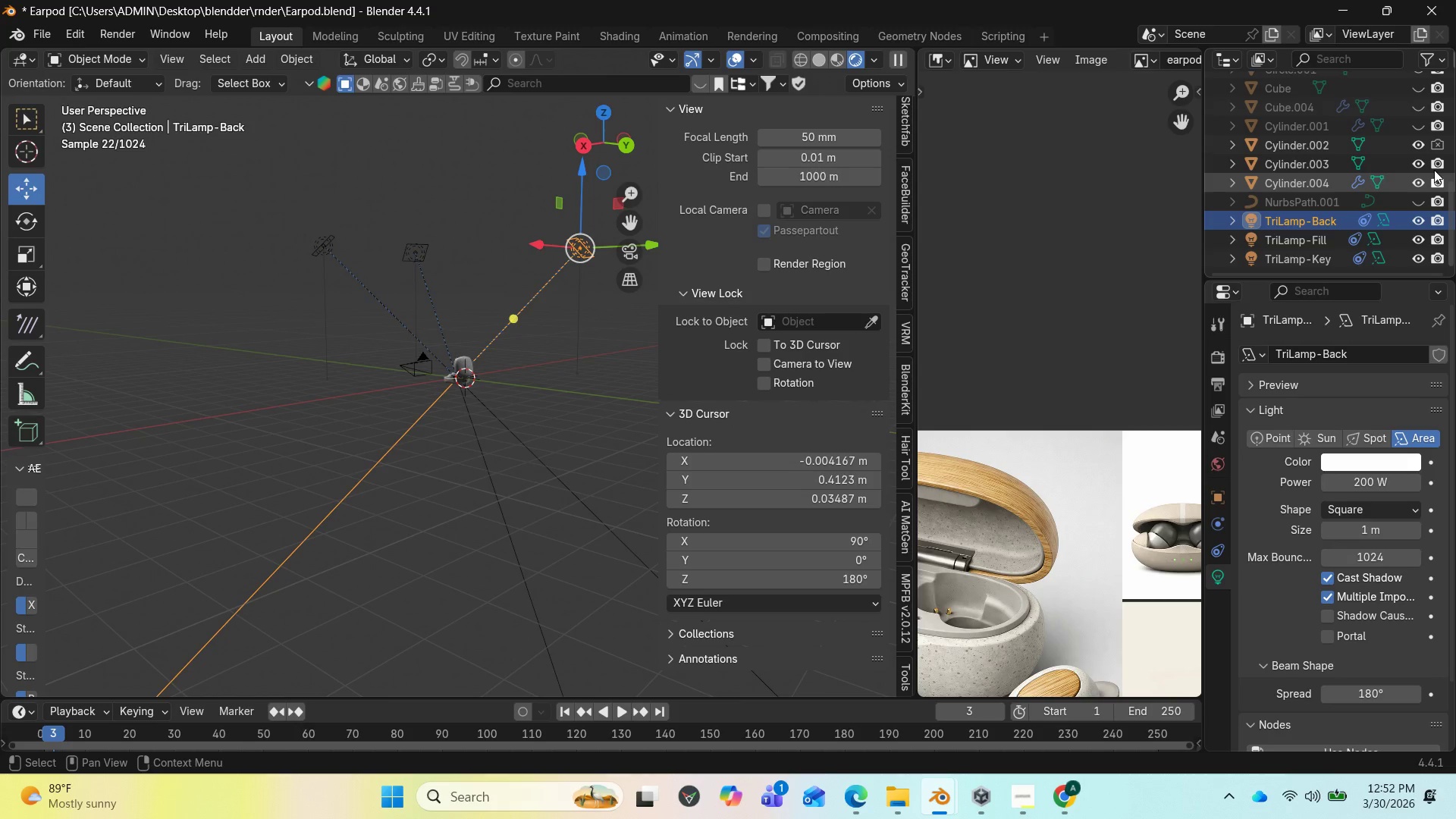 
scroll: coordinate [1335, 196], scroll_direction: up, amount: 12.0
 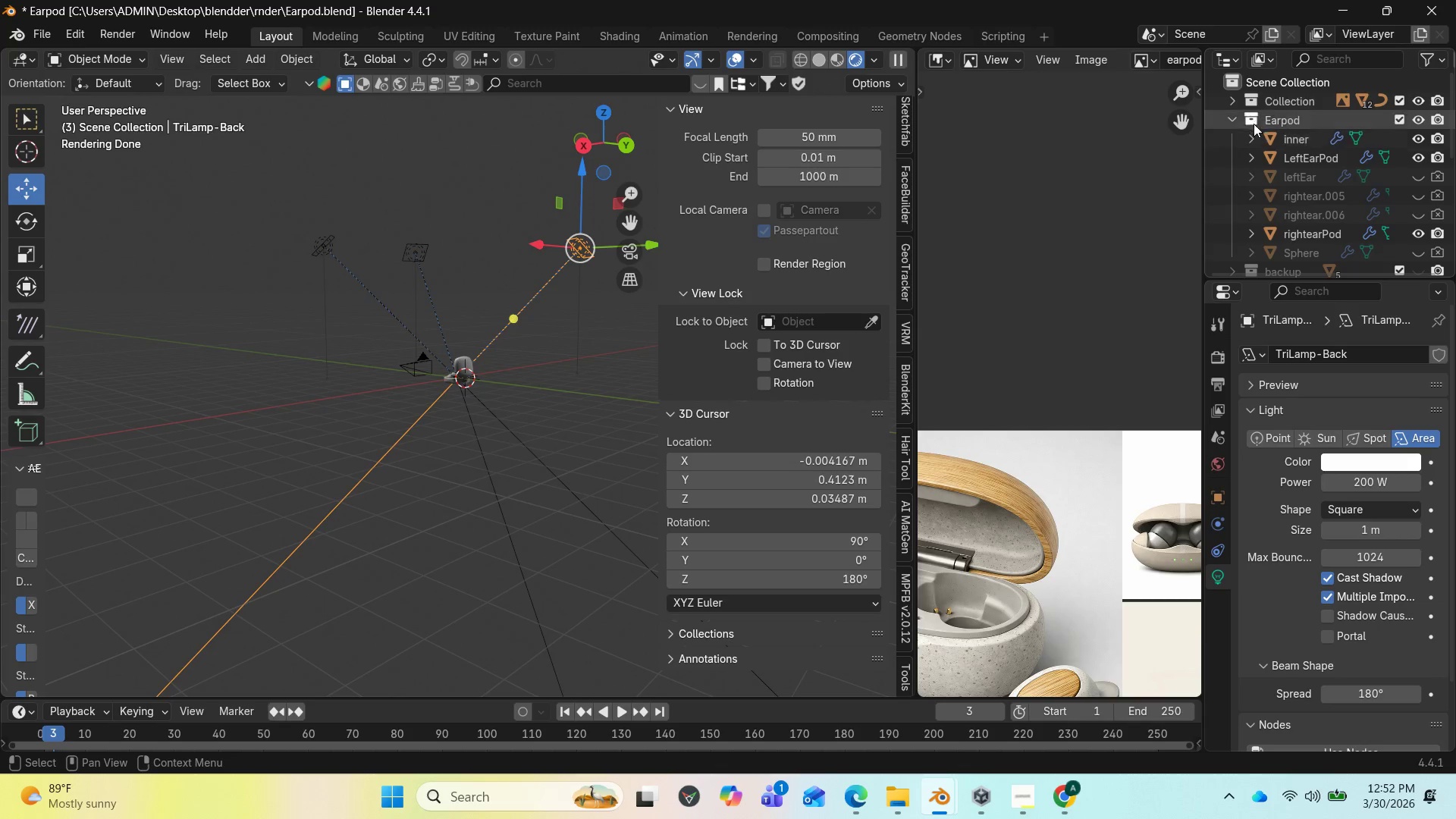 
left_click([1235, 105])
 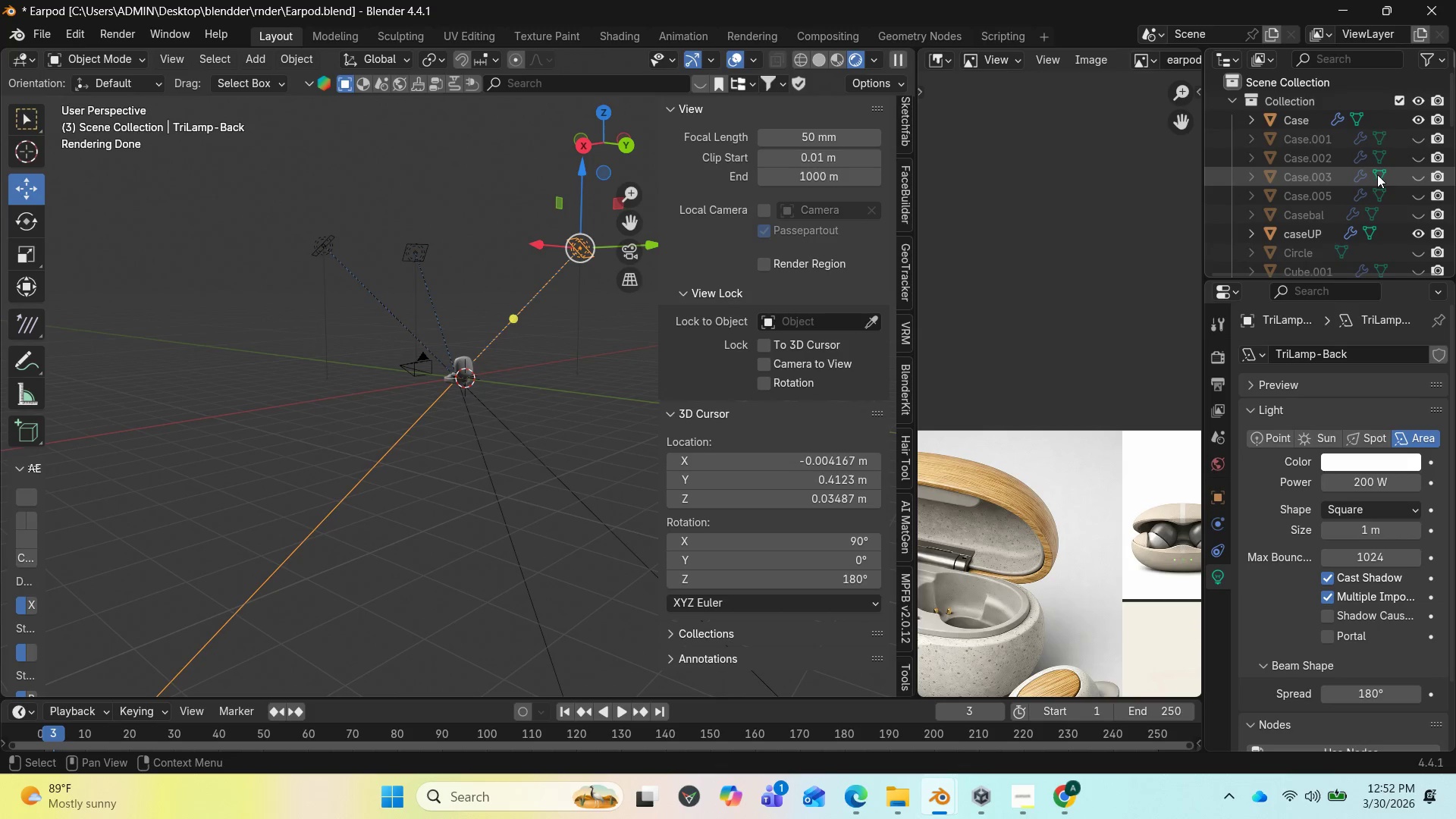 
scroll: coordinate [1398, 171], scroll_direction: down, amount: 3.0
 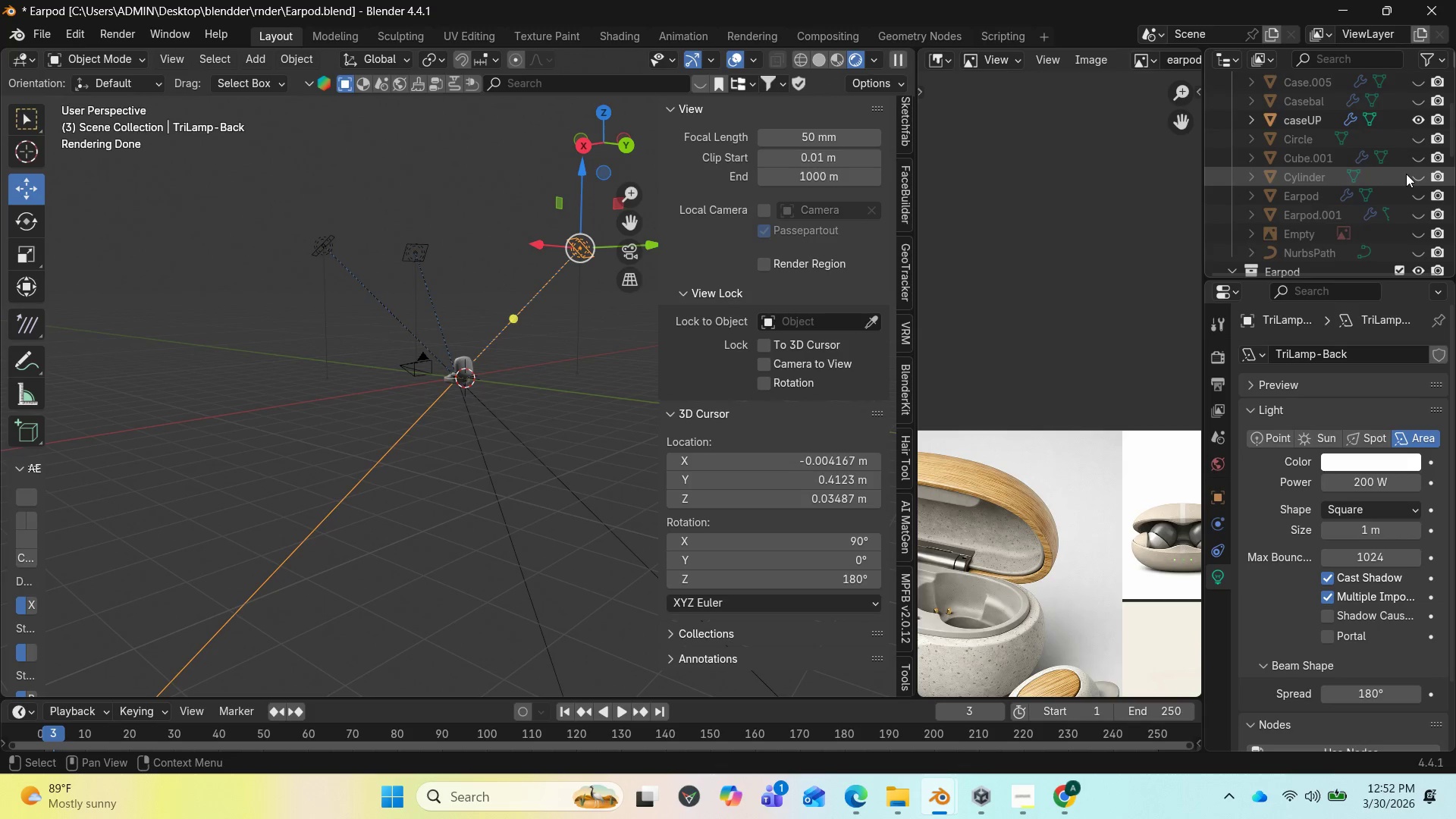 
scroll: coordinate [1371, 190], scroll_direction: up, amount: 3.0
 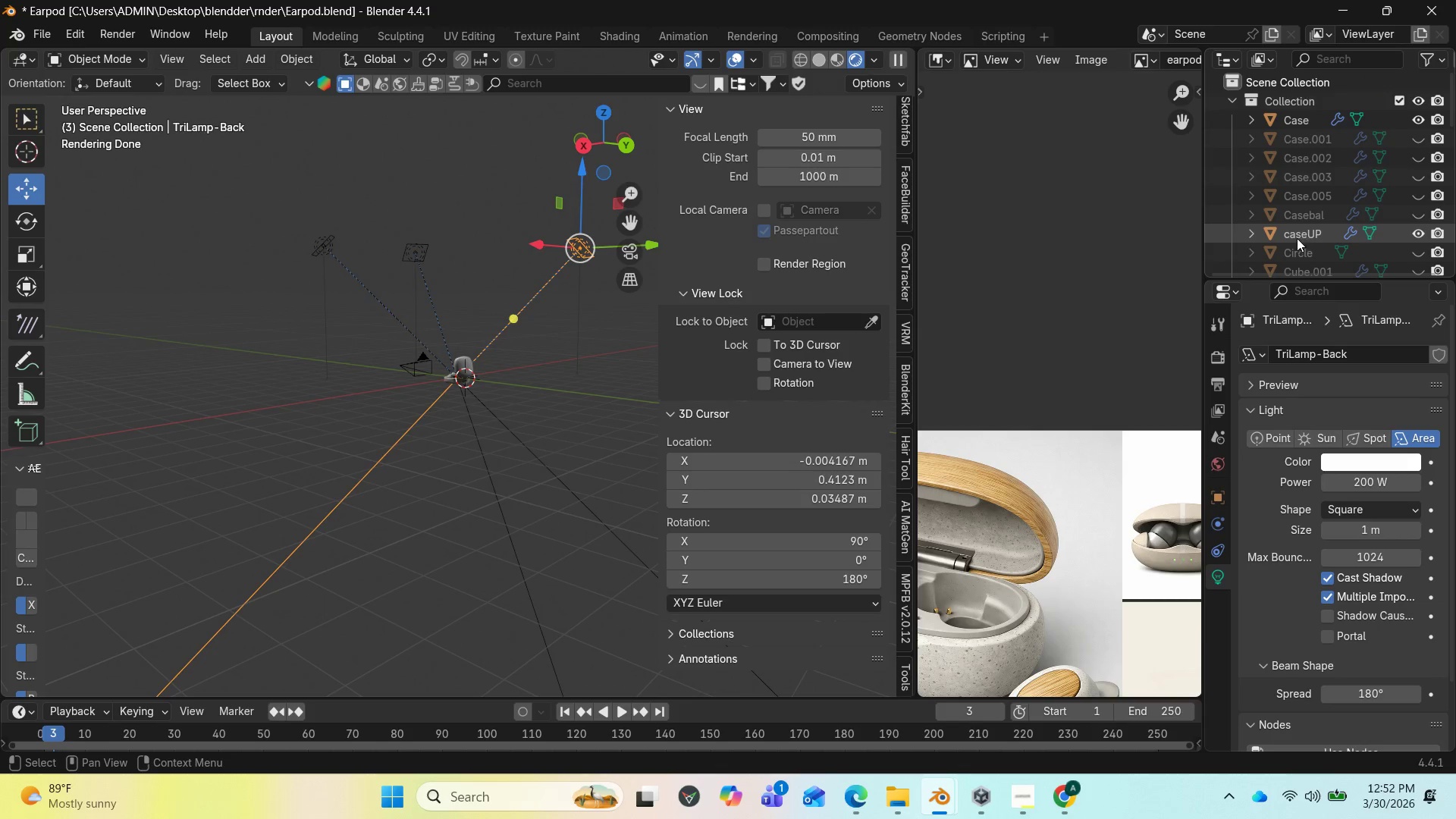 
left_click([1295, 239])
 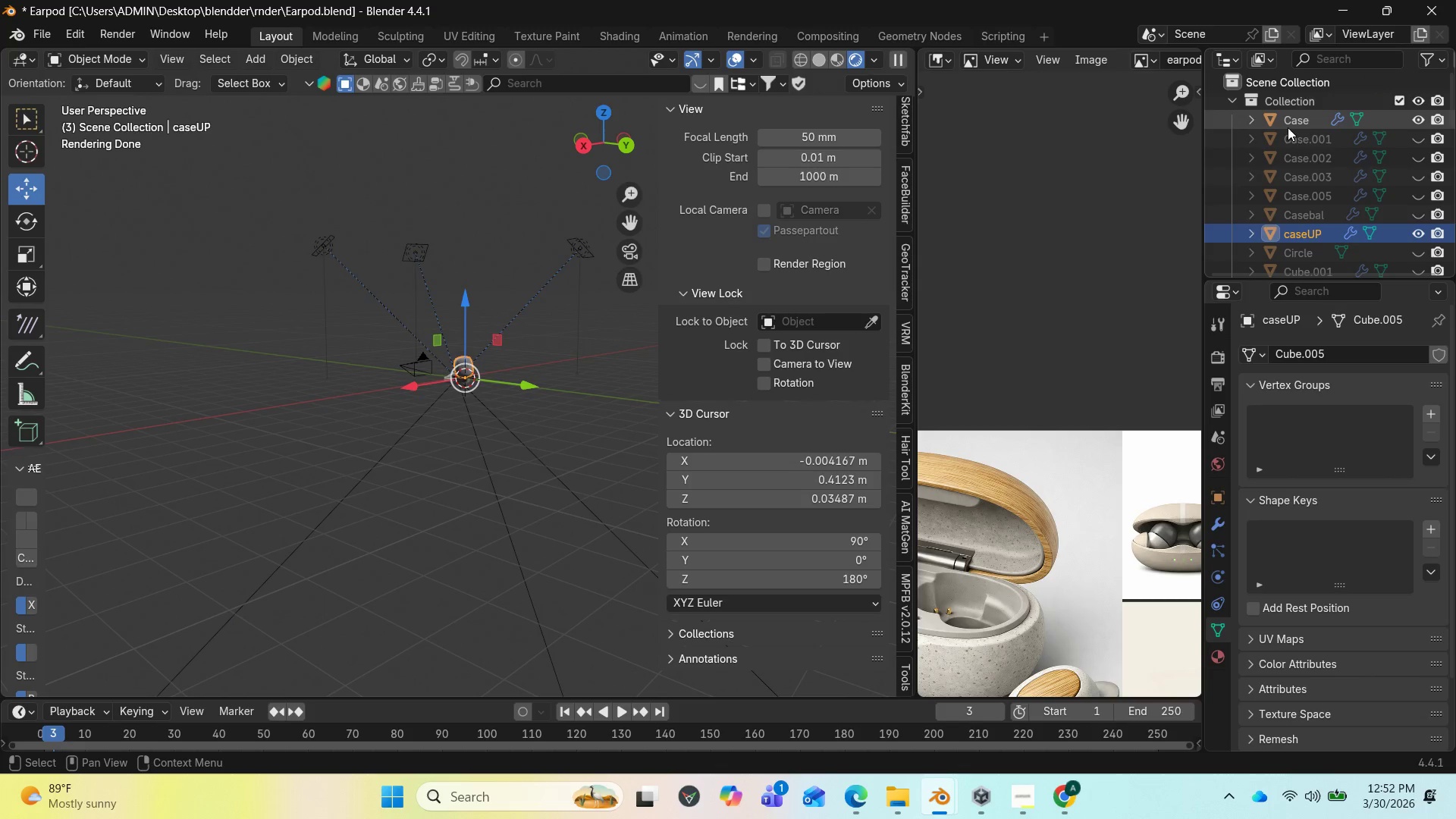 
hold_key(key=ShiftLeft, duration=1.3)
left_click([1288, 127])
 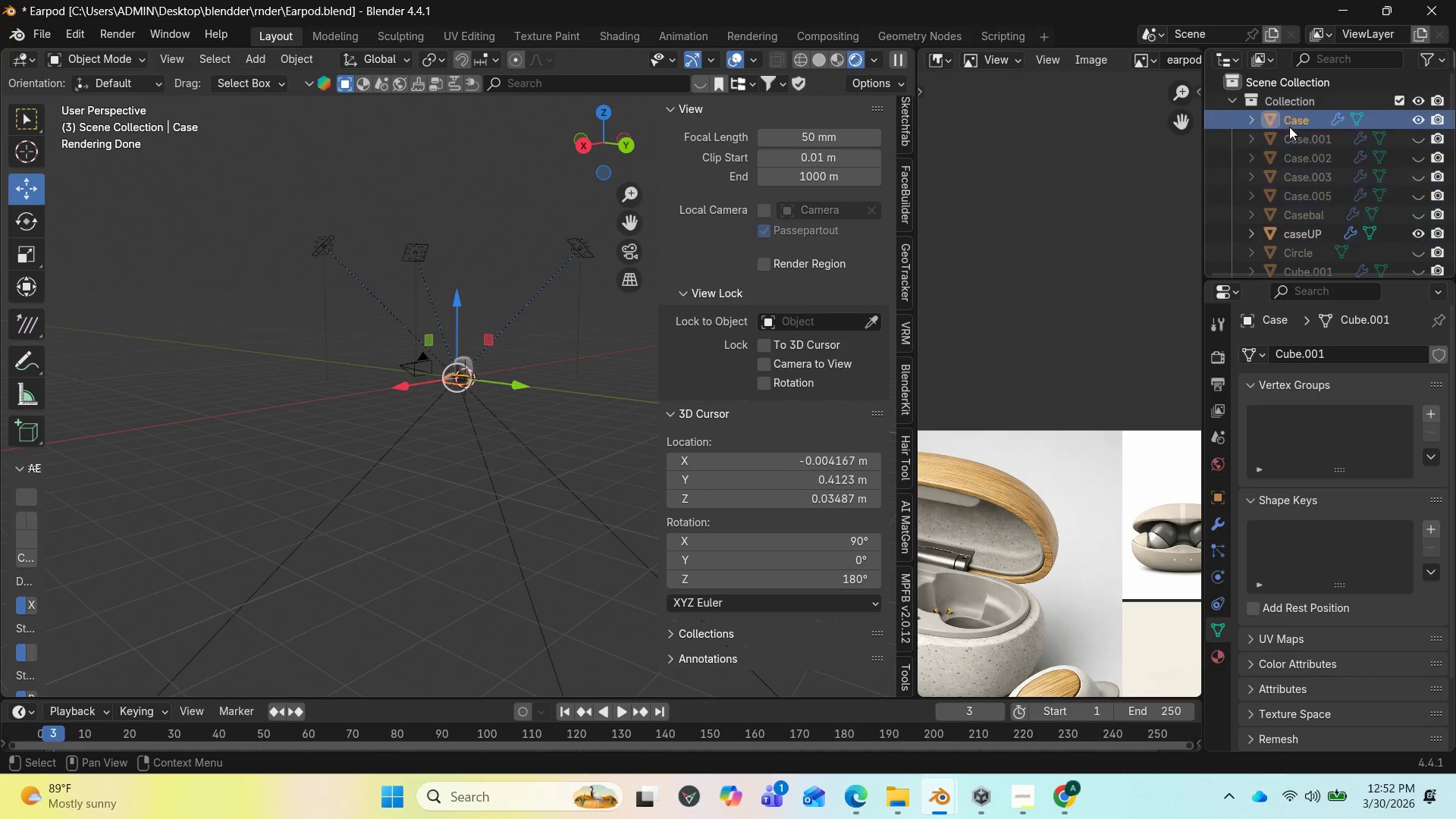 
hold_key(key=ControlLeft, duration=1.49)
left_click([1280, 235])
 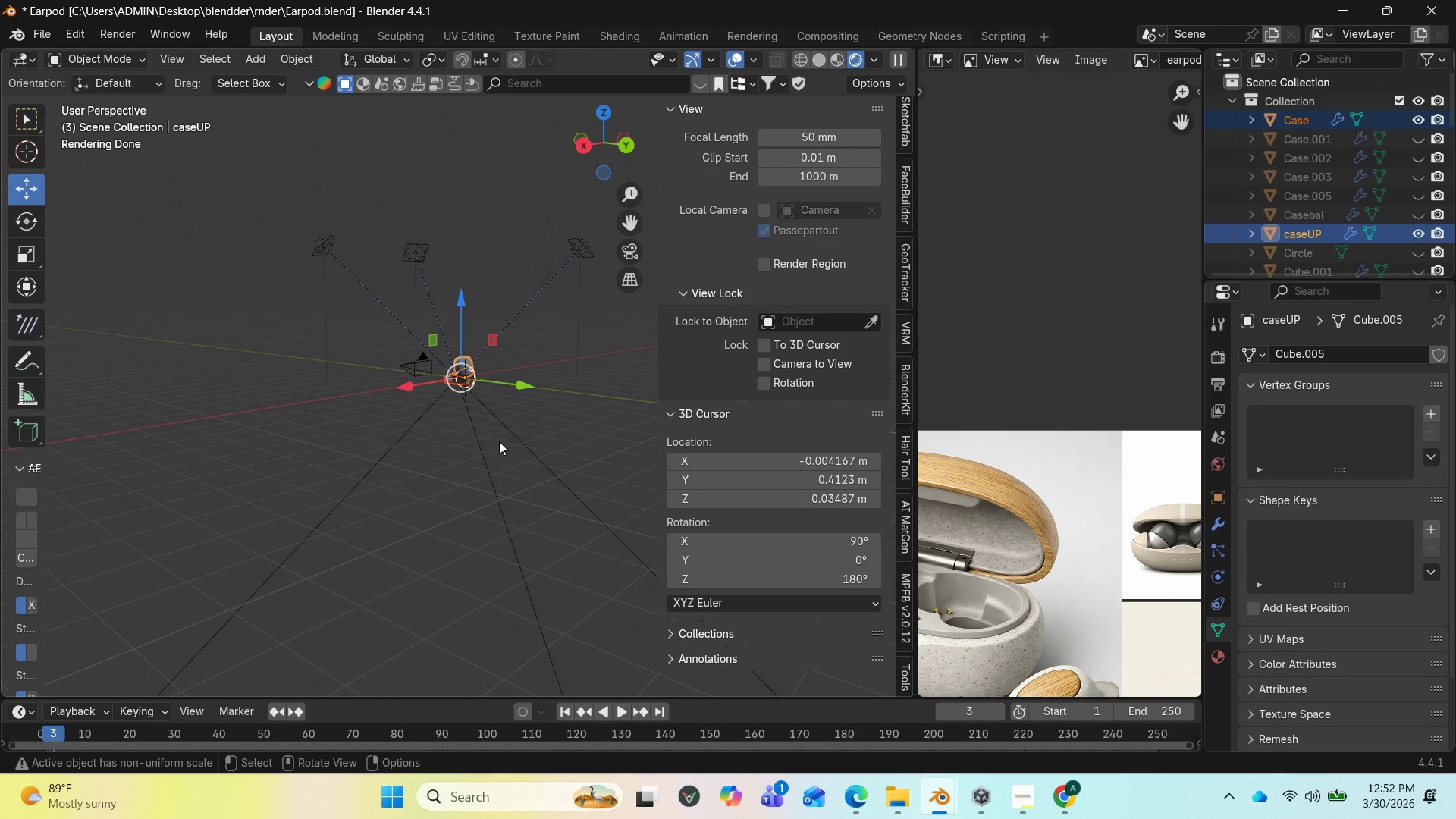 
key(M)
 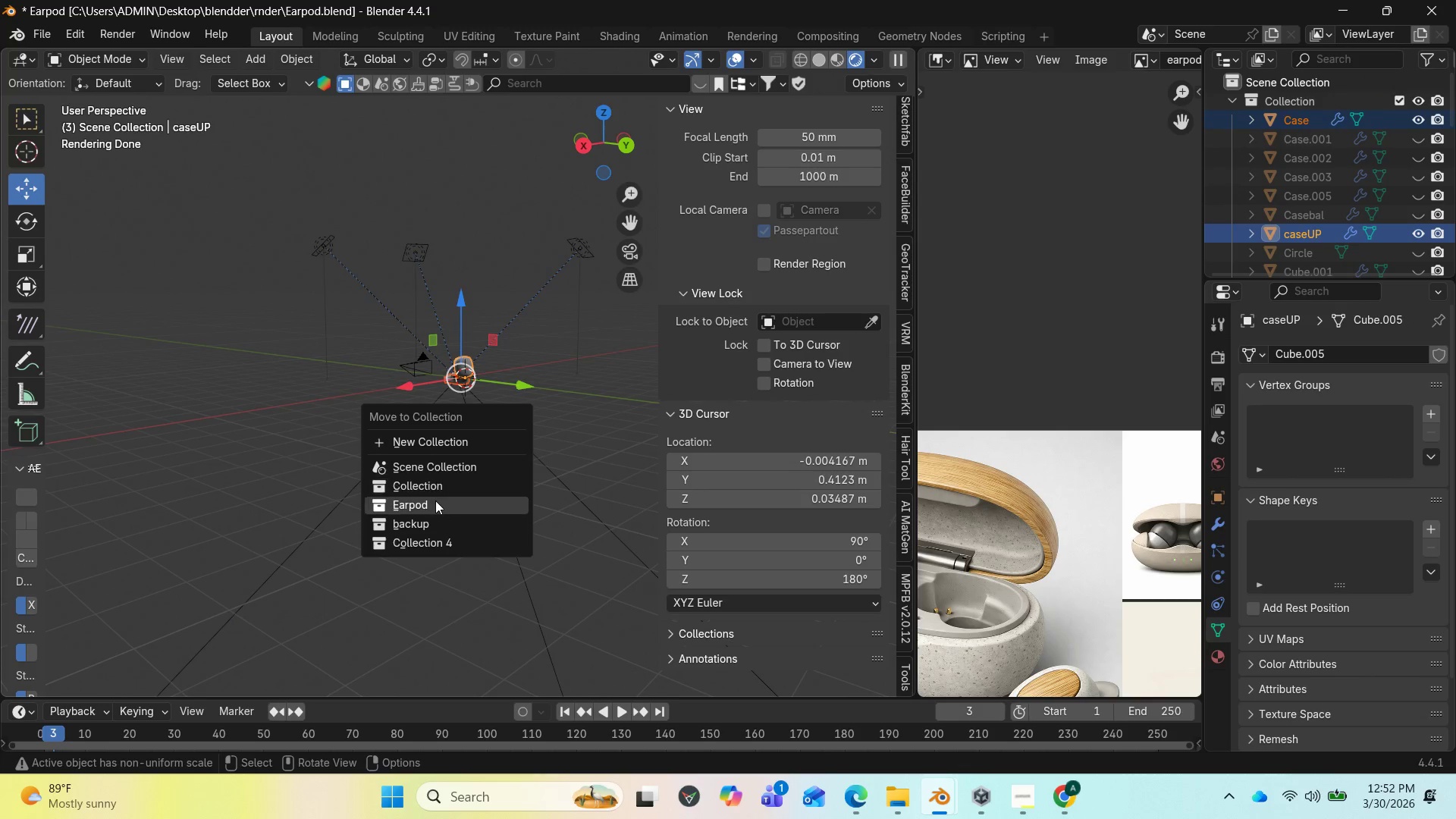 
left_click([435, 500])
 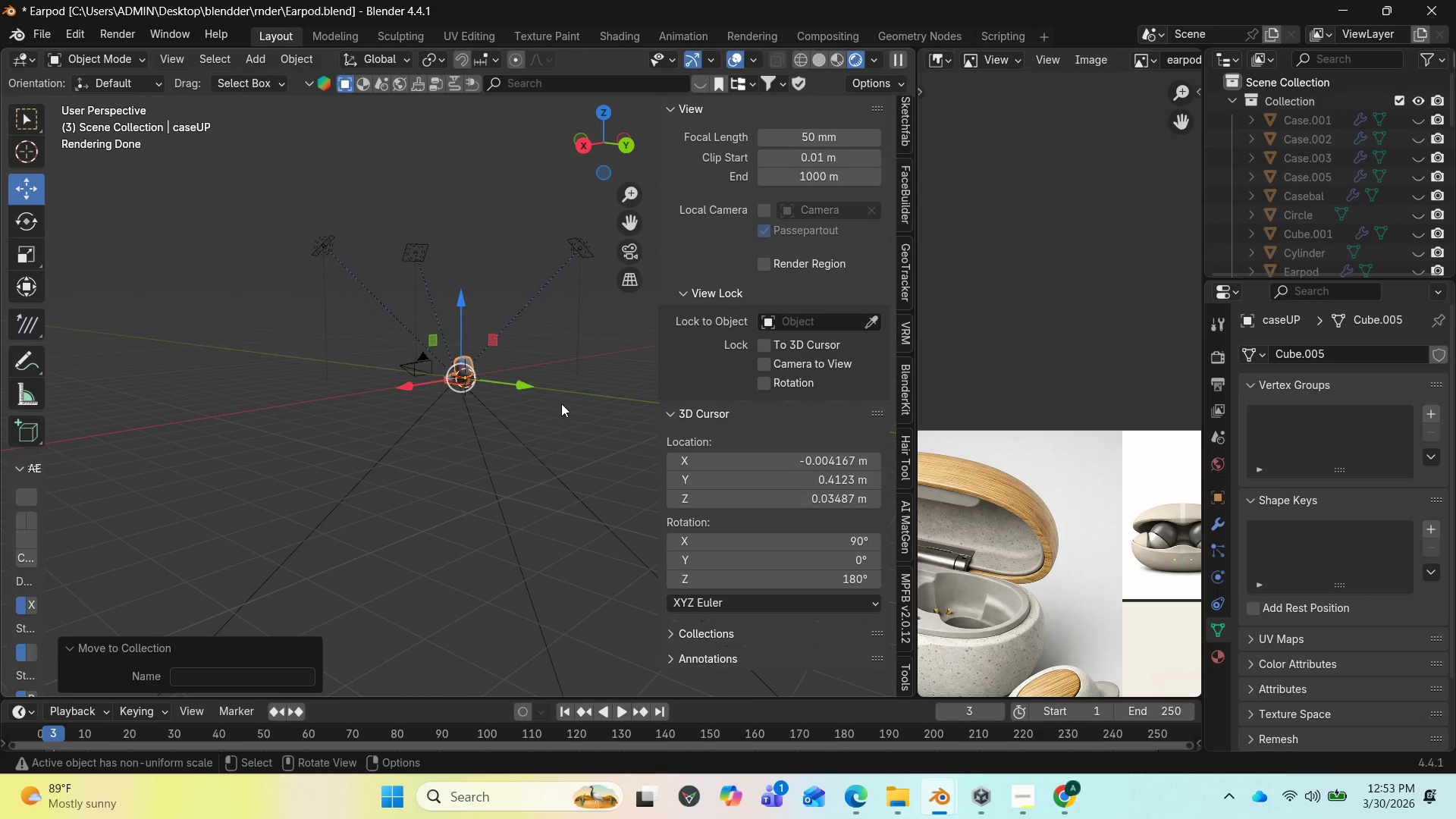 
wait(7.45)
 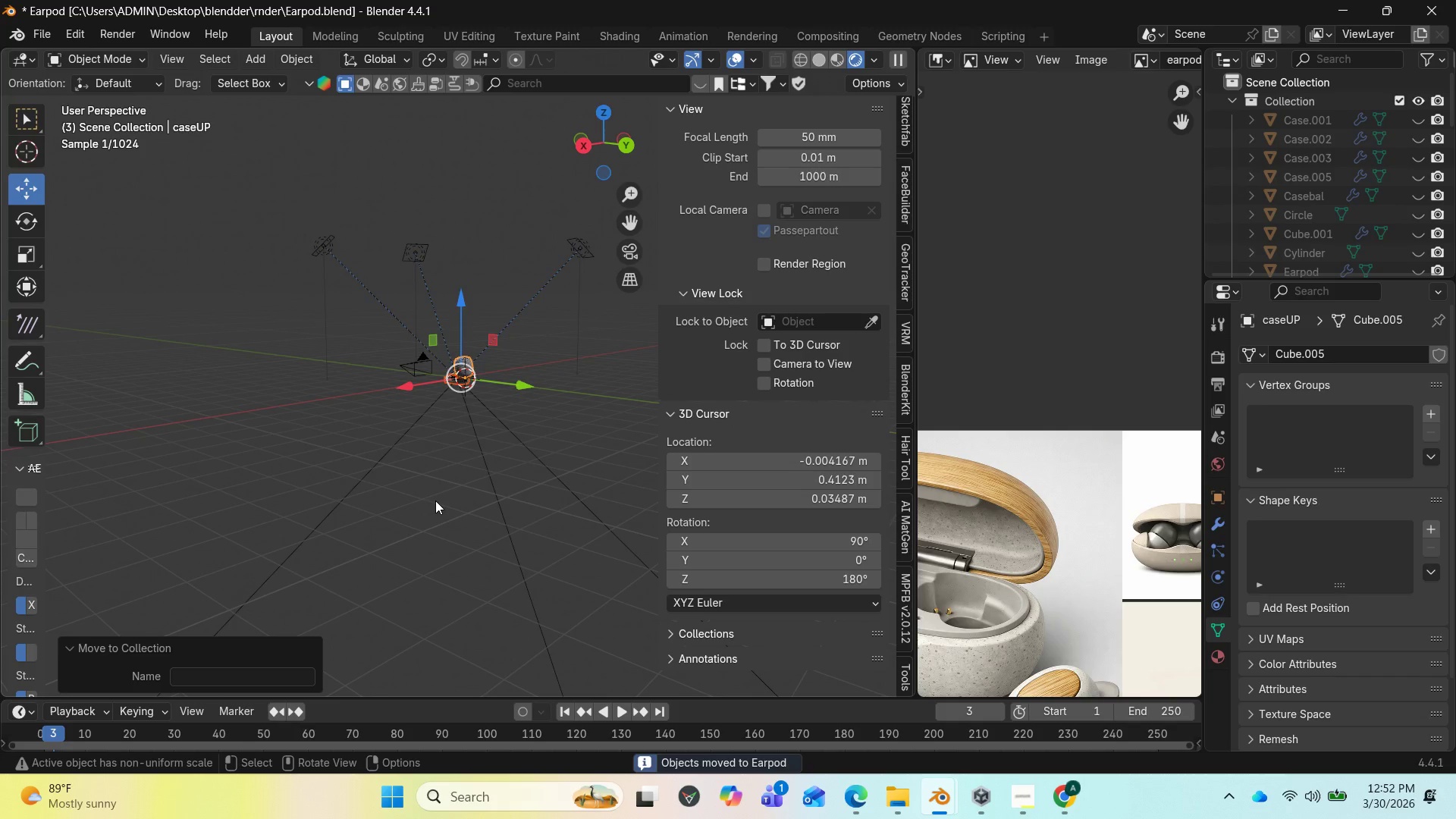 
scroll: coordinate [1253, 206], scroll_direction: down, amount: 2.0
 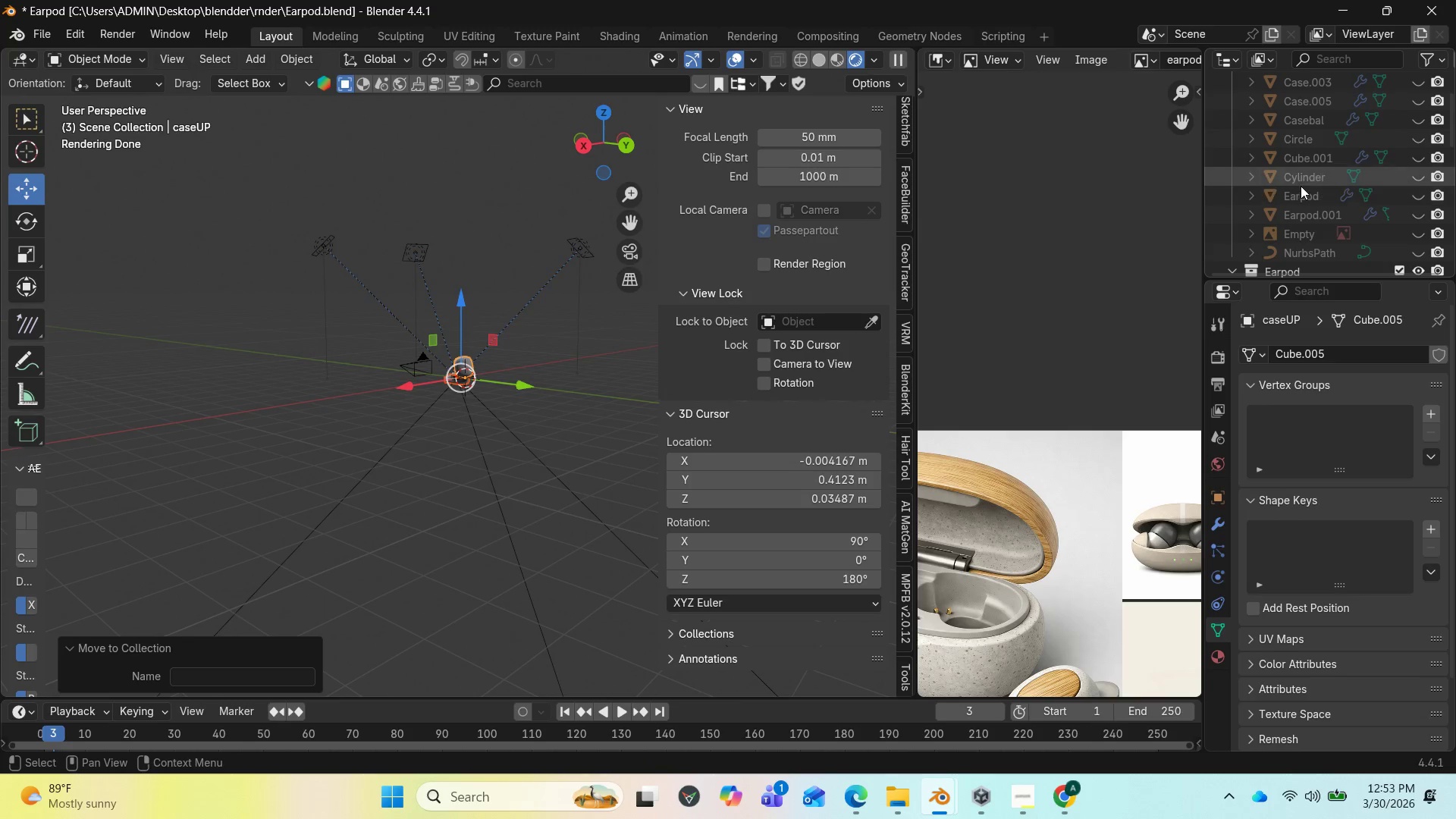 
scroll: coordinate [1311, 177], scroll_direction: up, amount: 2.0
 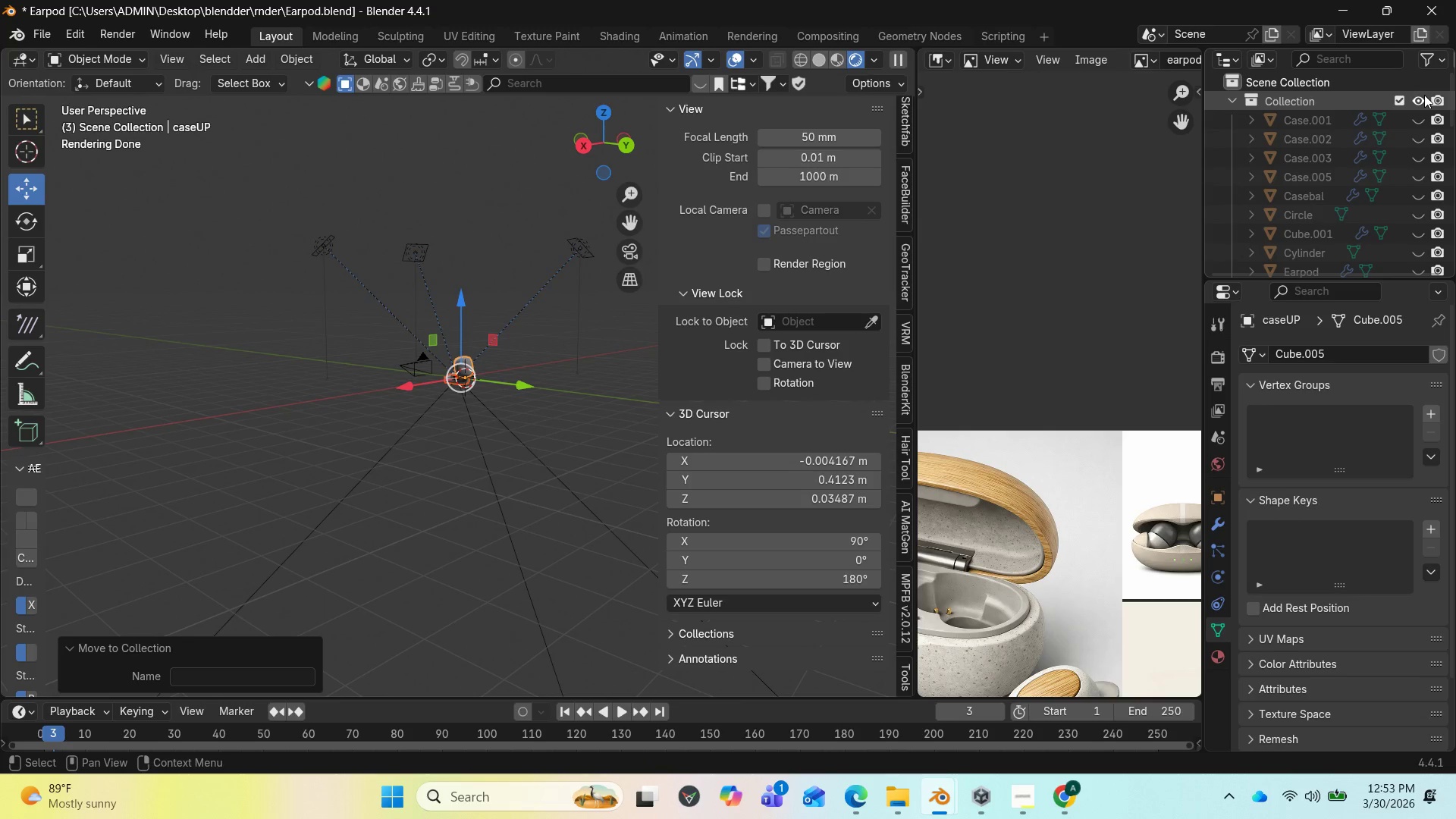 
left_click([1420, 96])
 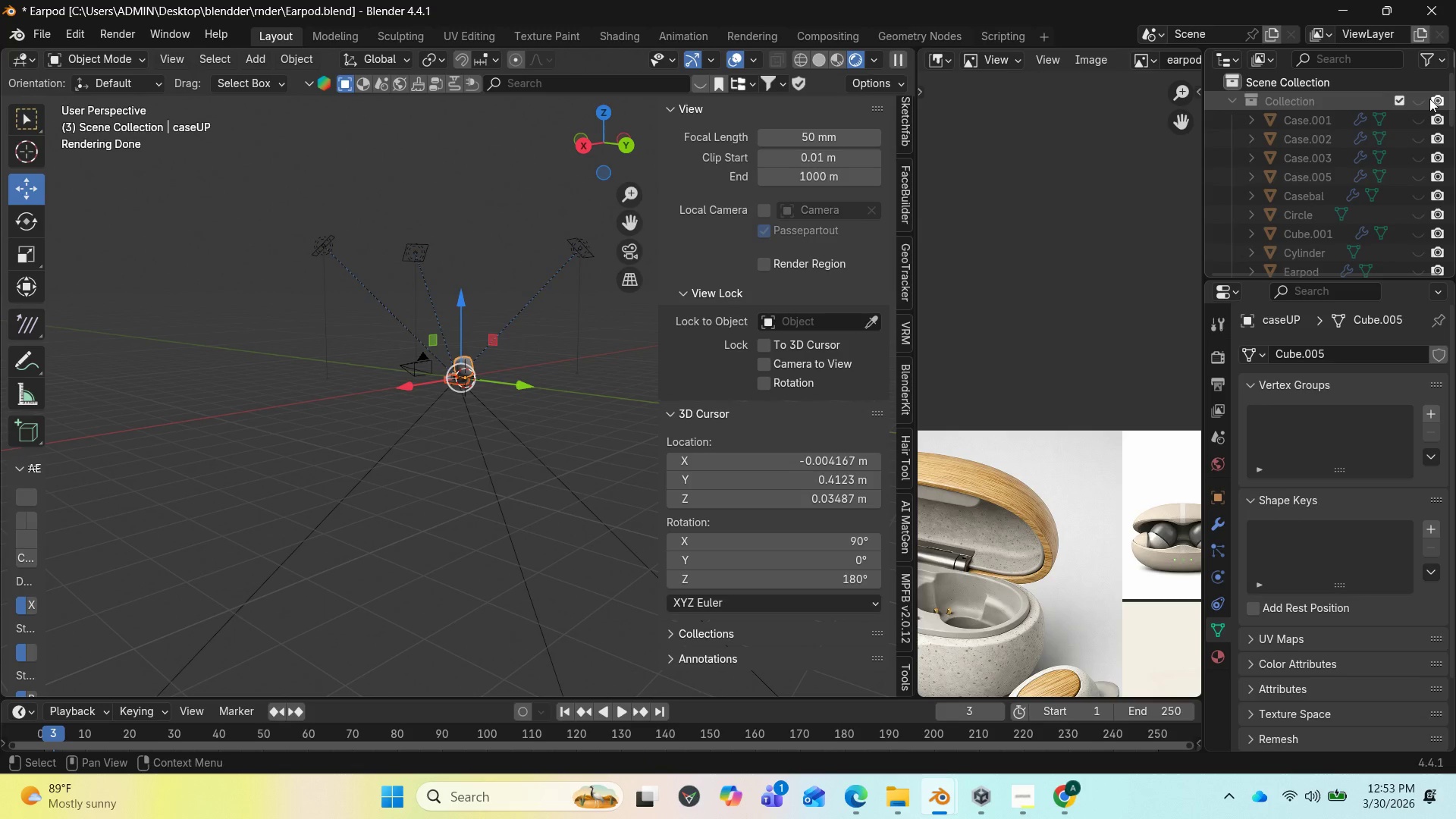 
scroll: coordinate [1281, 169], scroll_direction: down, amount: 10.0
 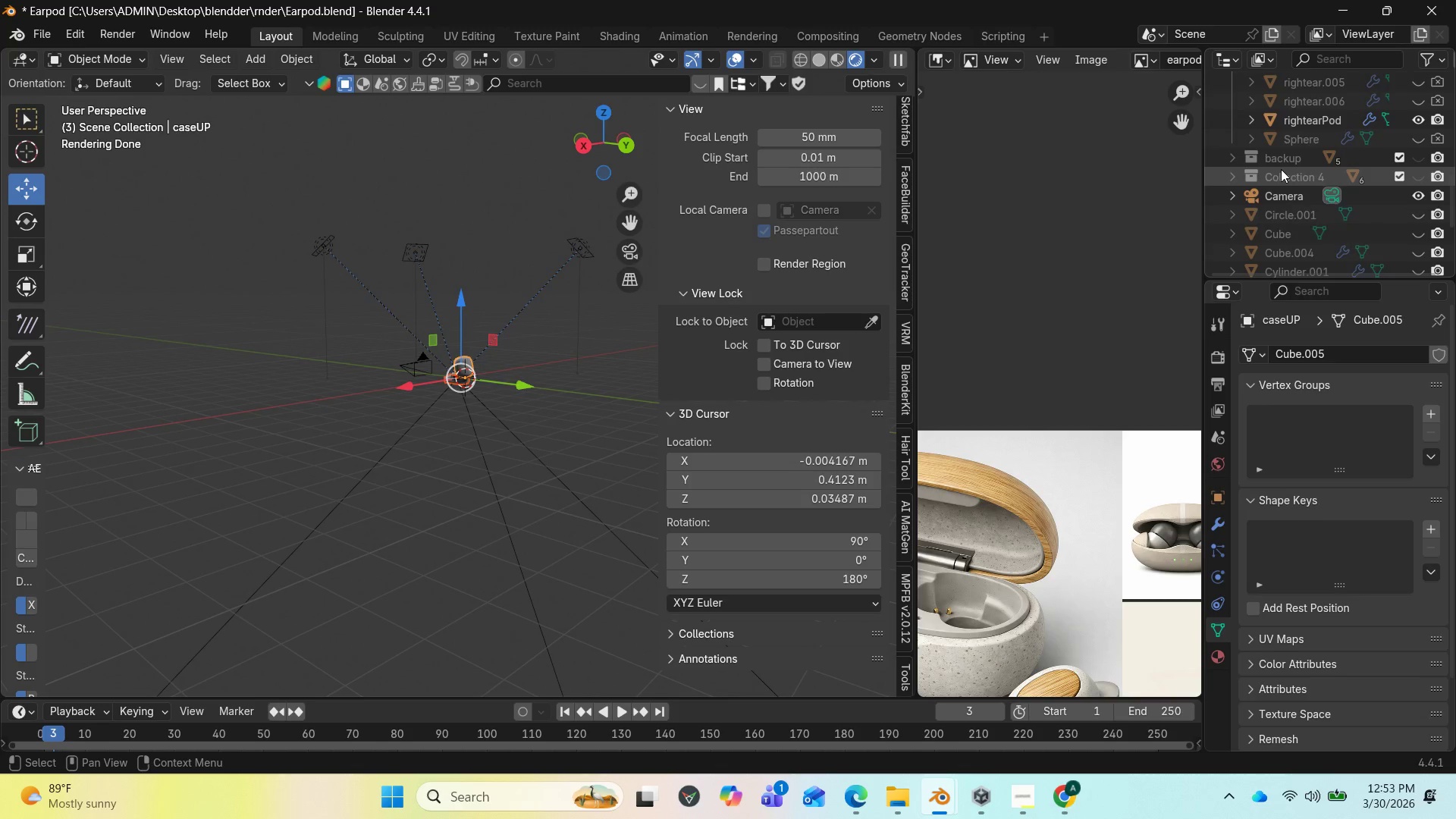 
scroll: coordinate [1281, 169], scroll_direction: up, amount: 4.0
 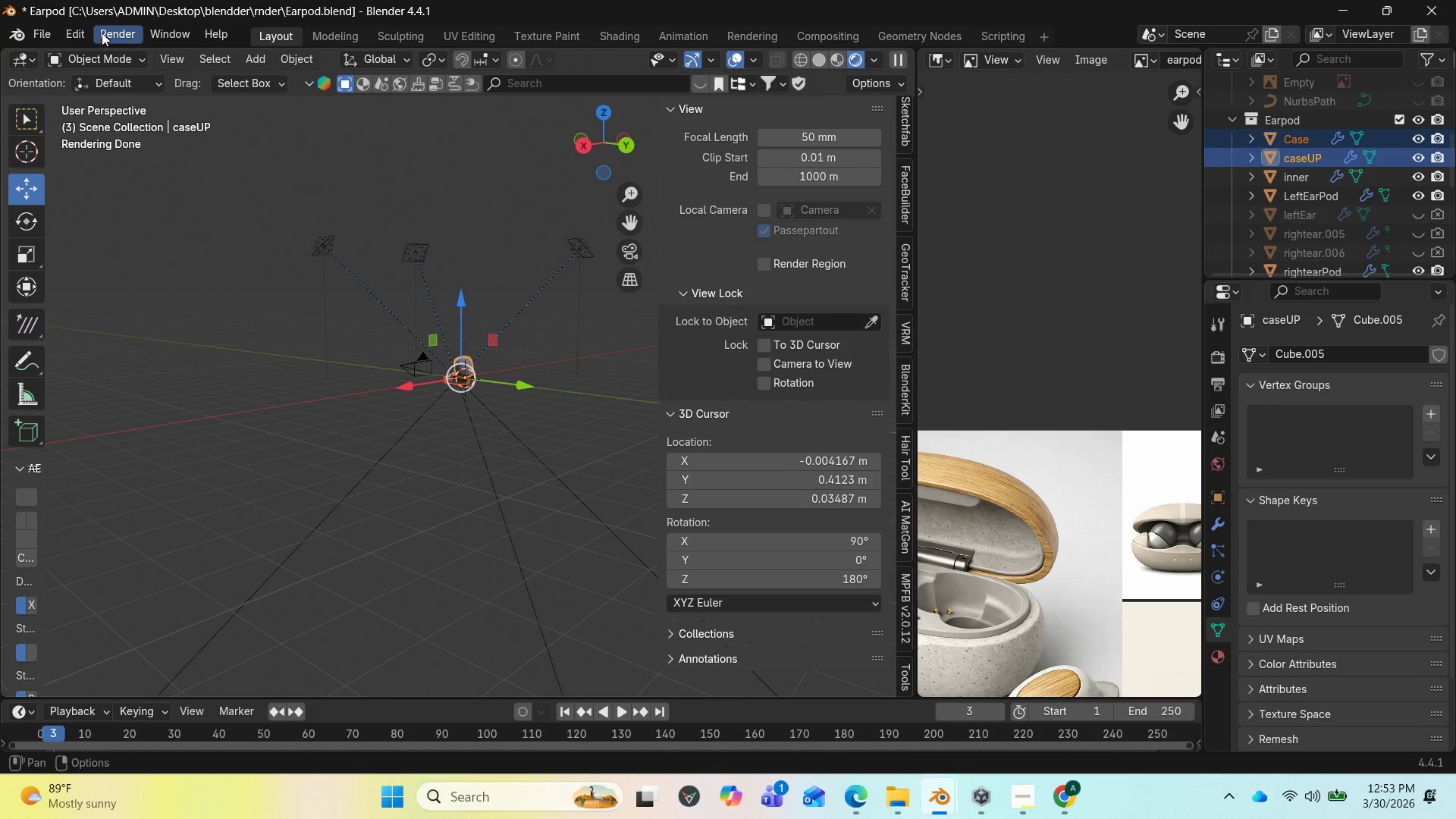 
left_click([102, 32])
 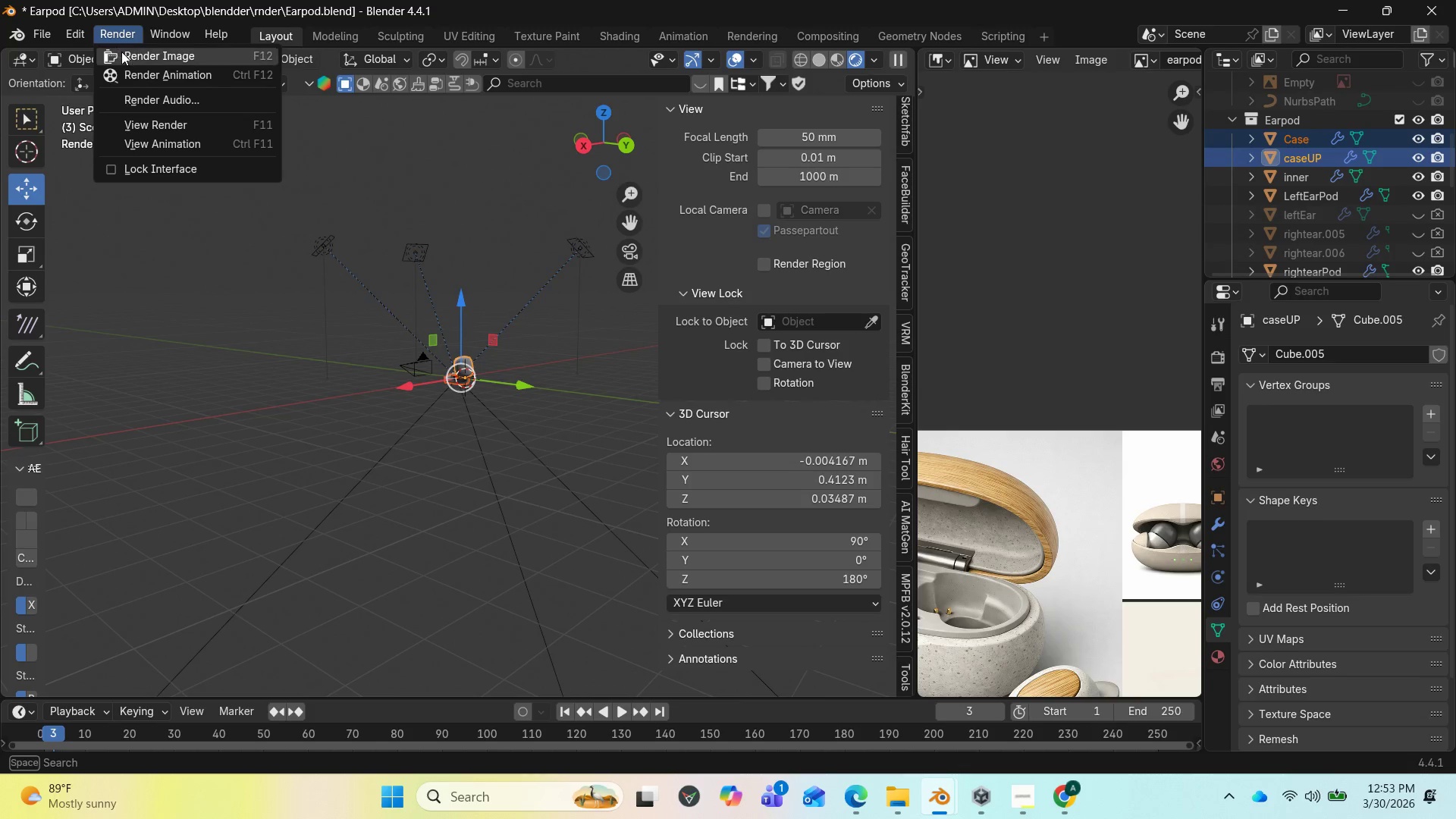 
left_click([122, 52])
 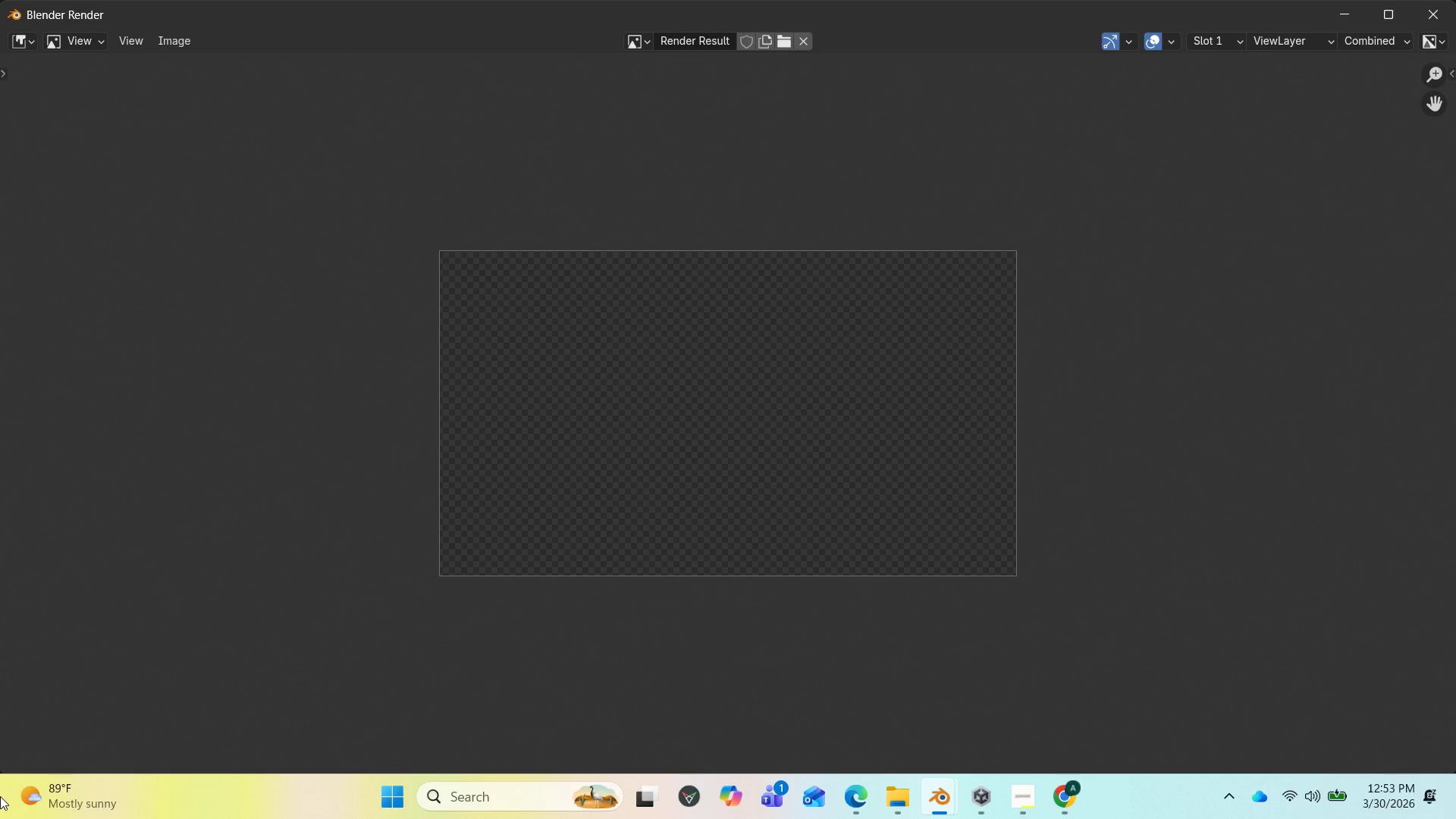 
wait(10.3)
 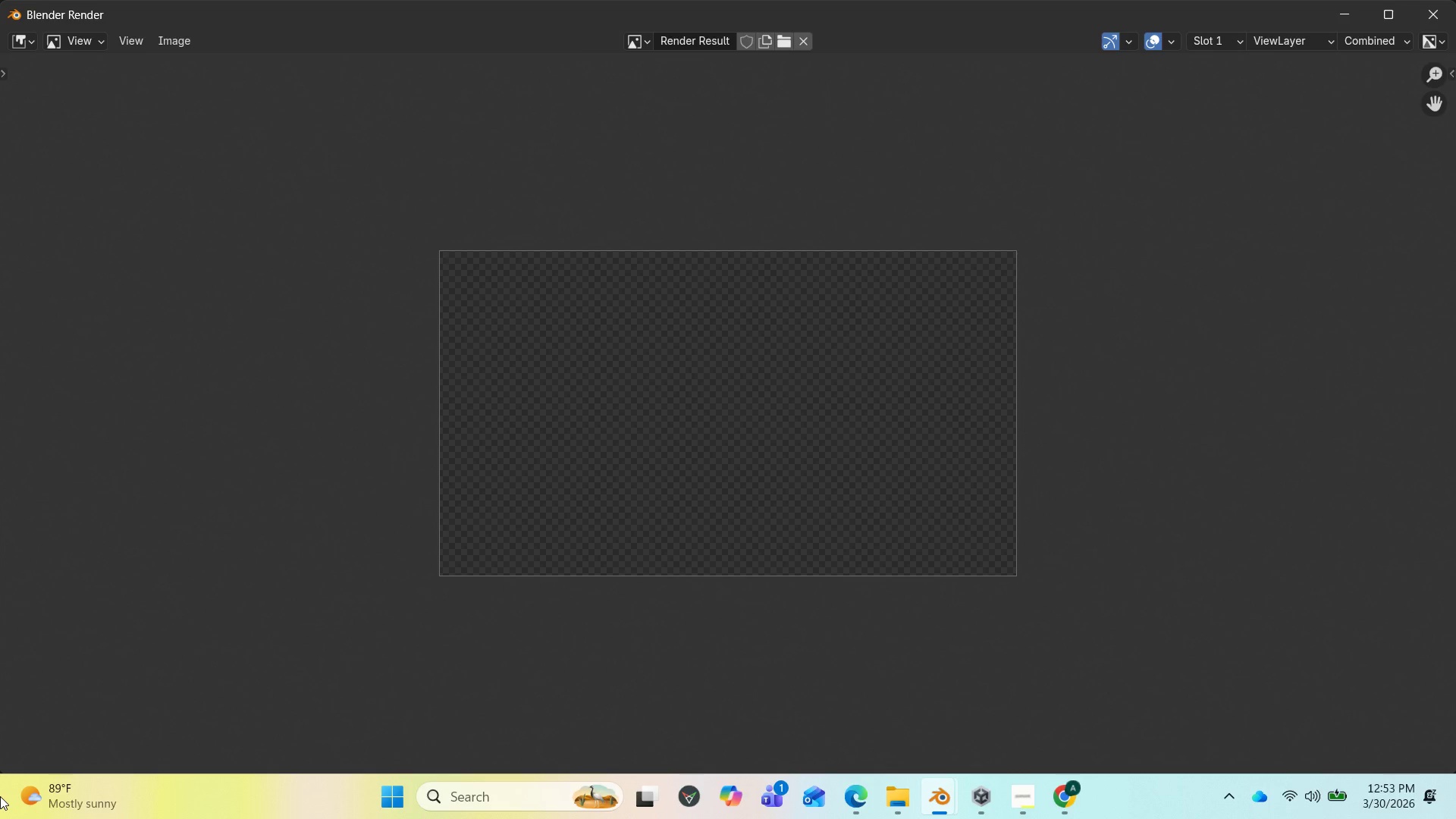 
left_click([1350, 13])
 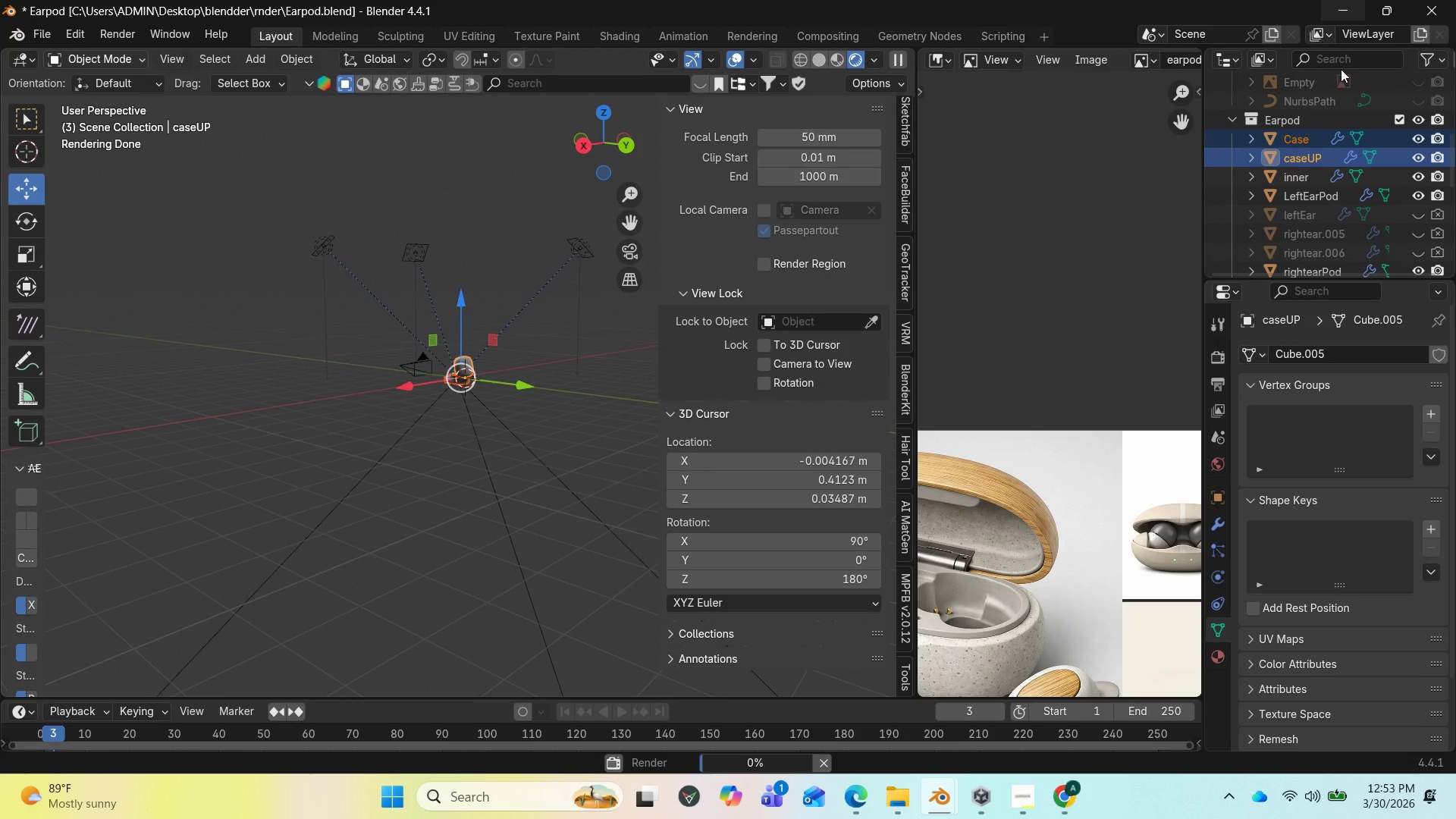 
scroll: coordinate [1305, 237], scroll_direction: down, amount: 8.0
 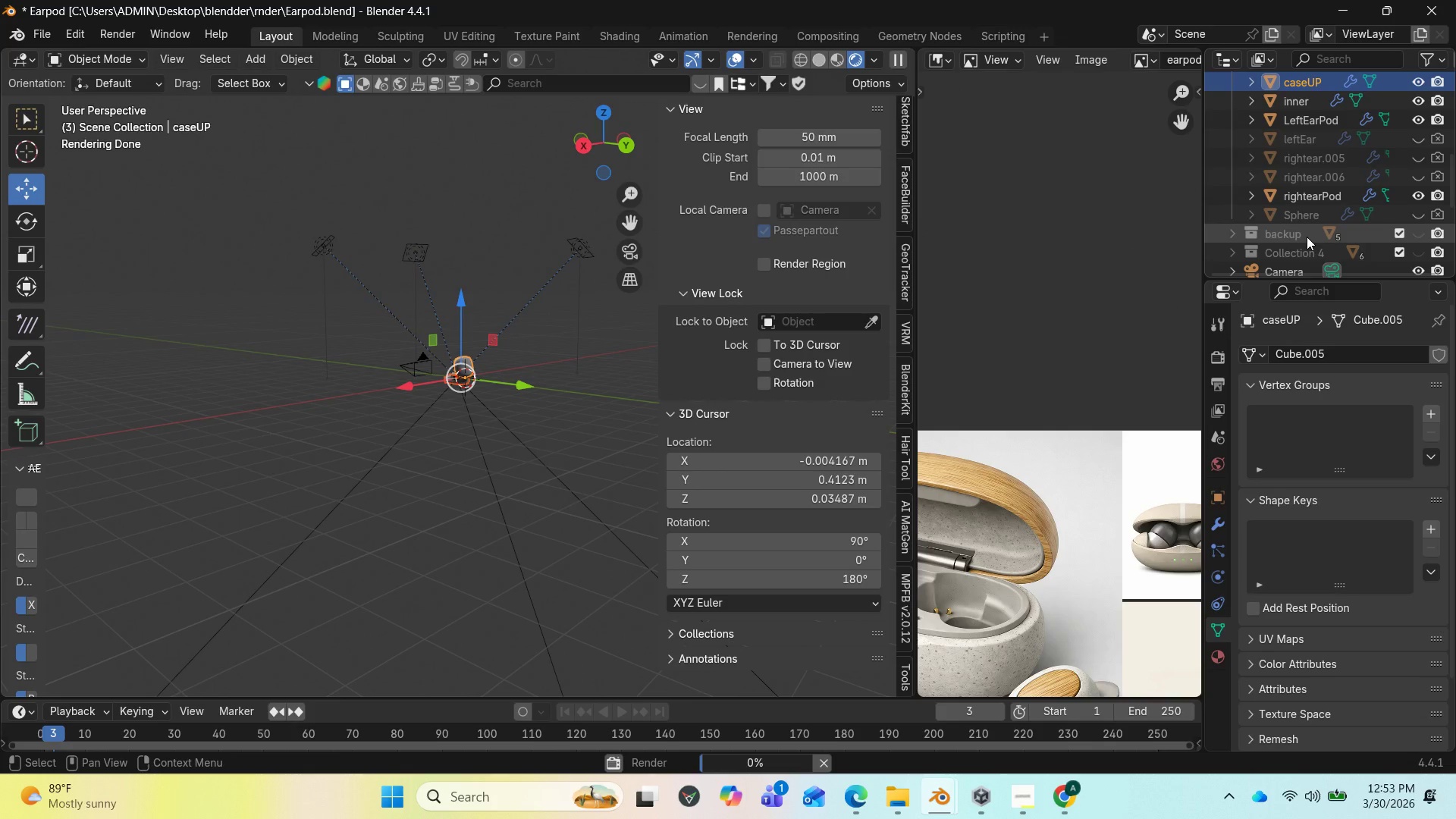 
scroll: coordinate [1307, 226], scroll_direction: up, amount: 2.0
 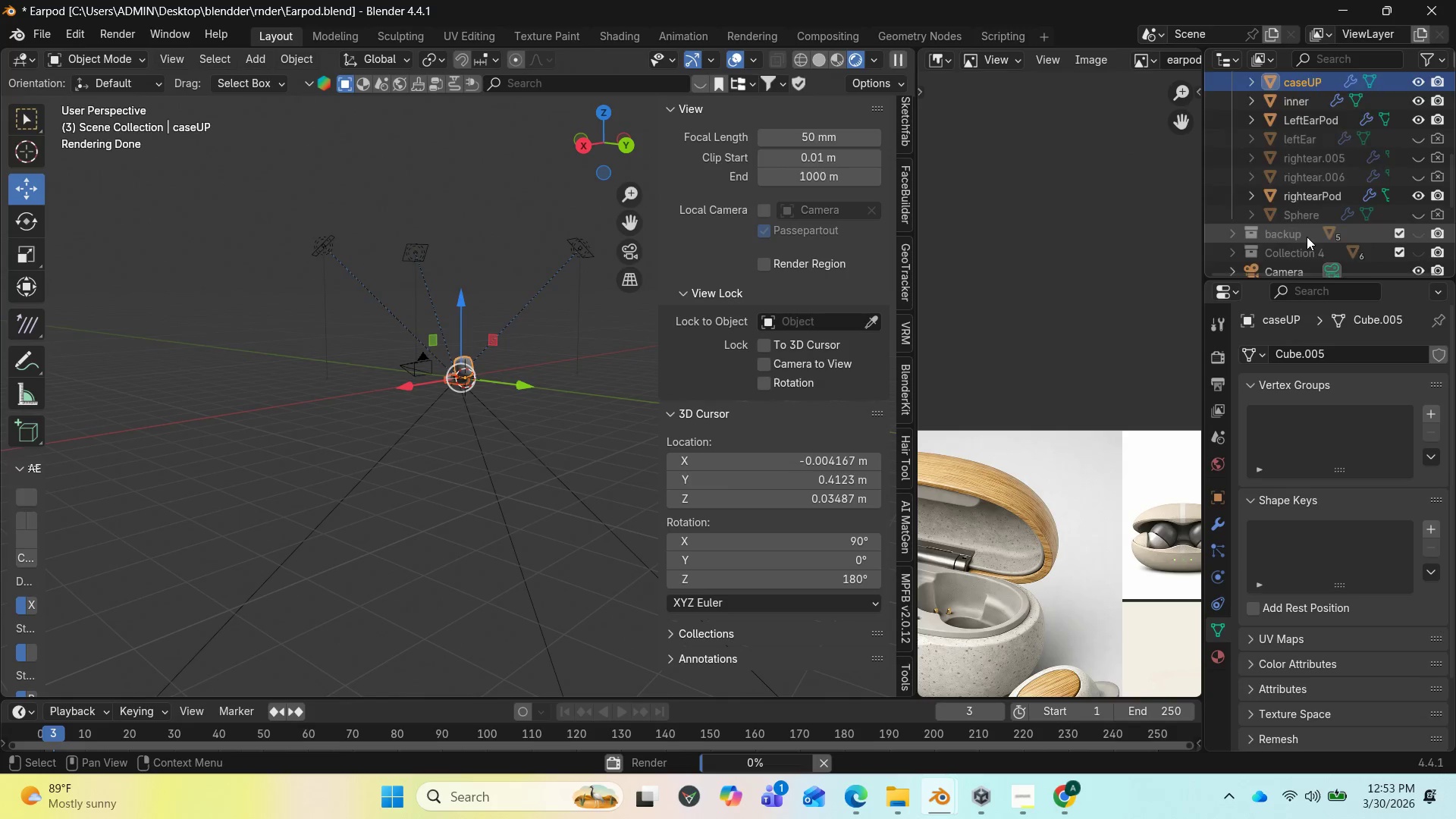 
scroll: coordinate [1367, 215], scroll_direction: down, amount: 4.0
 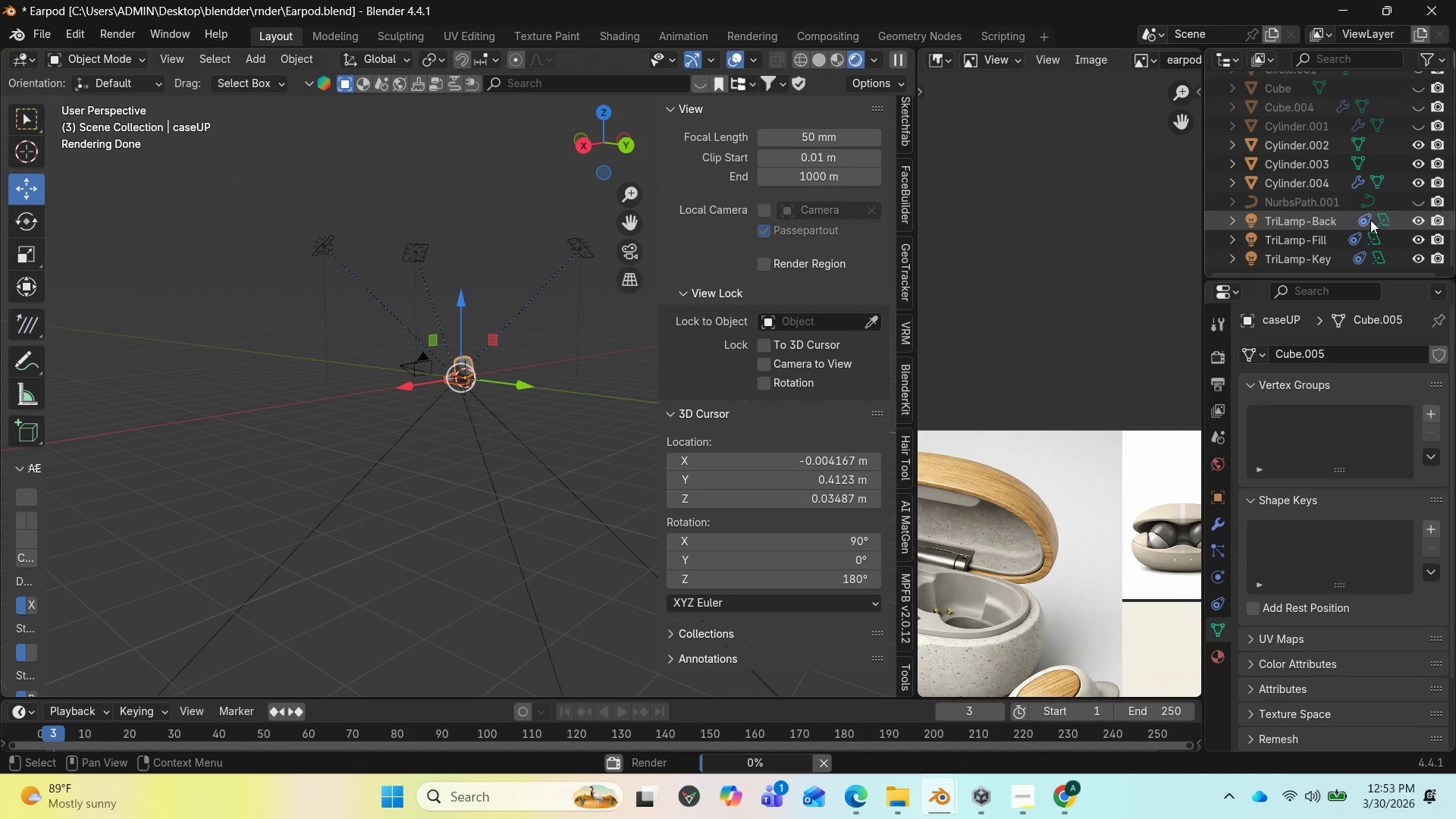 
left_click([1442, 205])
 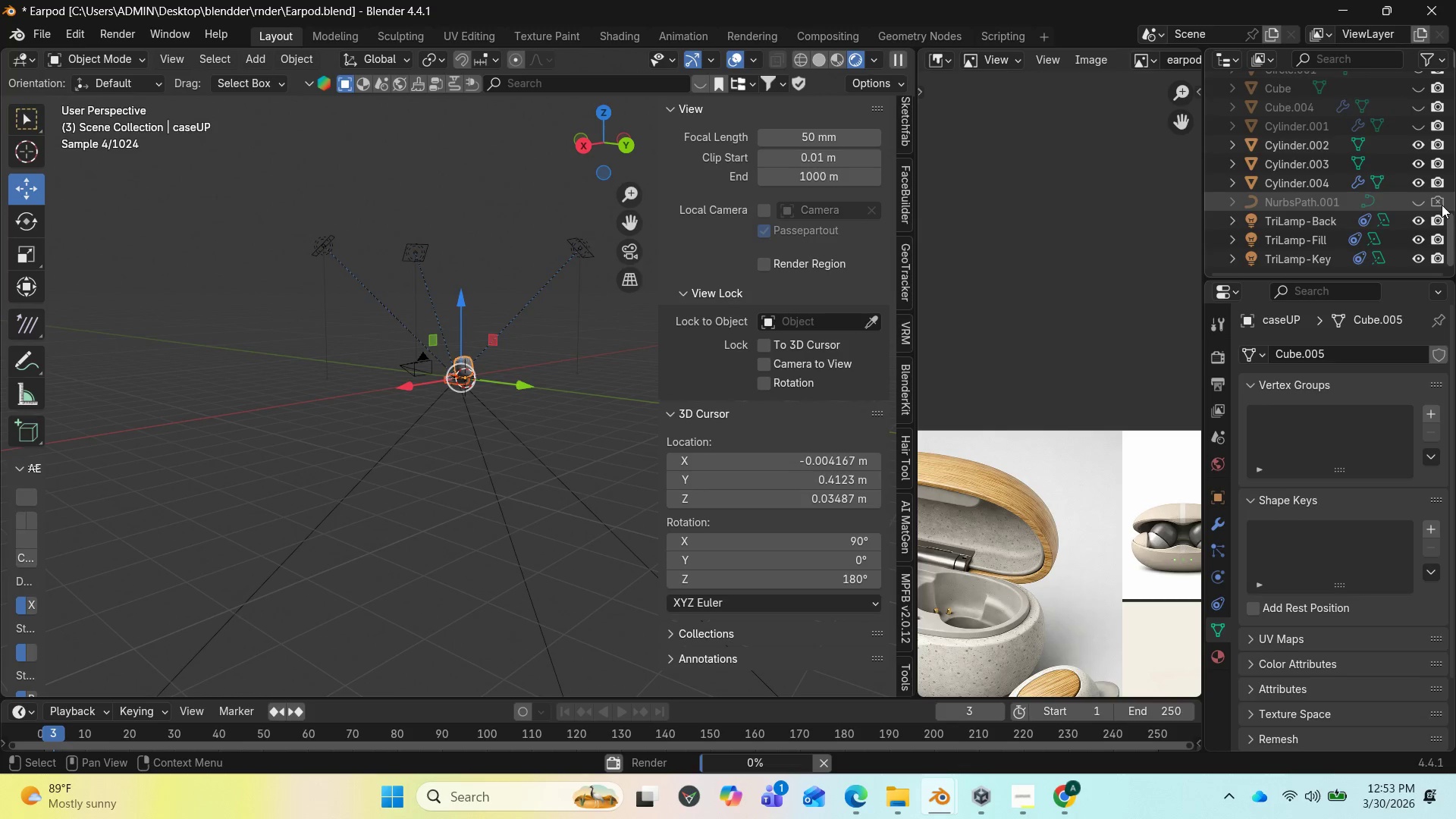 
scroll: coordinate [1395, 218], scroll_direction: up, amount: 4.0
 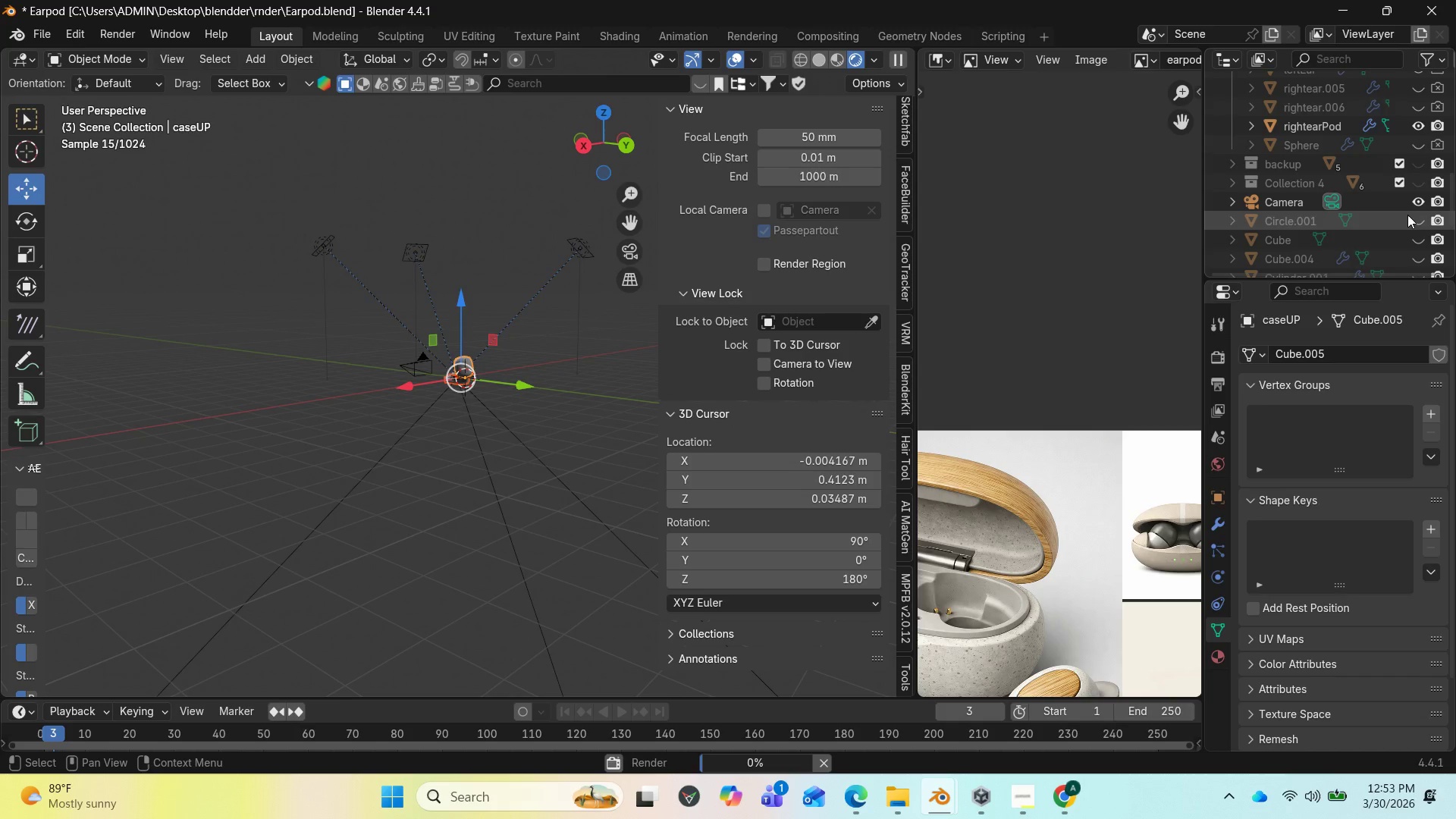 
left_click([1437, 223])
 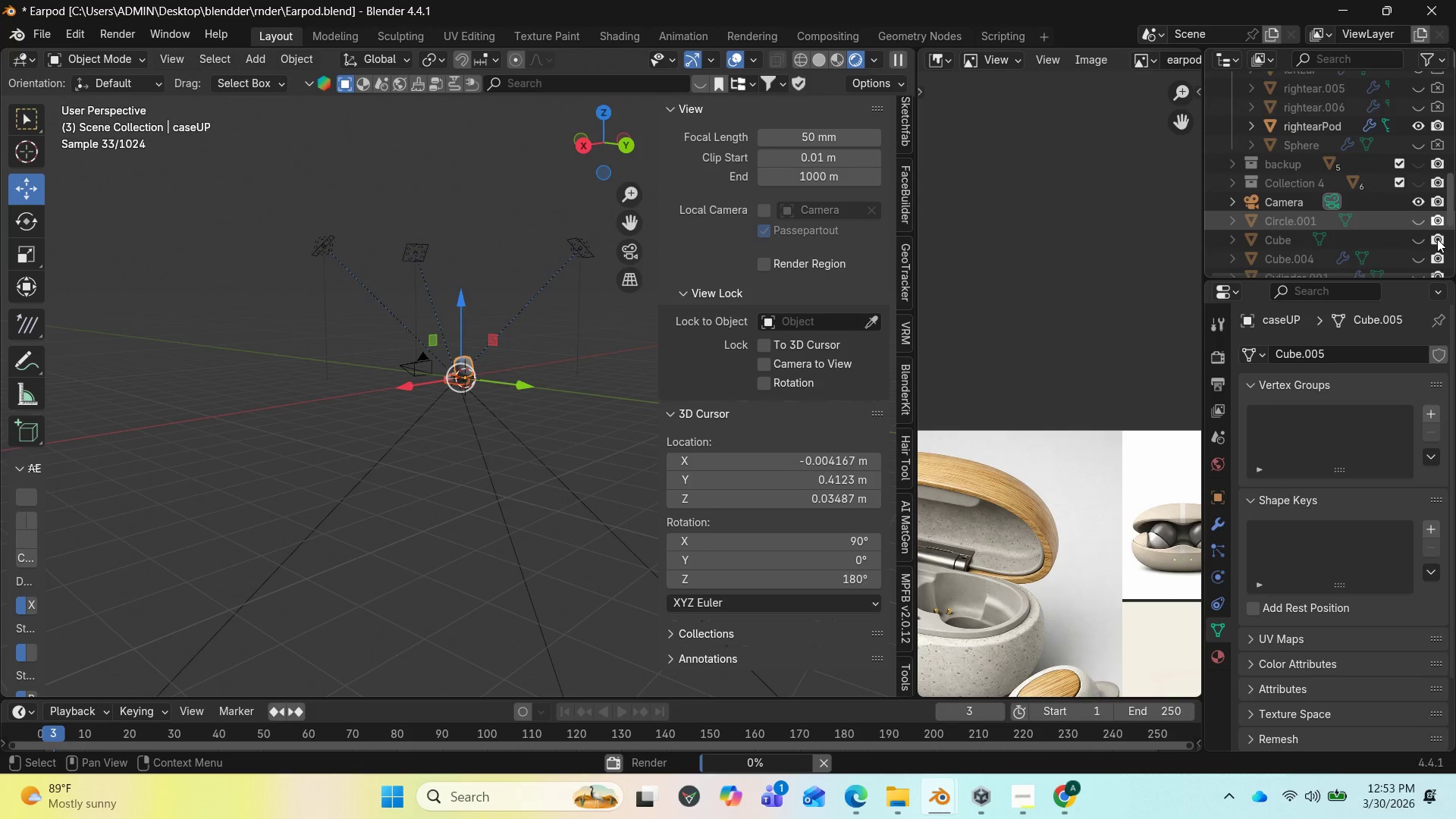 
left_click([1437, 239])
 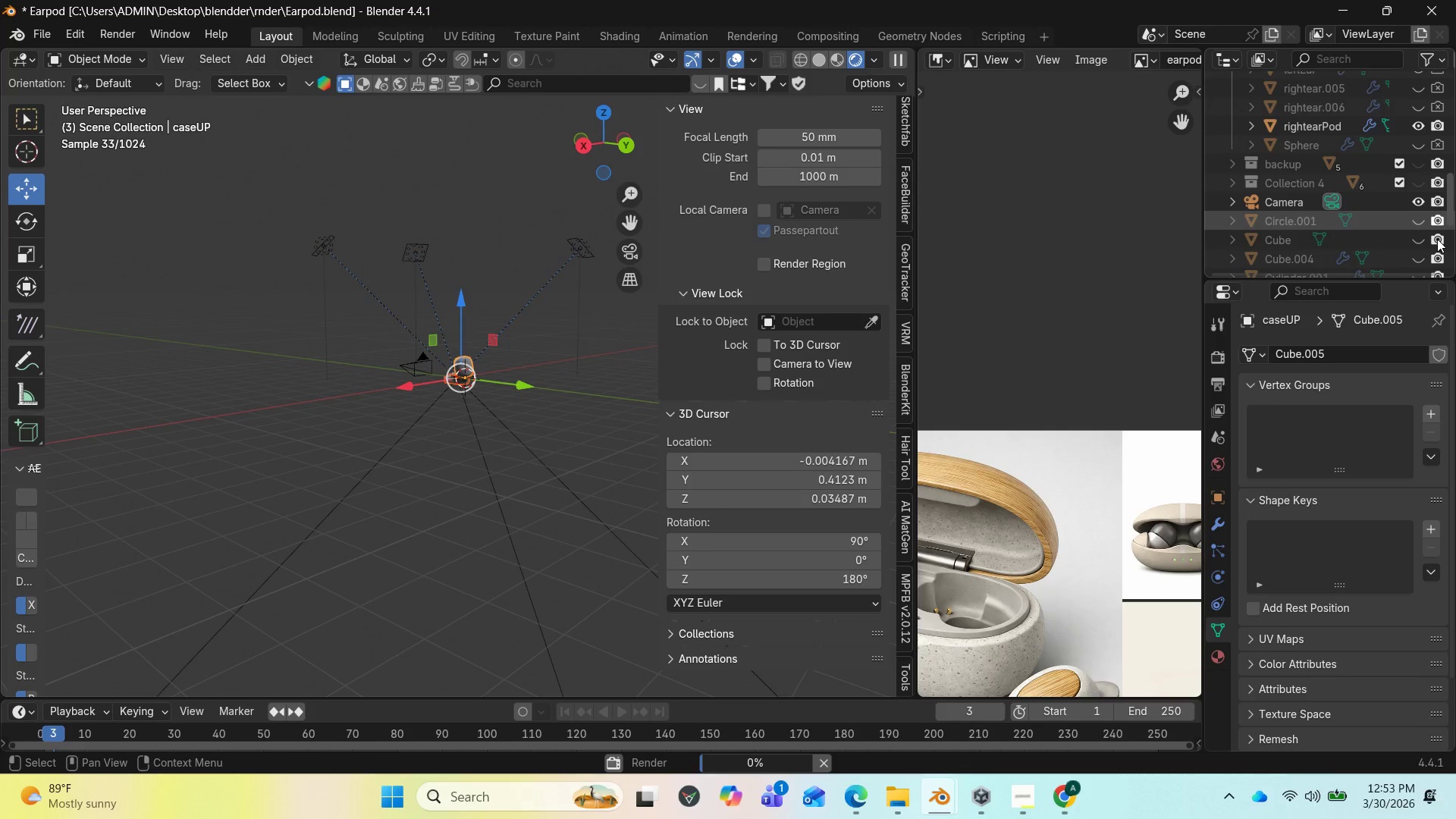 
scroll: coordinate [1449, 256], scroll_direction: down, amount: 4.0
 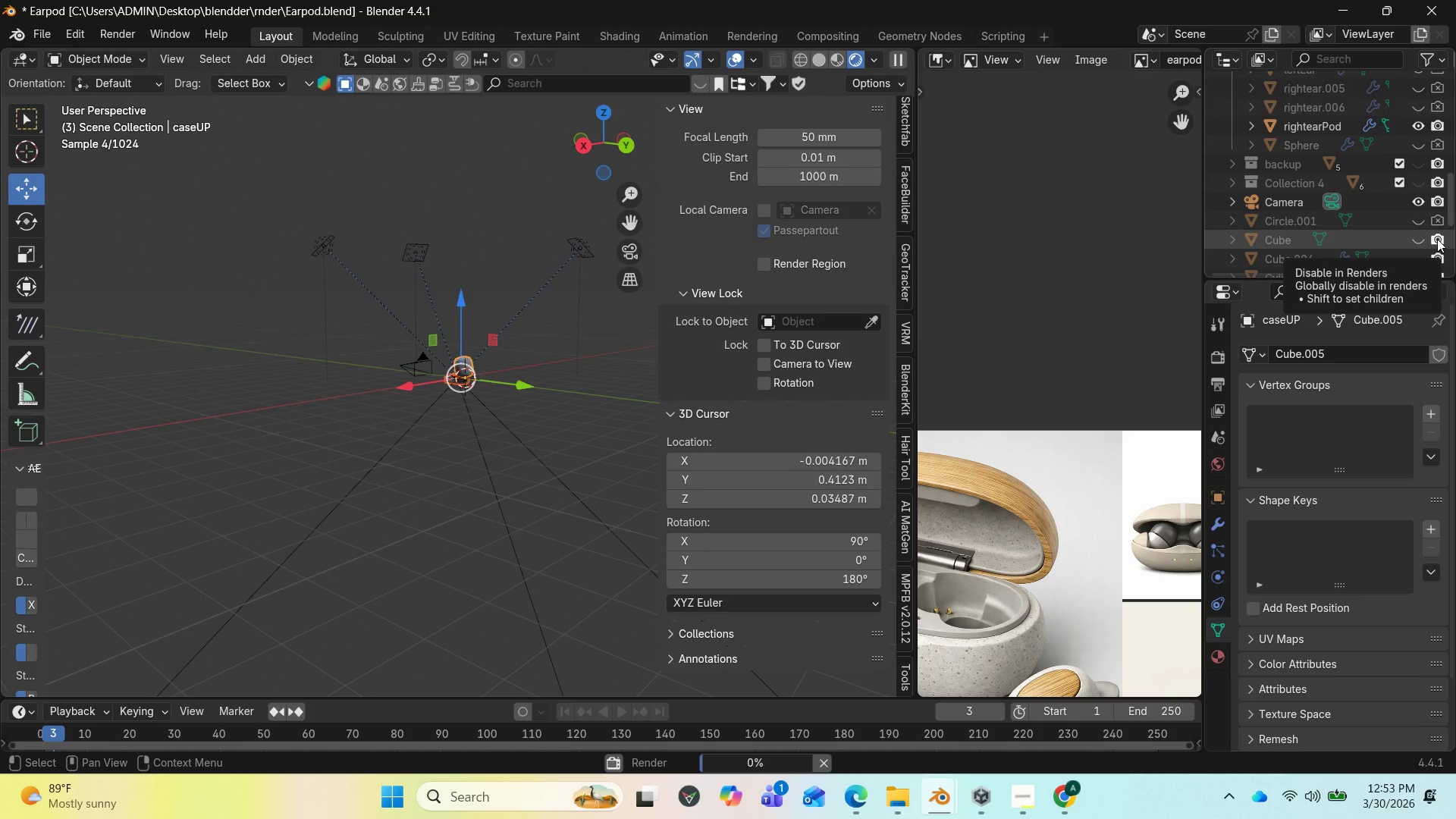 
scroll: coordinate [1432, 139], scroll_direction: up, amount: 21.0
 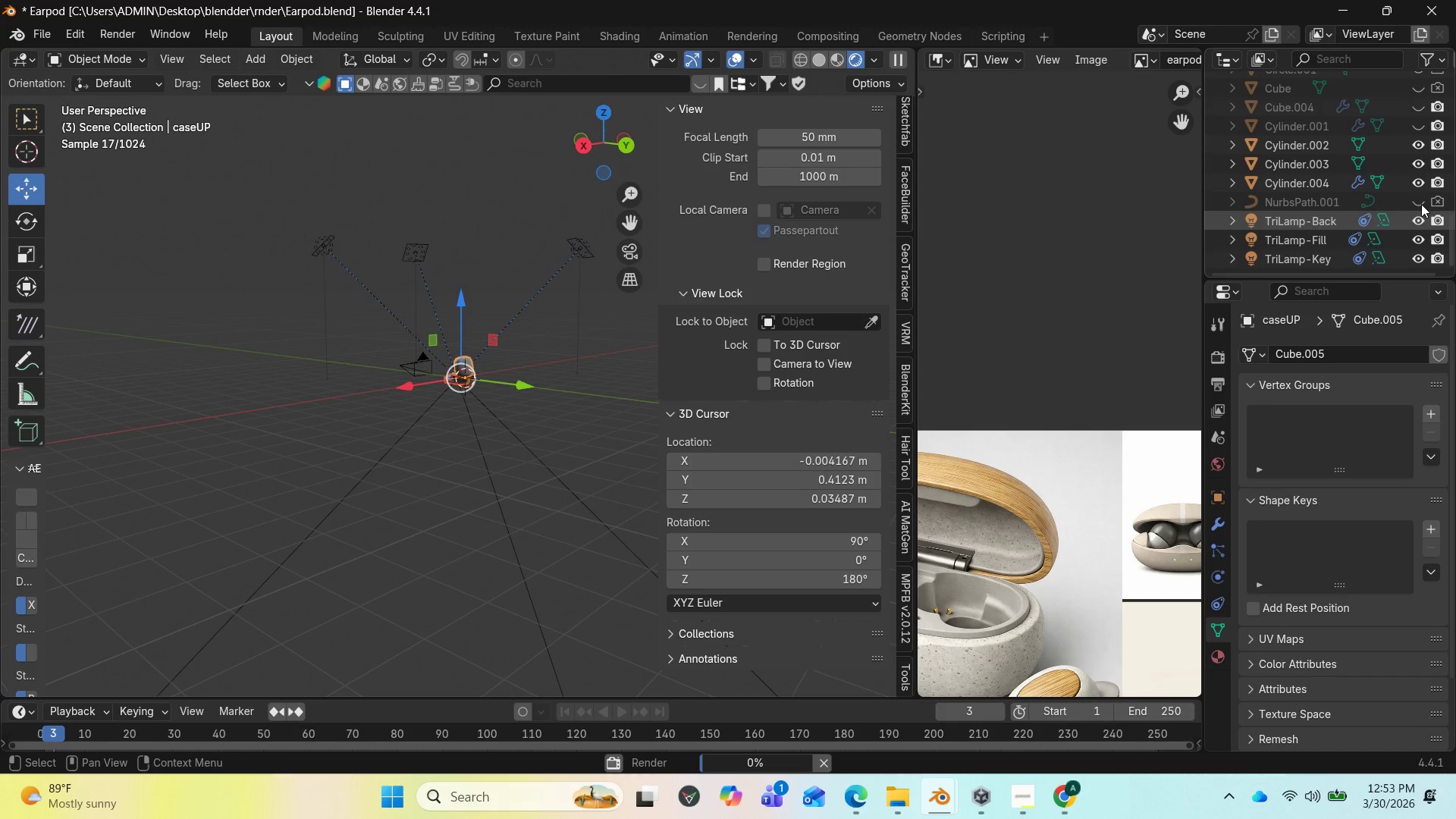 
left_click([112, 34])
 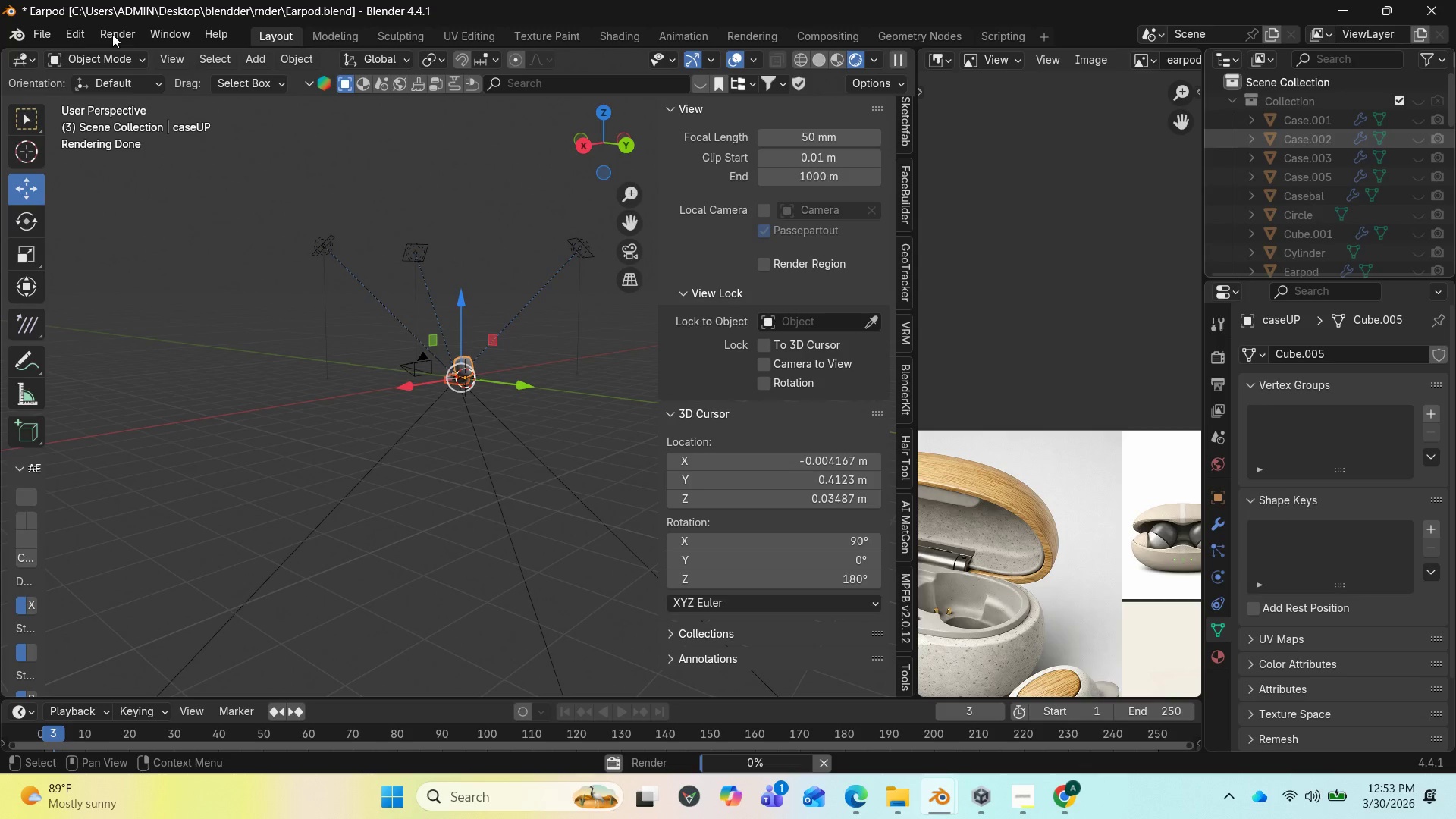 
left_click([146, 60])
 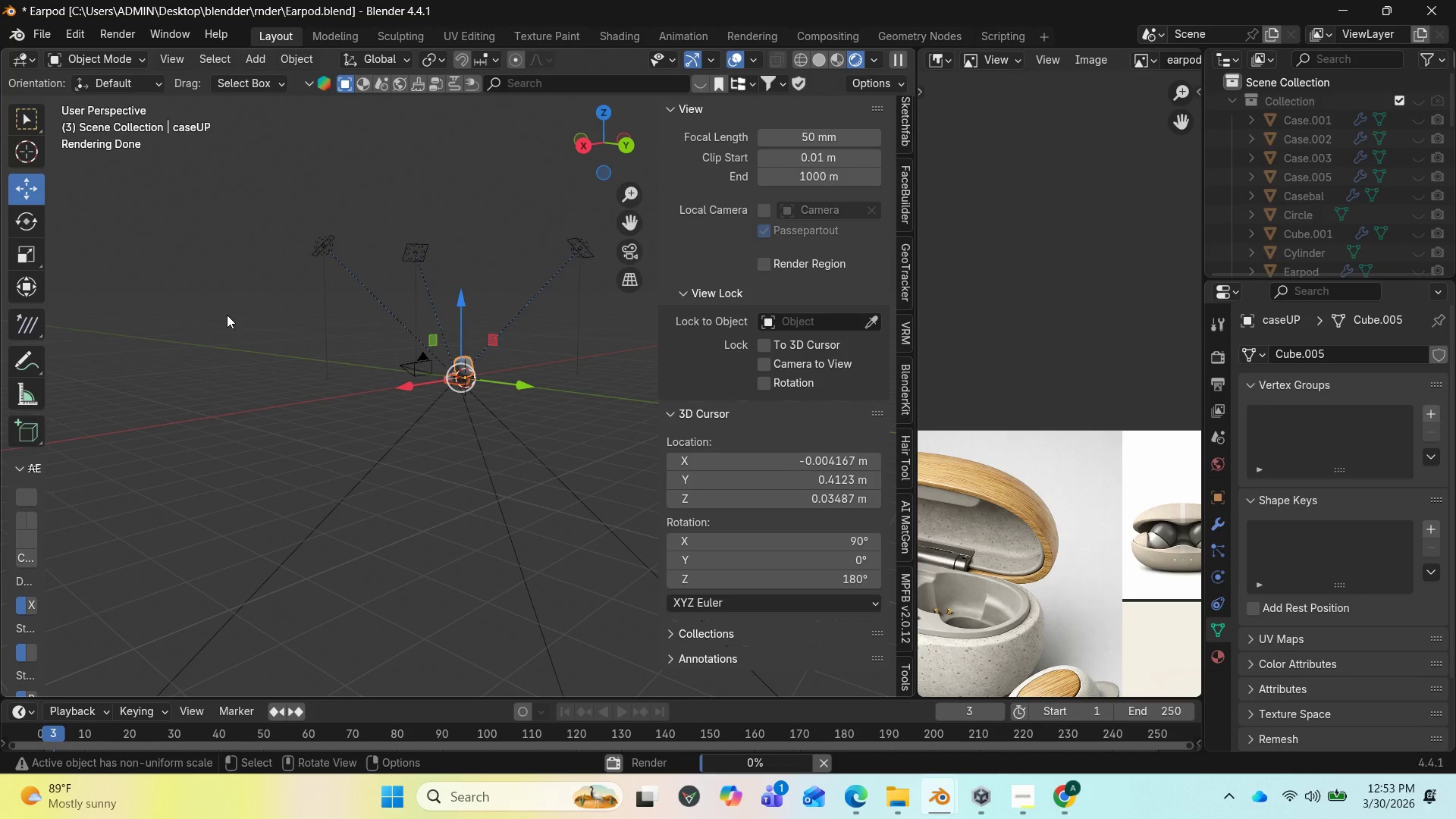 
wait(8.19)
 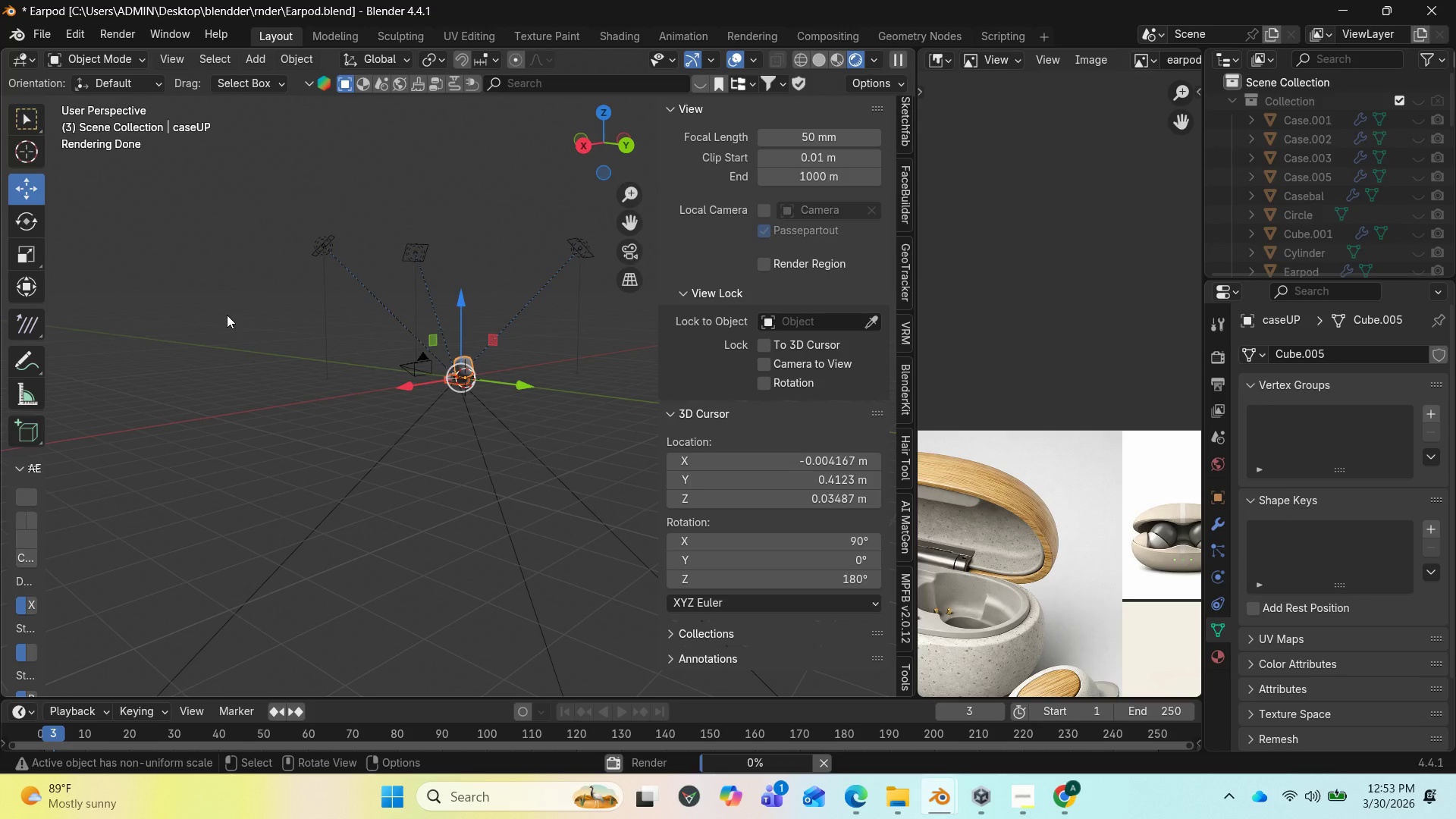 
left_click([1031, 810])